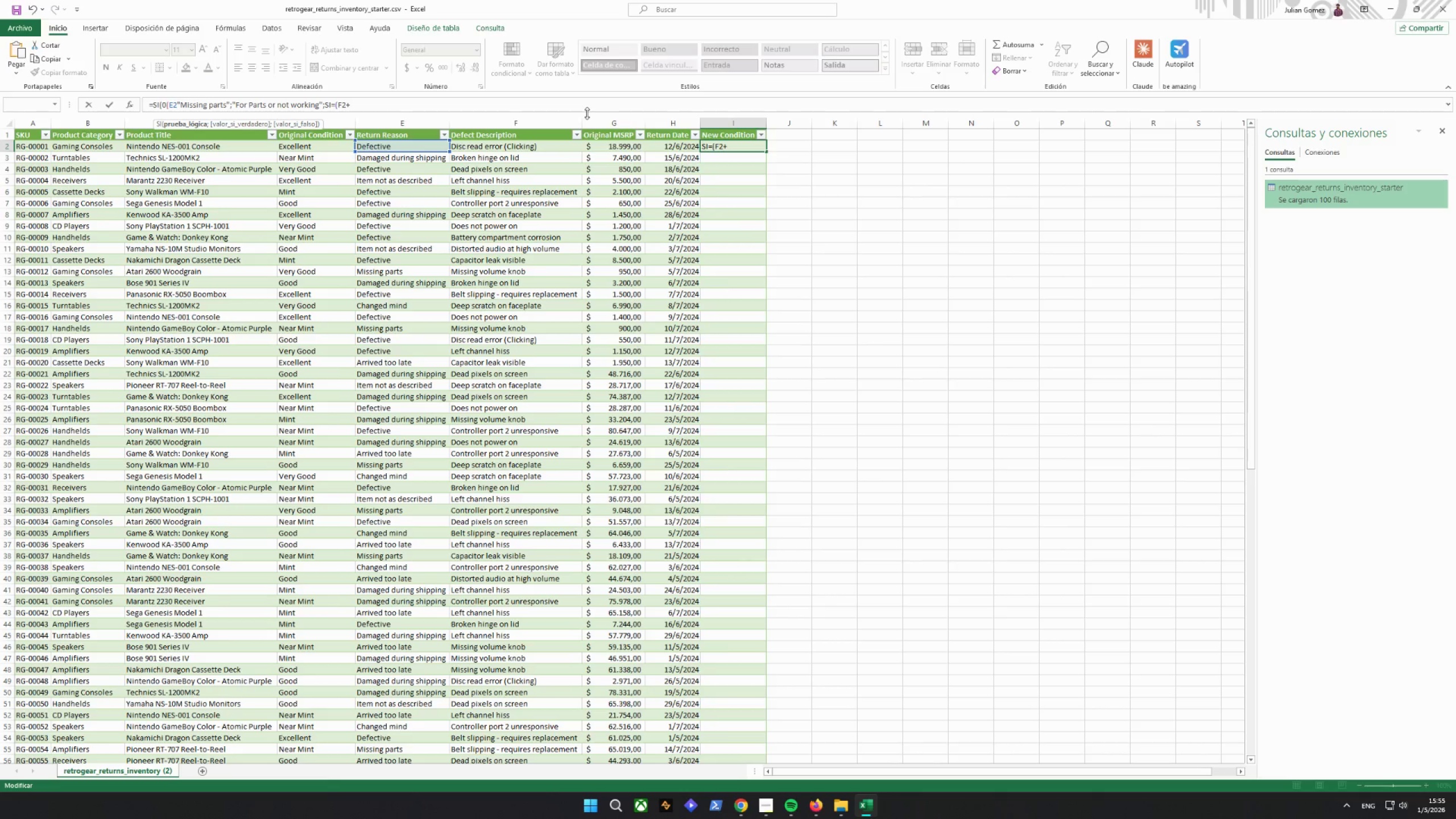 
key(Backspace)
 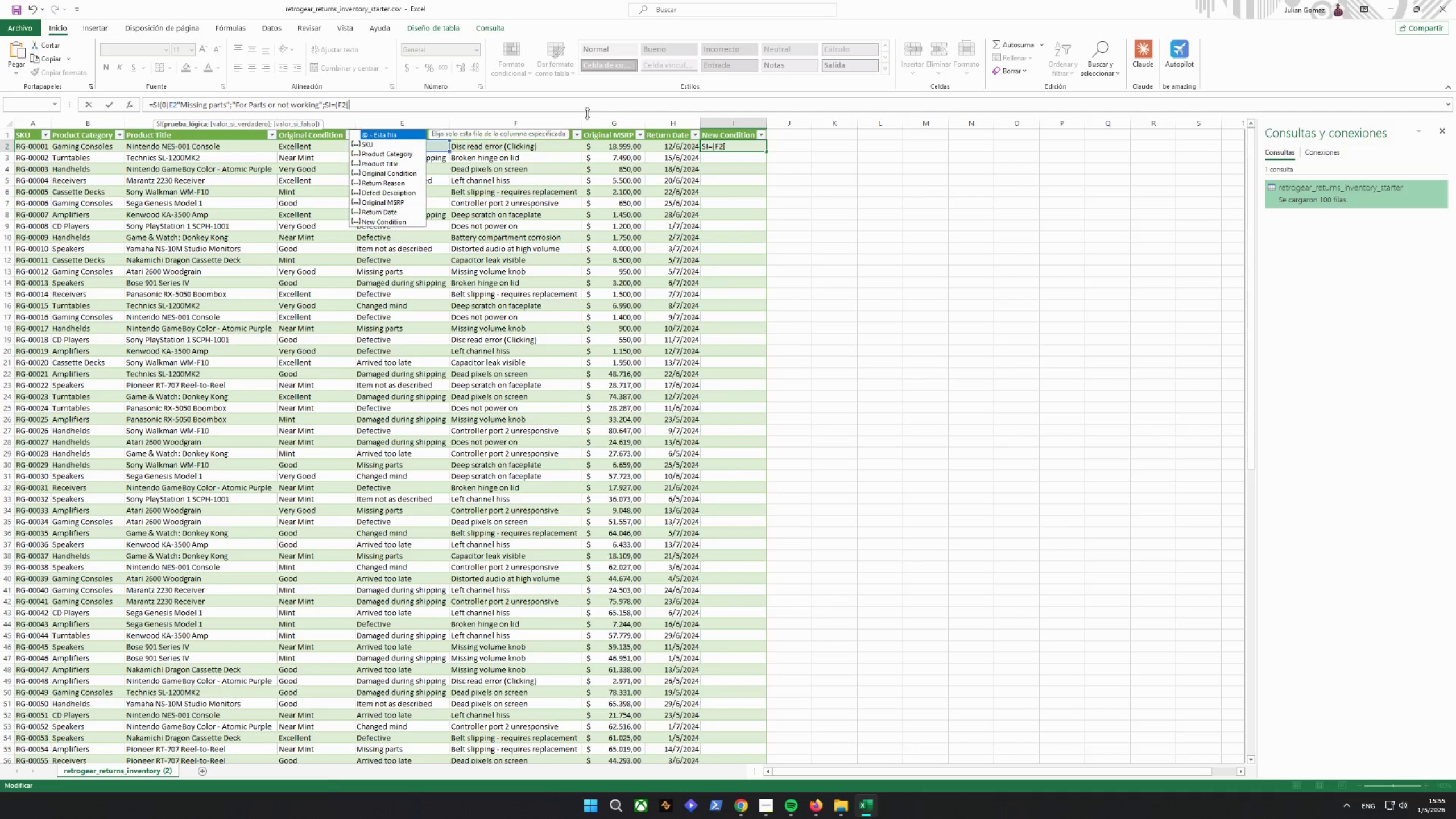 
key(BracketLeft)
 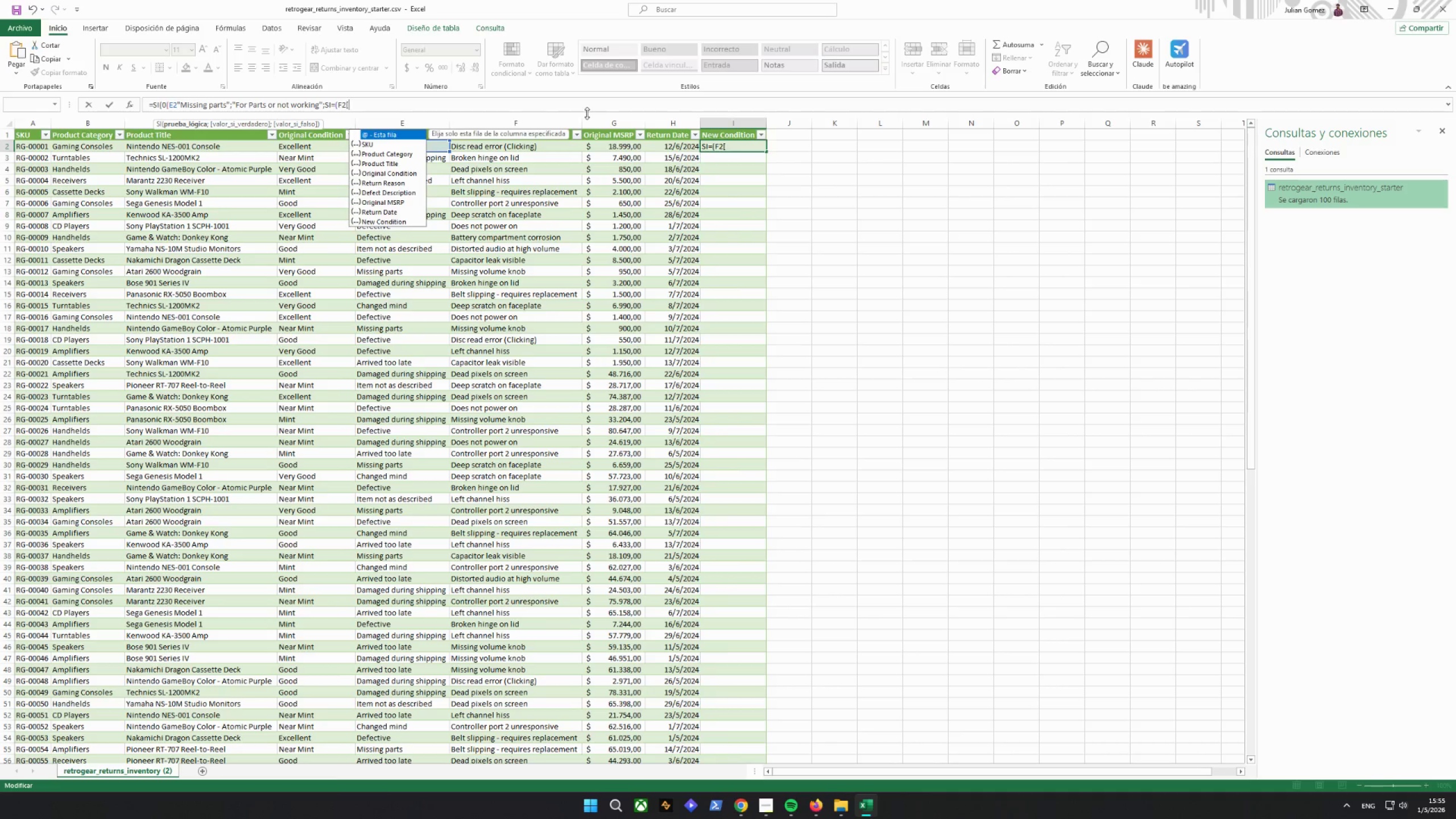 
key(Backspace)
 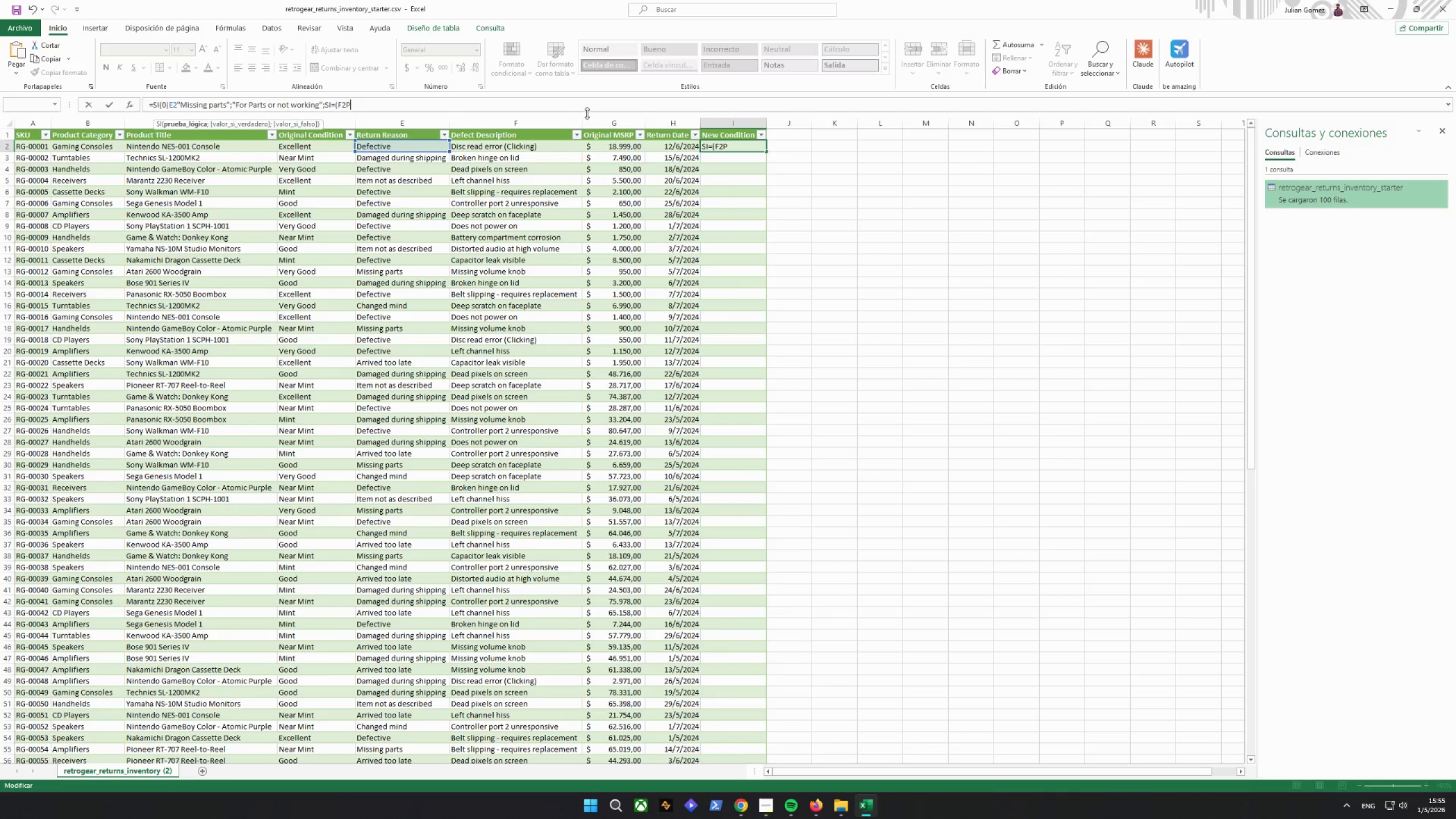 
key(P)
 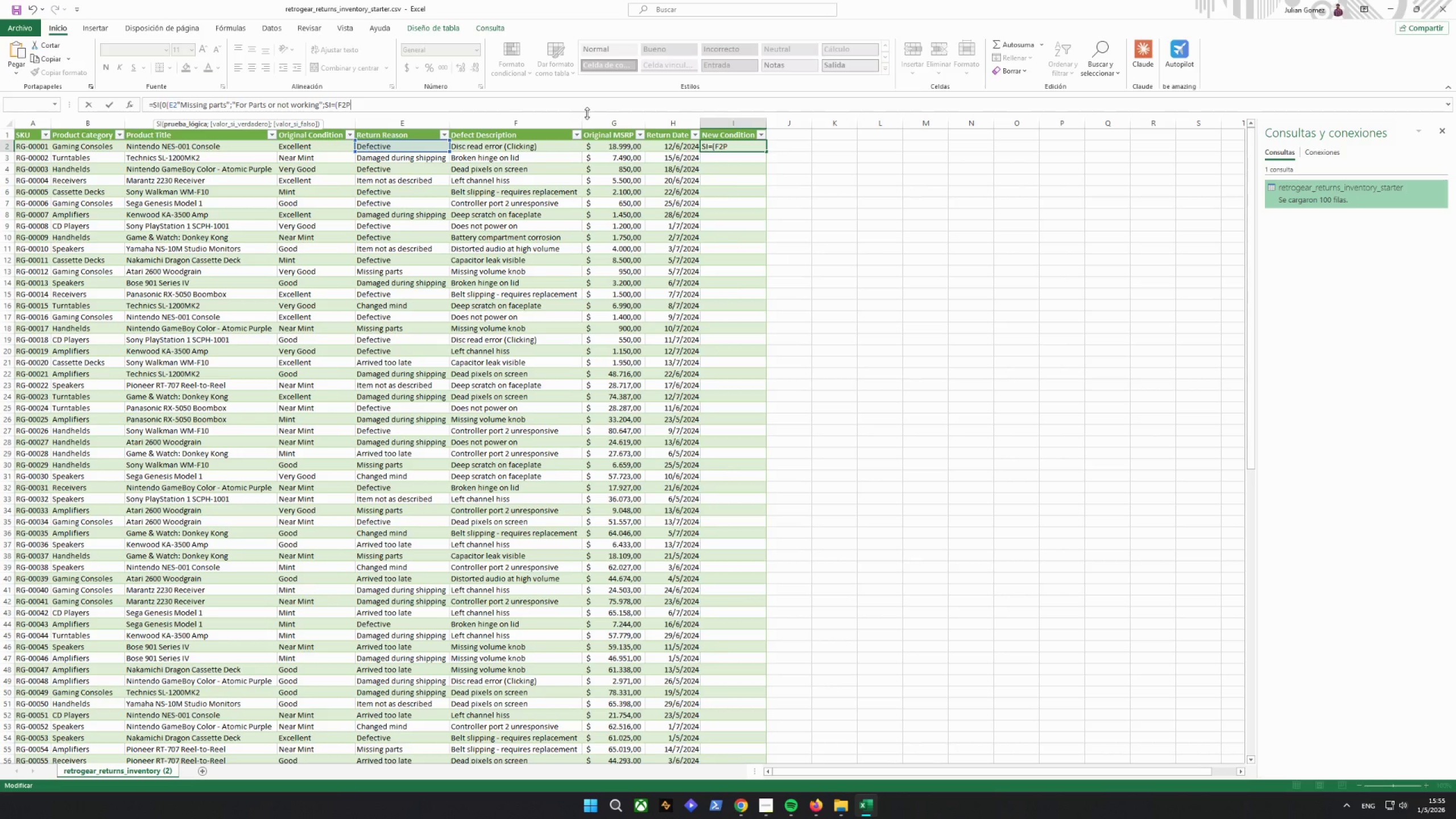 
key(Backspace)
 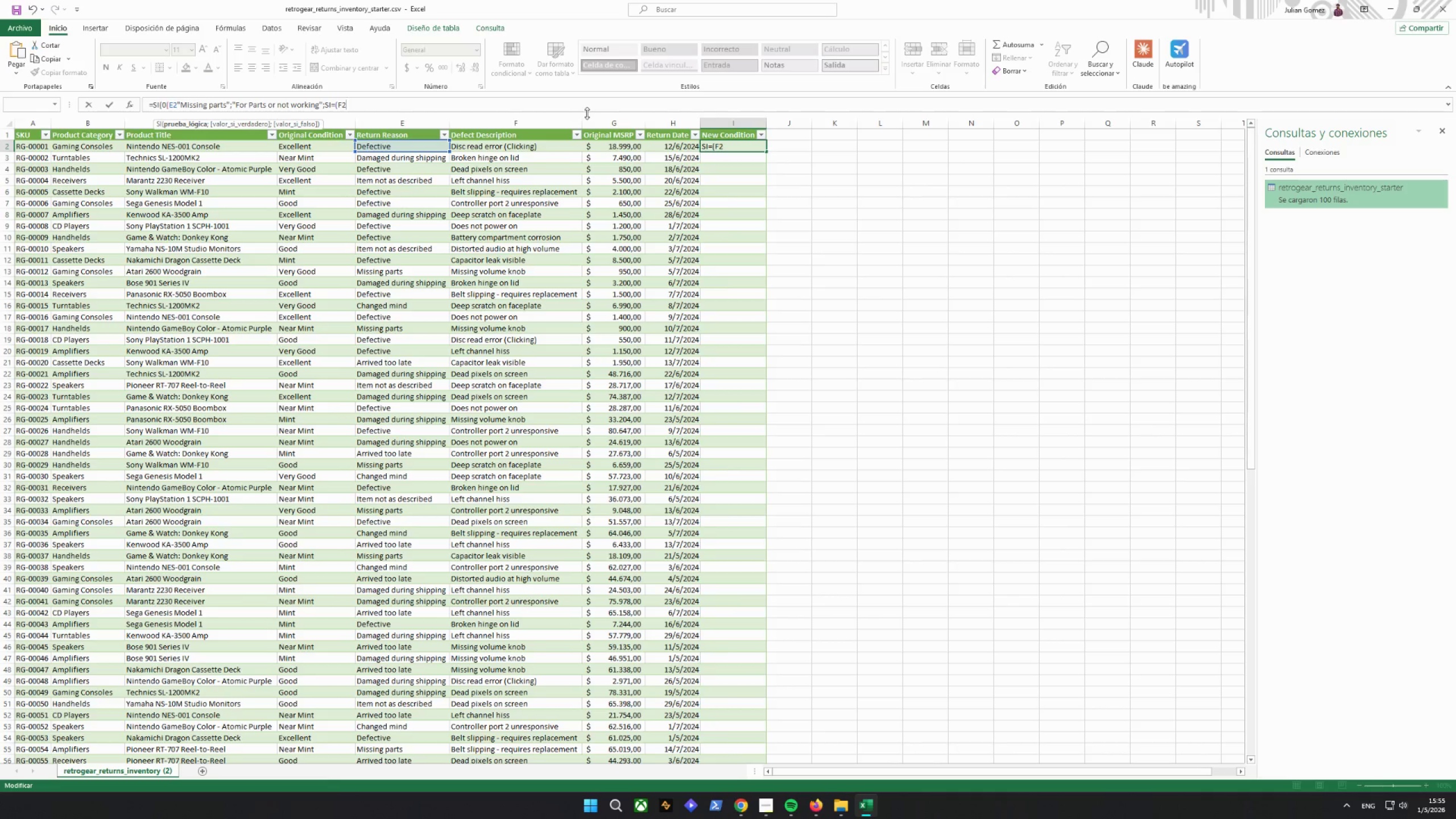 
key(Equal)
 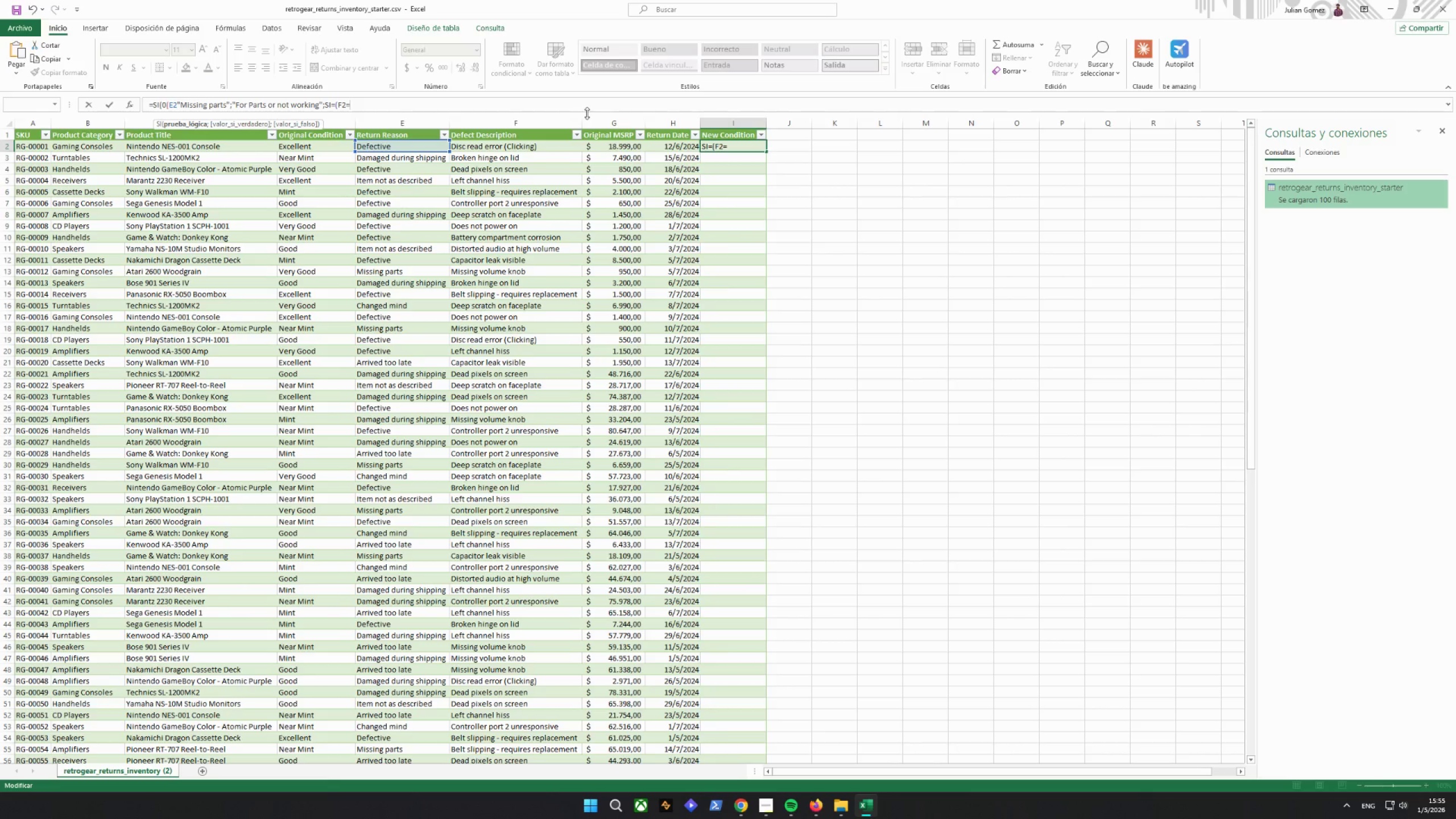 
wait(6.88)
 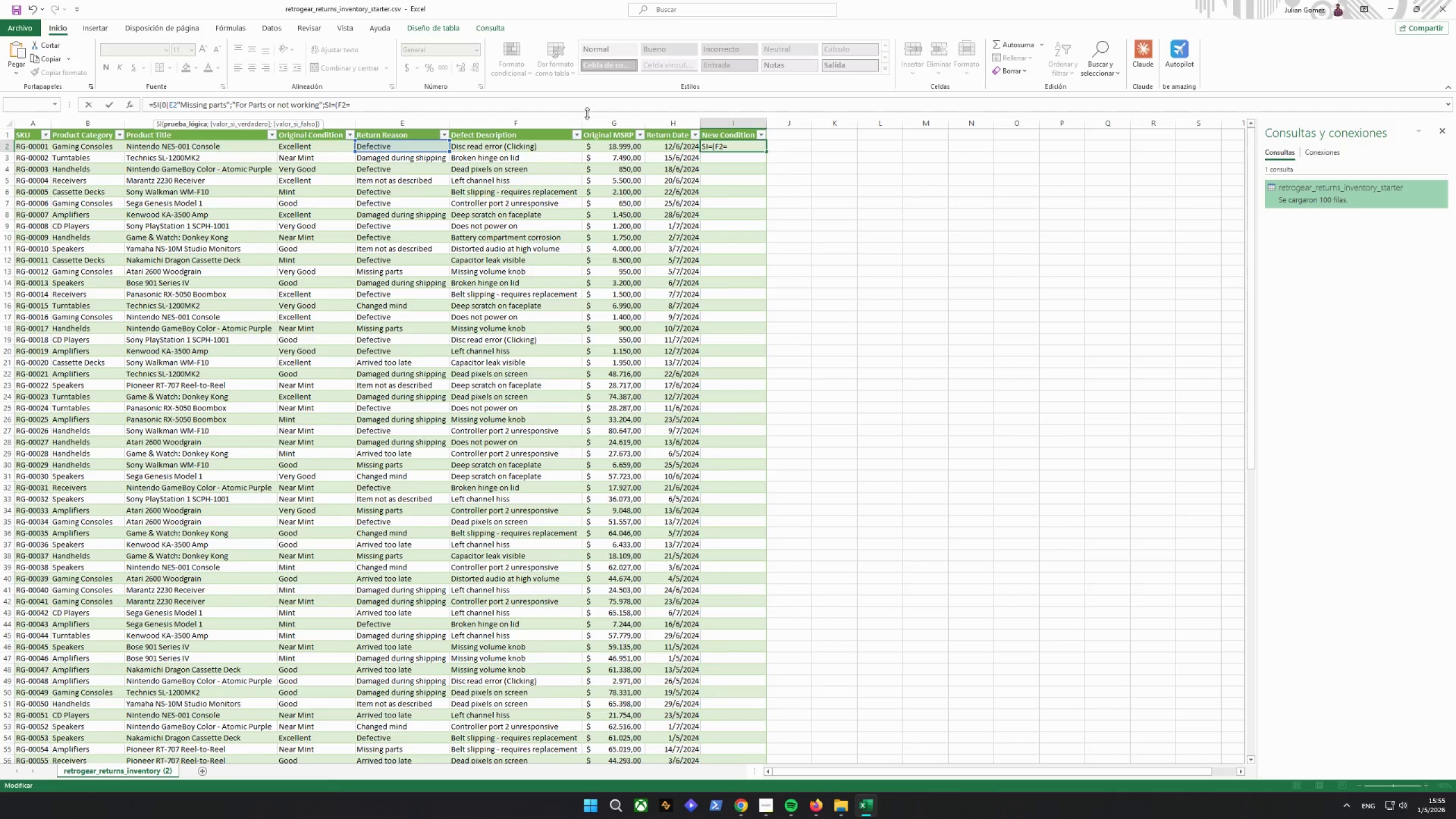 
type({)
key(Backspace)
type("DOES)
key(Backspace)
key(Backspace)
key(Backspace)
key(Backspace)
type(do)
key(Backspace)
key(Backspace)
type(DS)
key(Backspace)
type(oes not poer omn)
key(Backspace)
key(Backspace)
type(n";)
key(Backspace)
type(;"for parts or notworkin)
key(Backspace)
key(Backspace)
key(Backspace)
key(Backspace)
key(Backspace)
key(Backspace)
type( woe)
key(Backspace)
type(ri)
key(Backspace)
type(king":)
key(Backspace)
type(;"u)
key(Backspace)
type(USE)
key(Backspace)
key(Backspace)
type(u)
key(Backspace)
type(sed - Defe)
 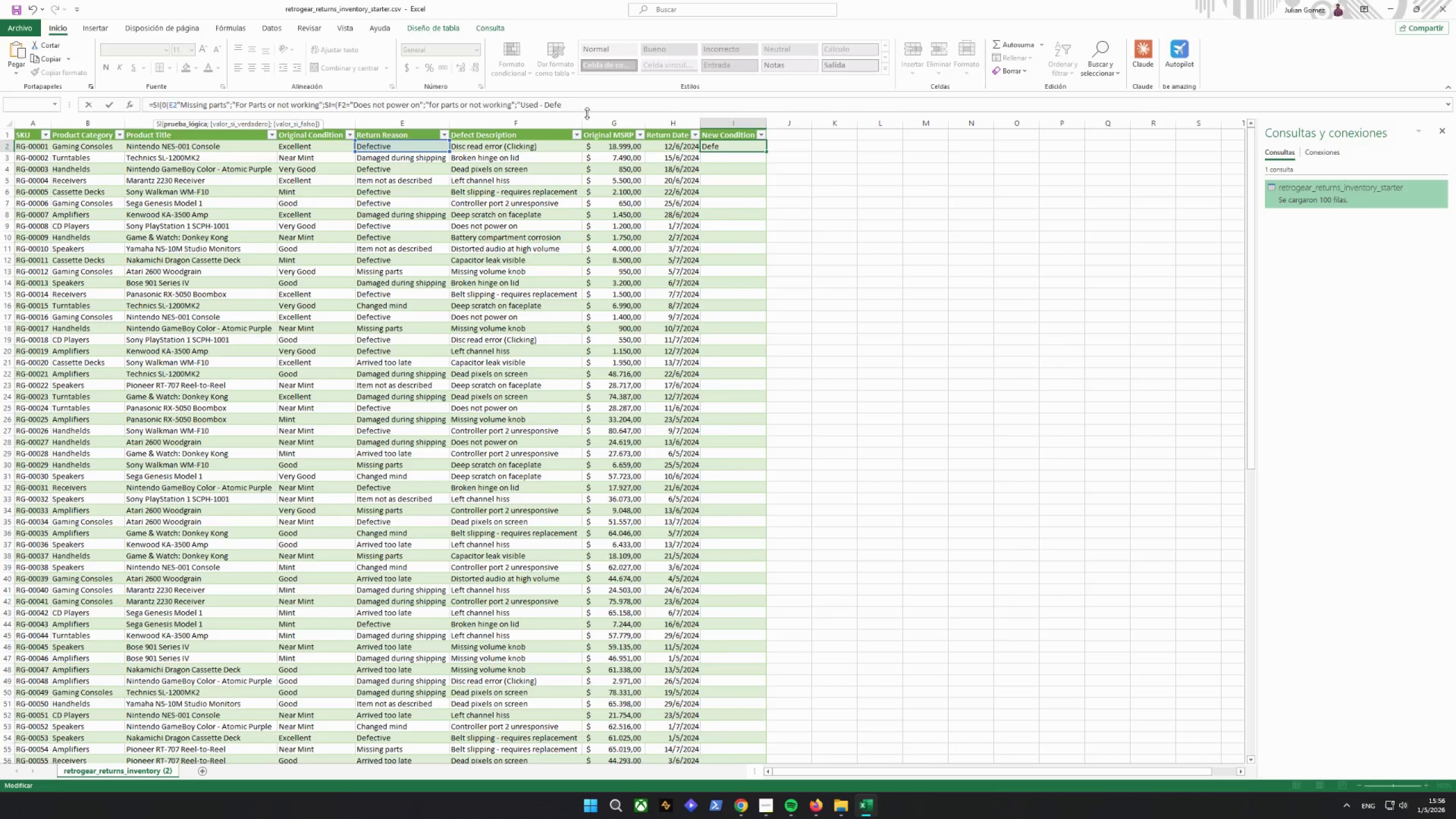 
type(ctive"))
 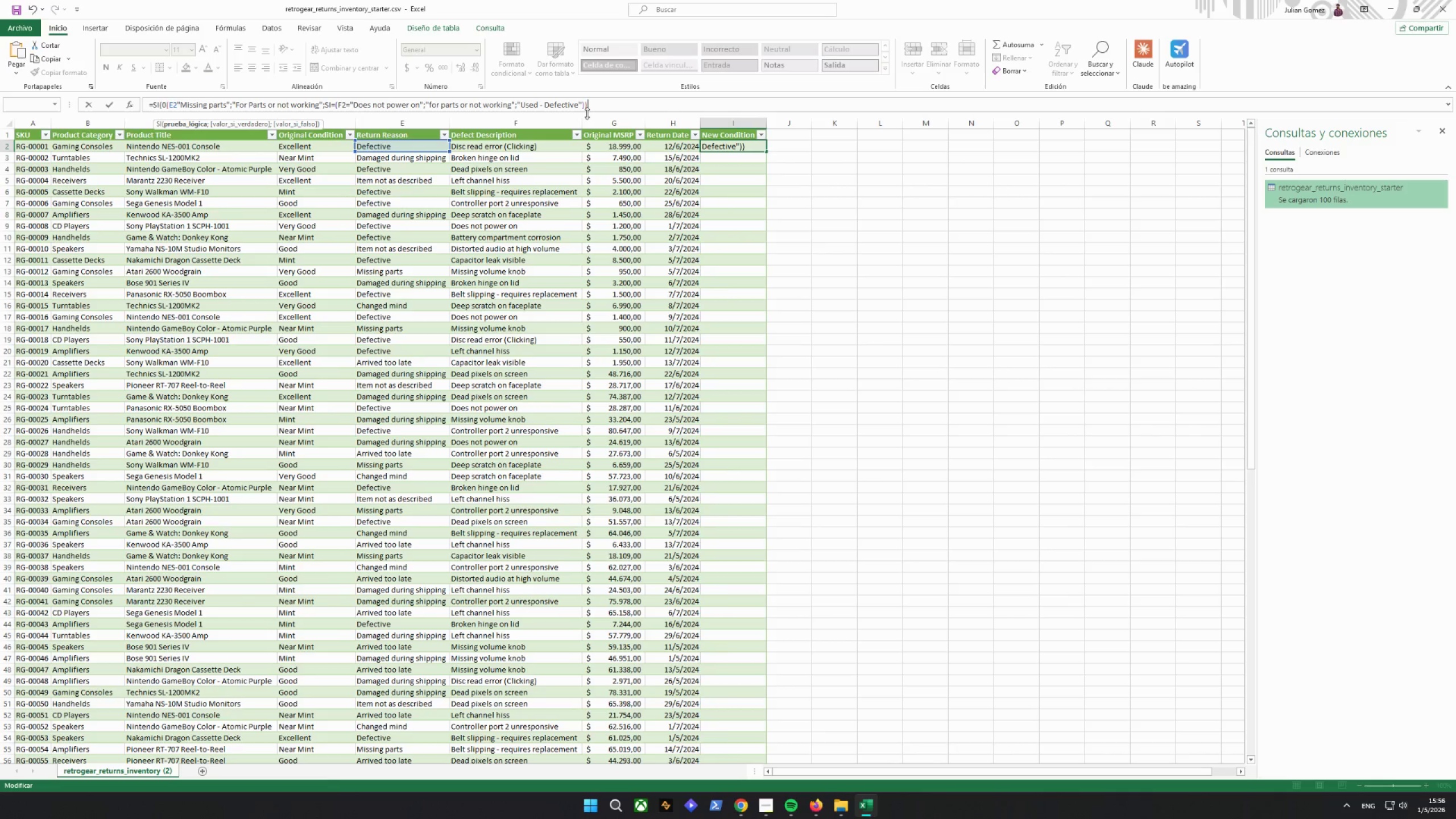 
key(Shift+Enter)
 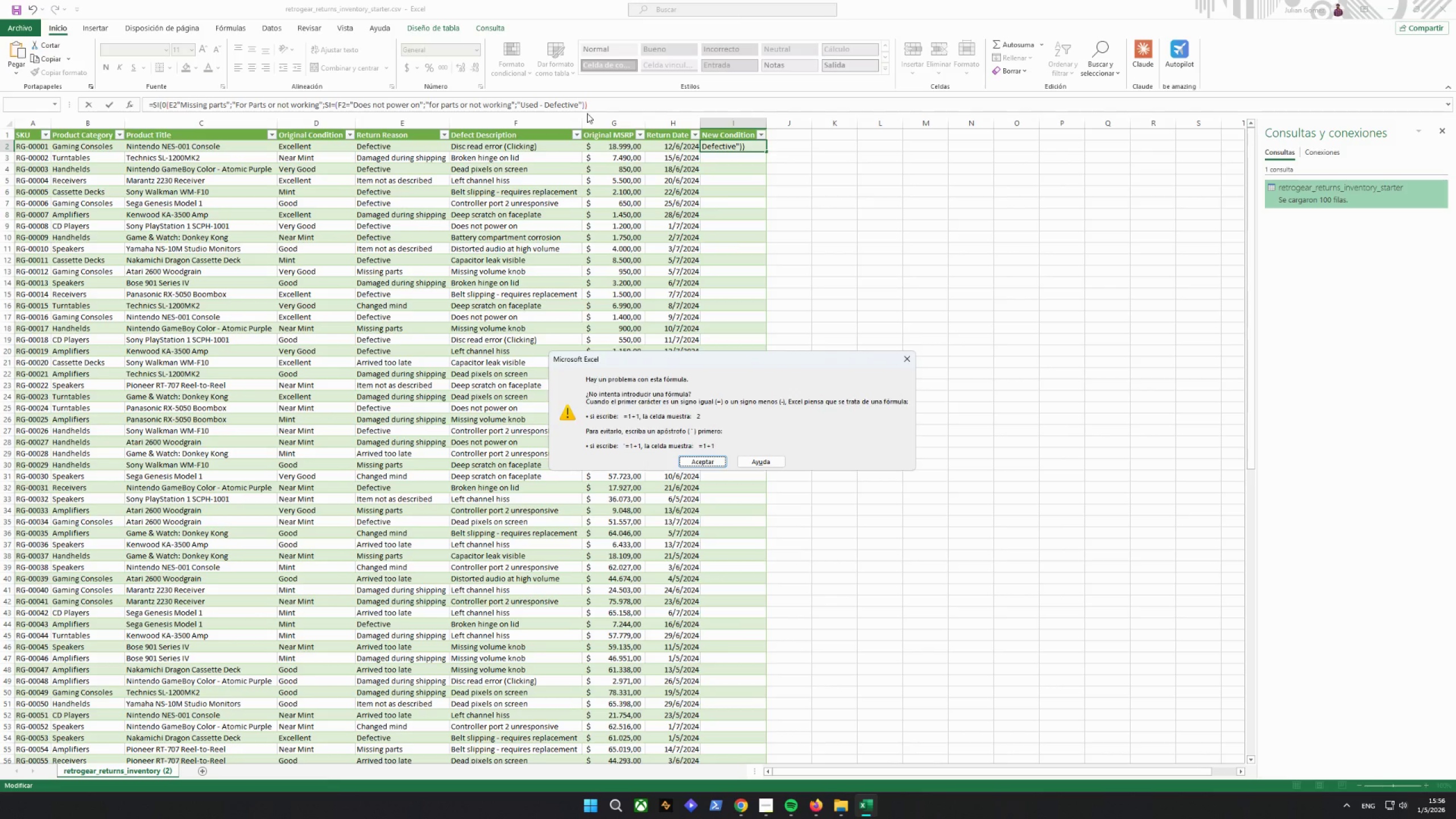 
key(Enter)
 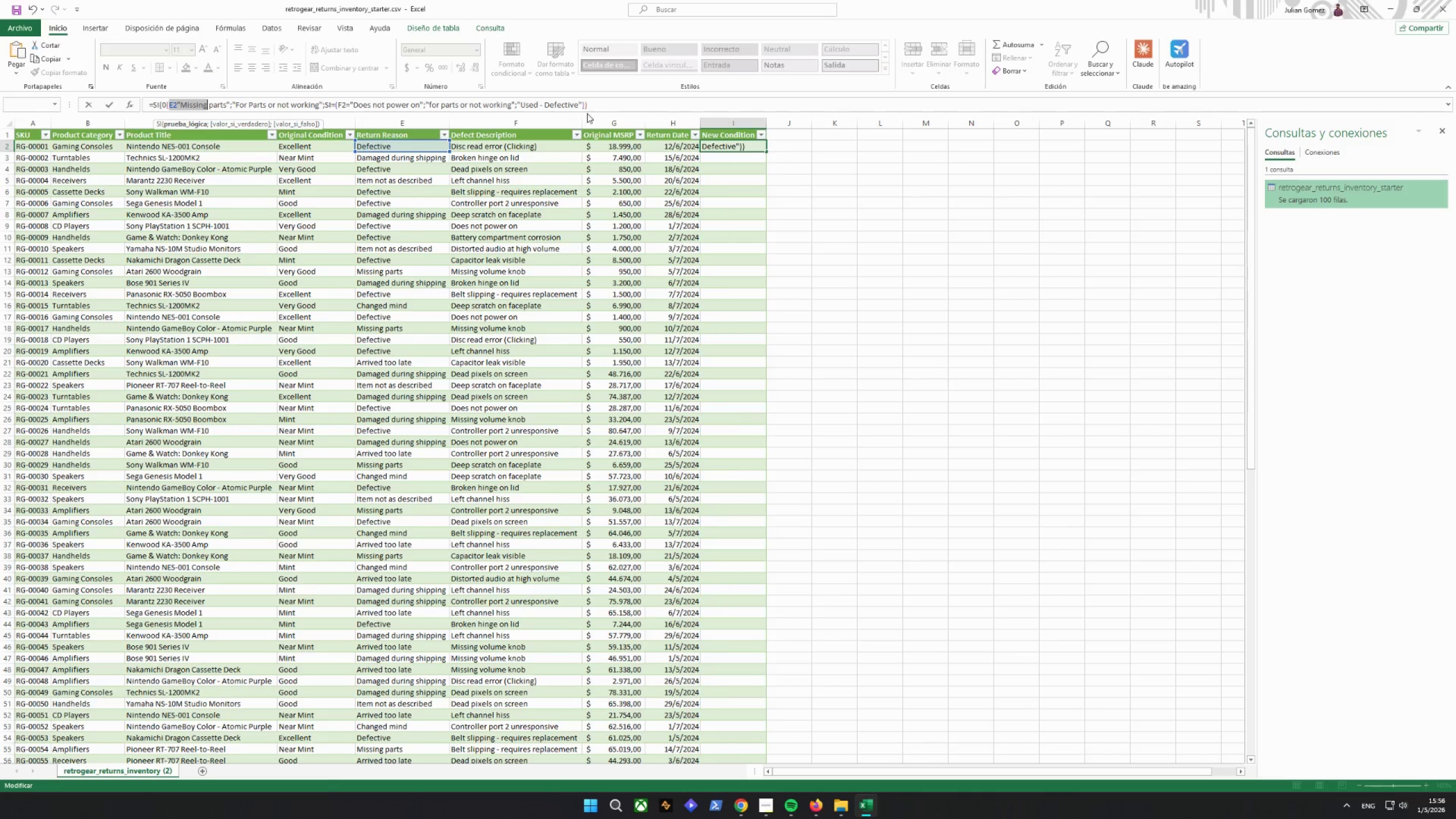 
key(Enter)
 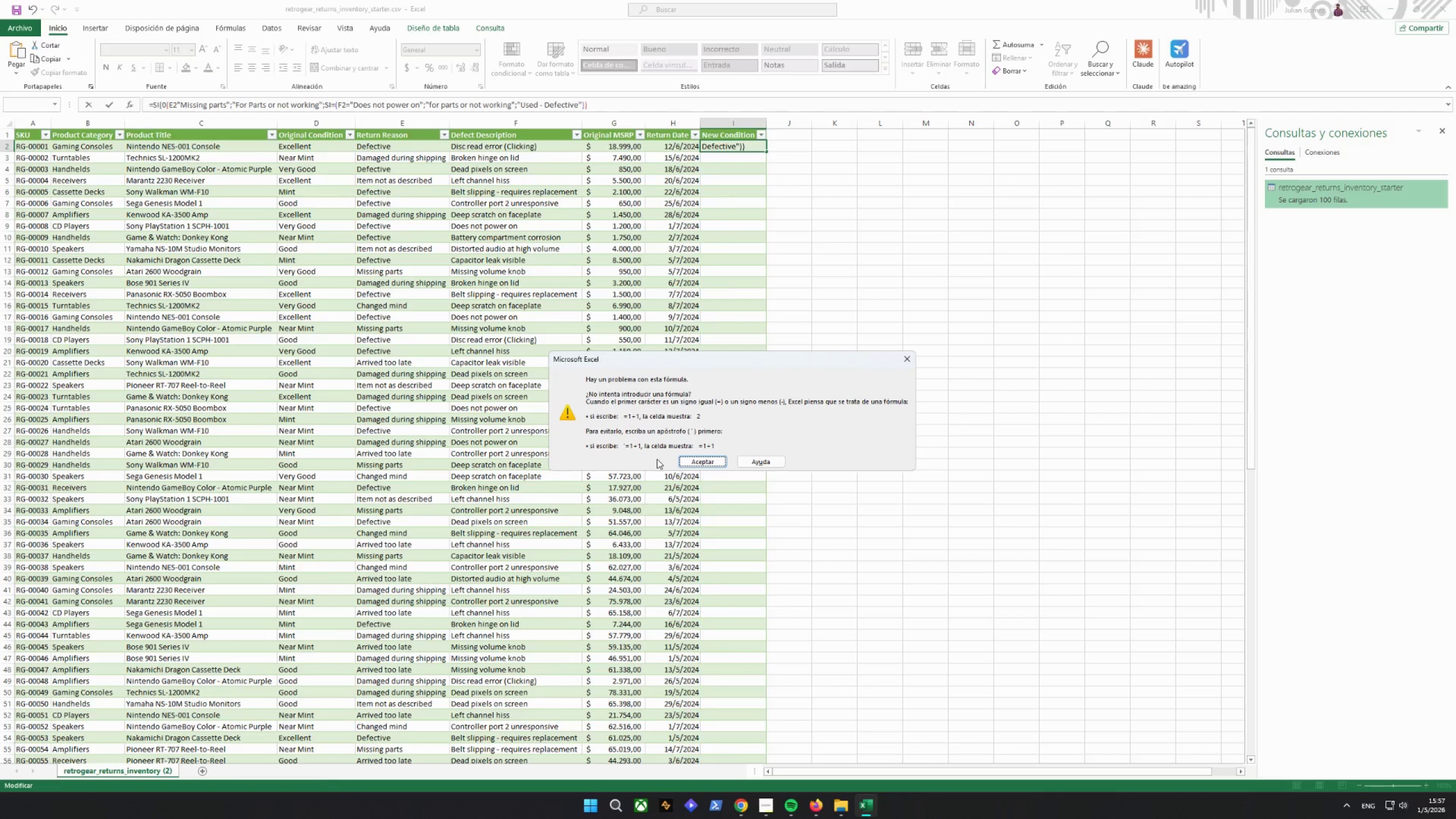 
wait(56.42)
 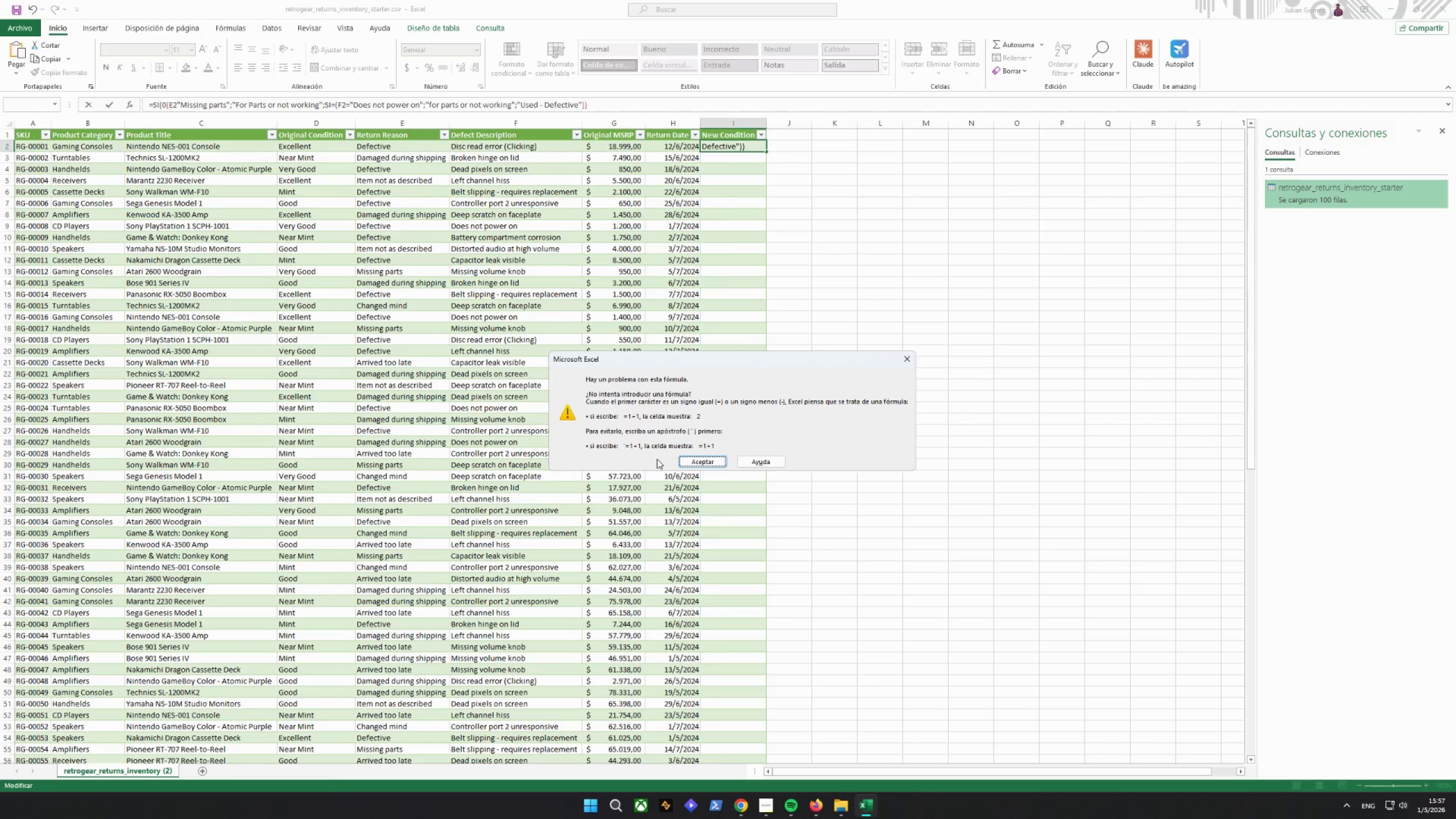 
left_click([531, 102])
 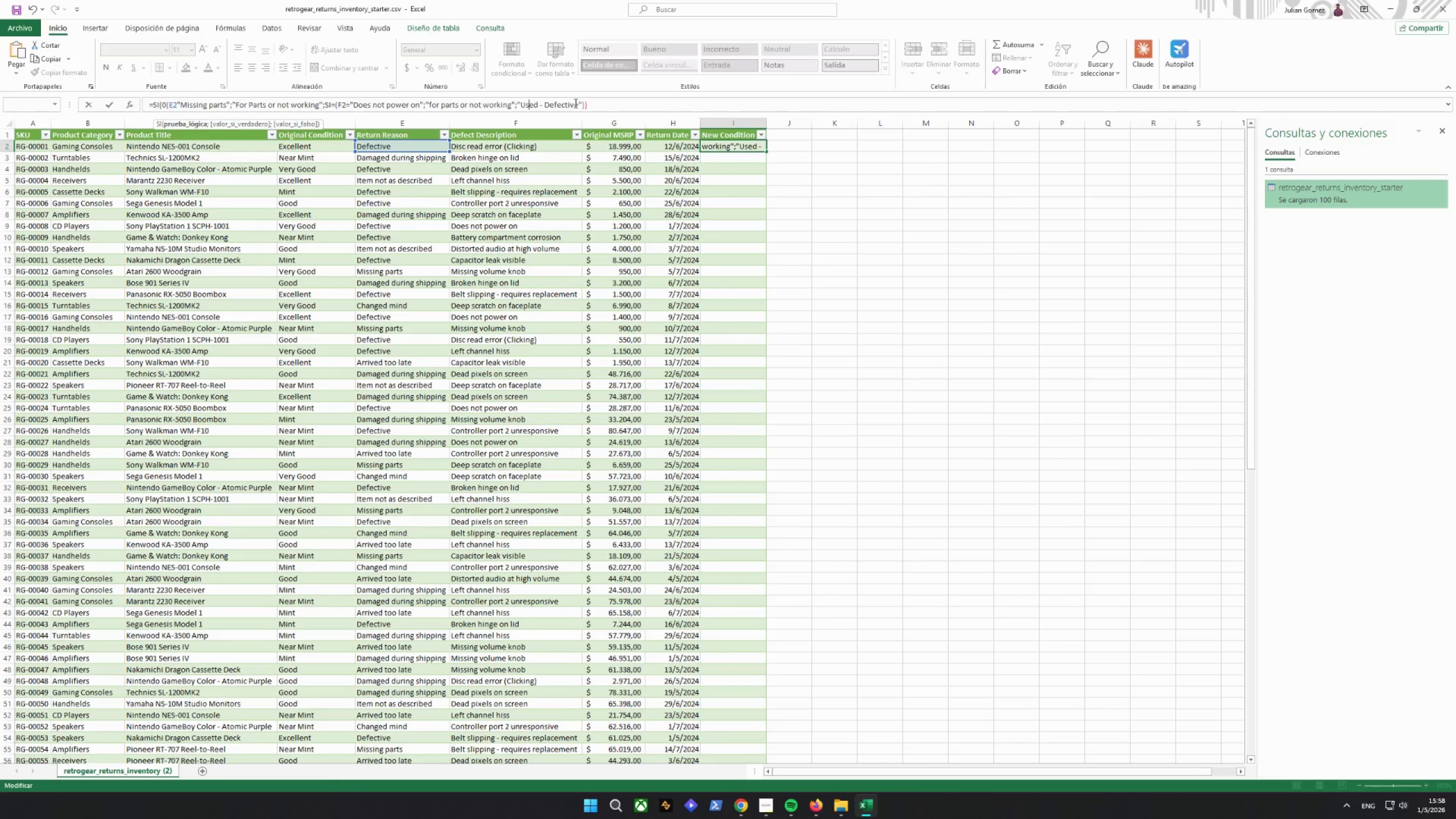 
wait(38.47)
 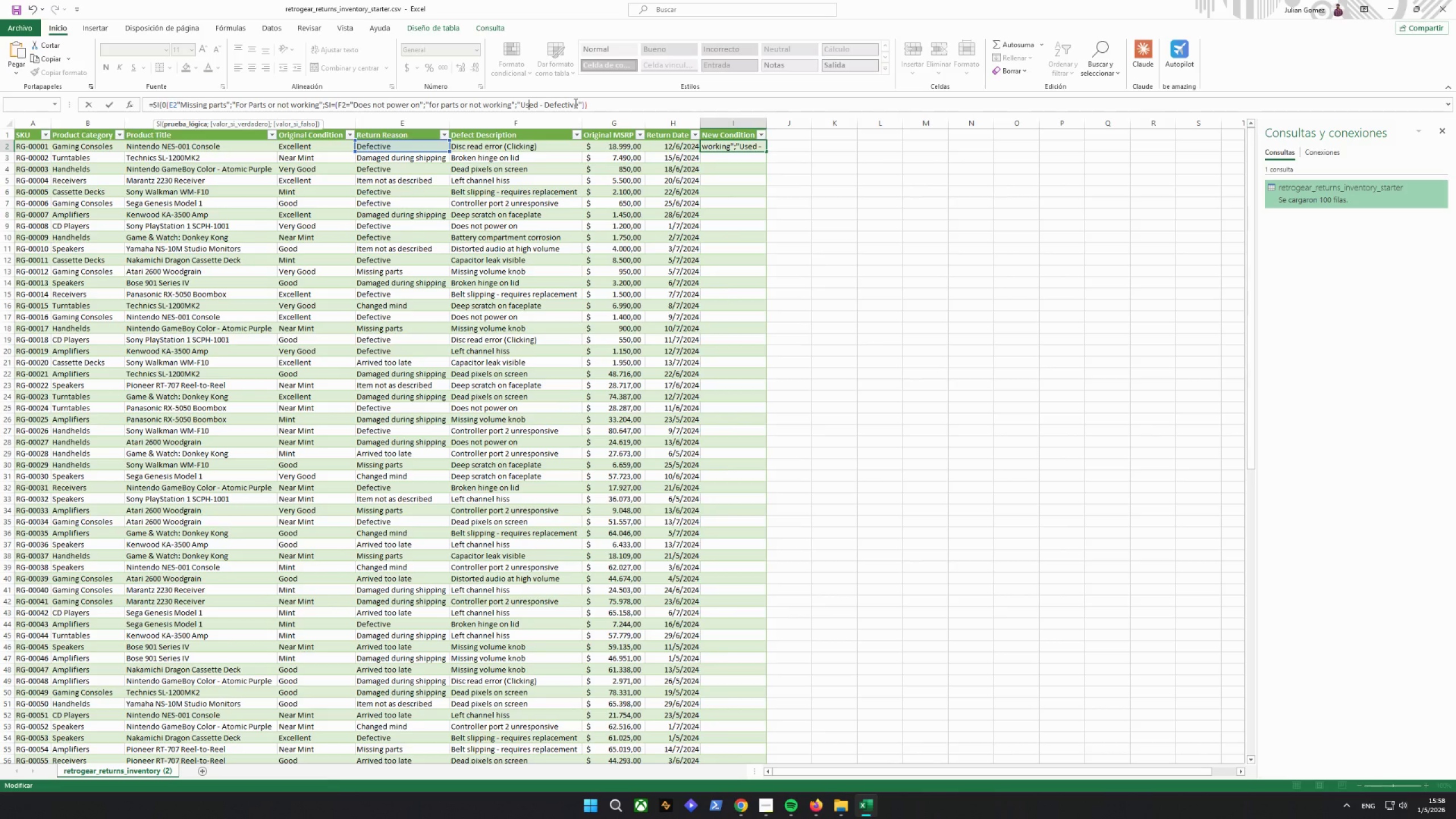 
left_click_drag(start_coordinate=[631, 96], to_coordinate=[510, 127])
 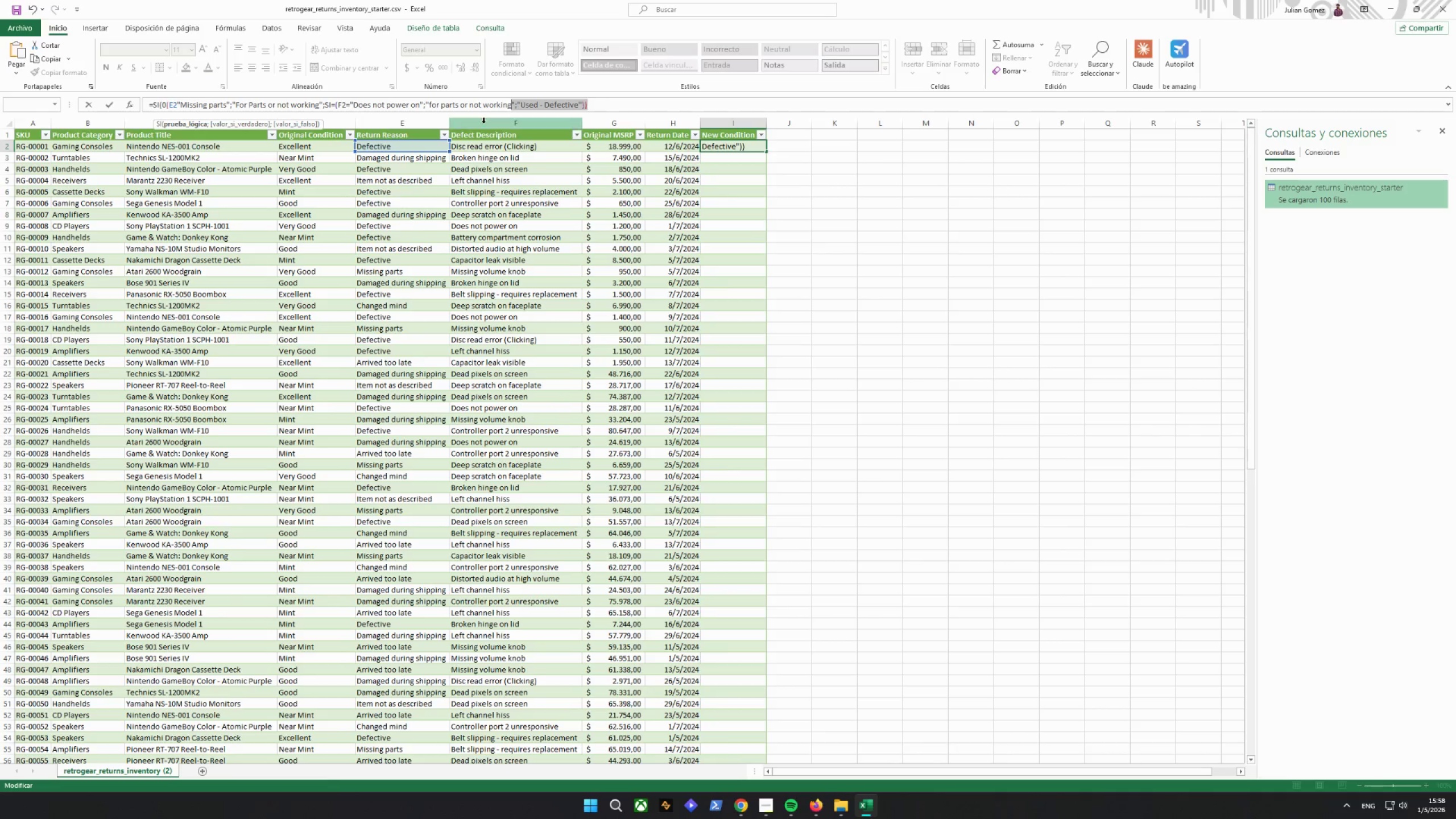 
left_click([266, 109])
 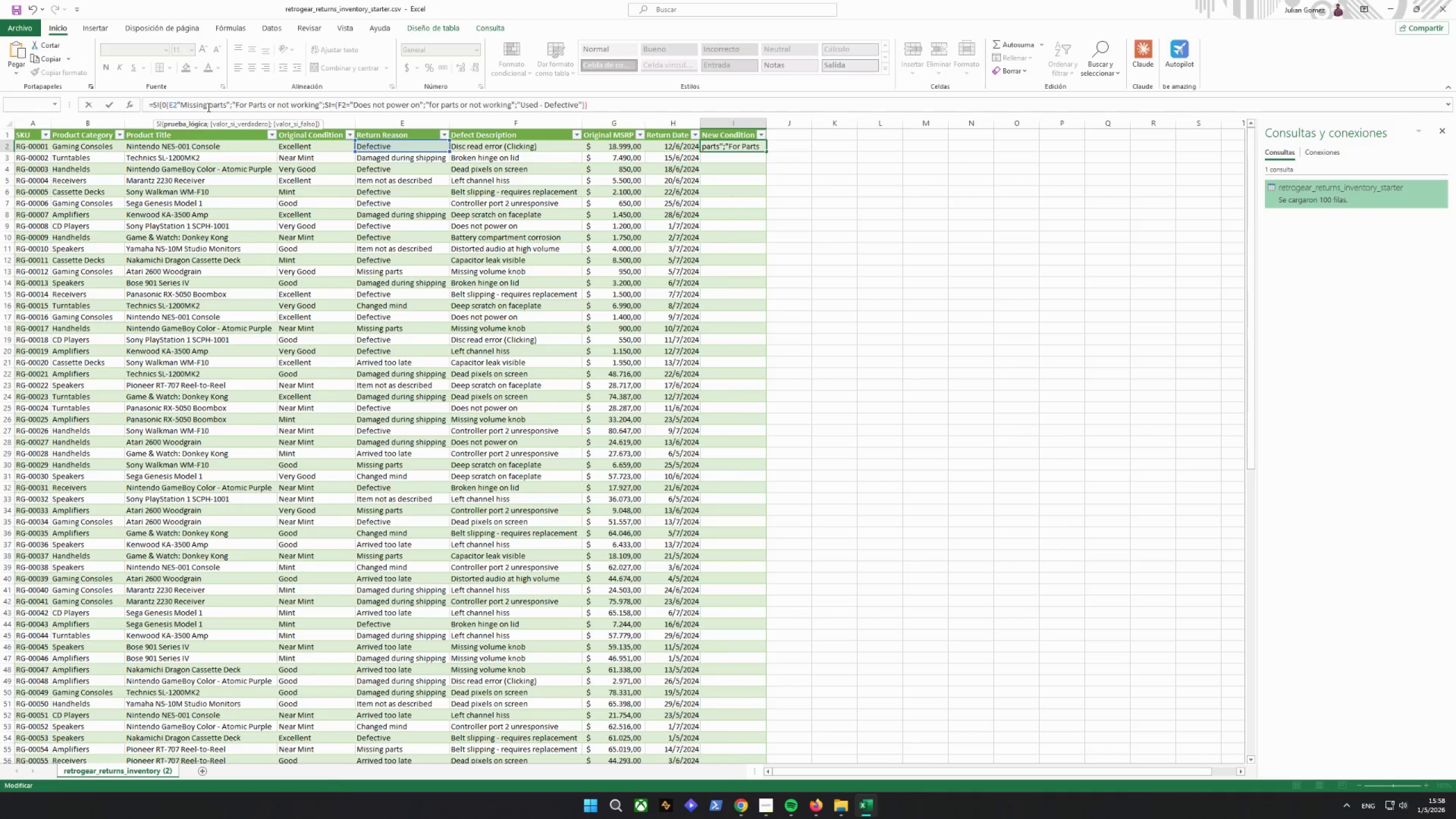 
left_click([244, 105])
 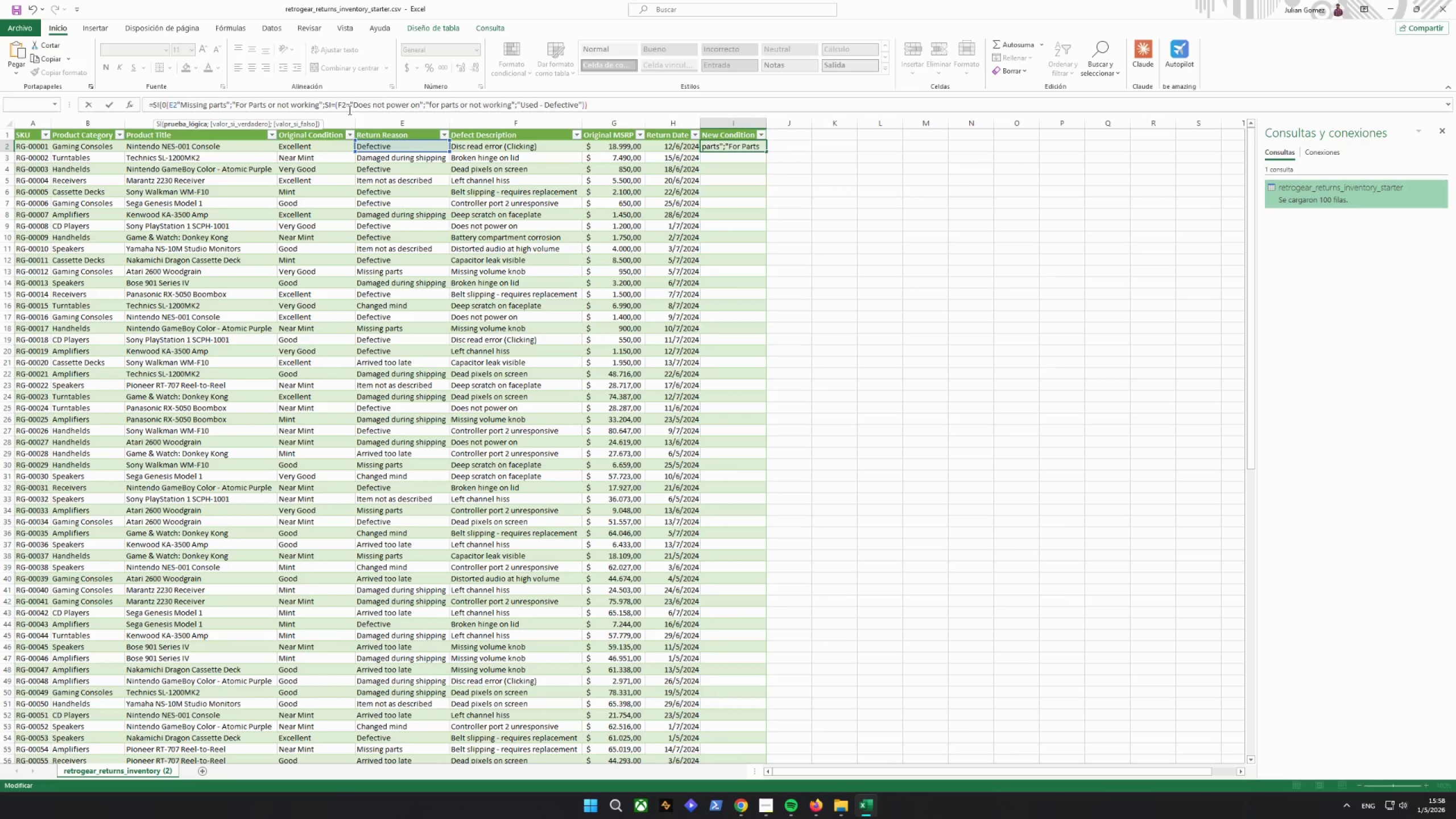 
double_click([348, 110])
 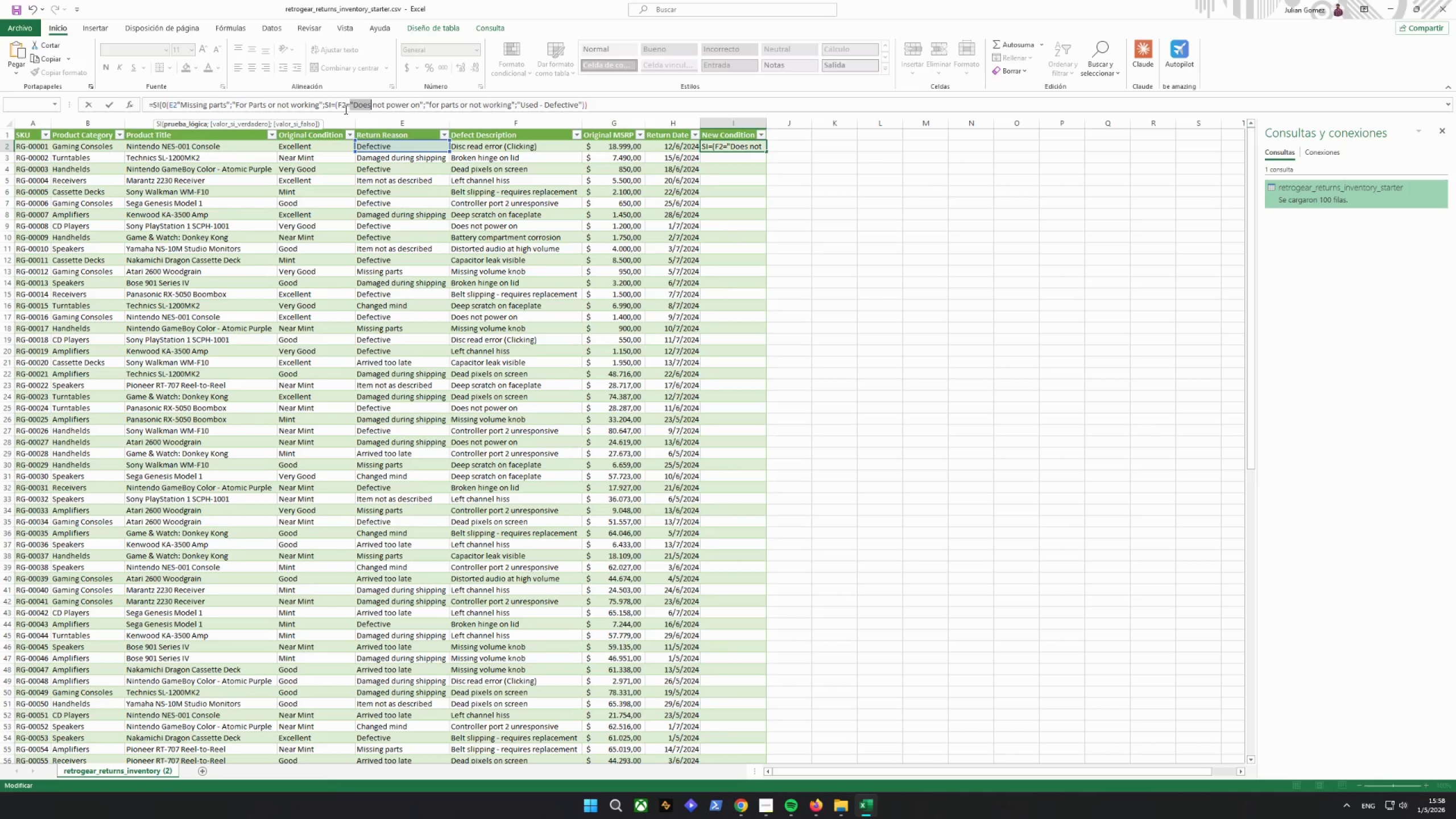 
triple_click([342, 109])
 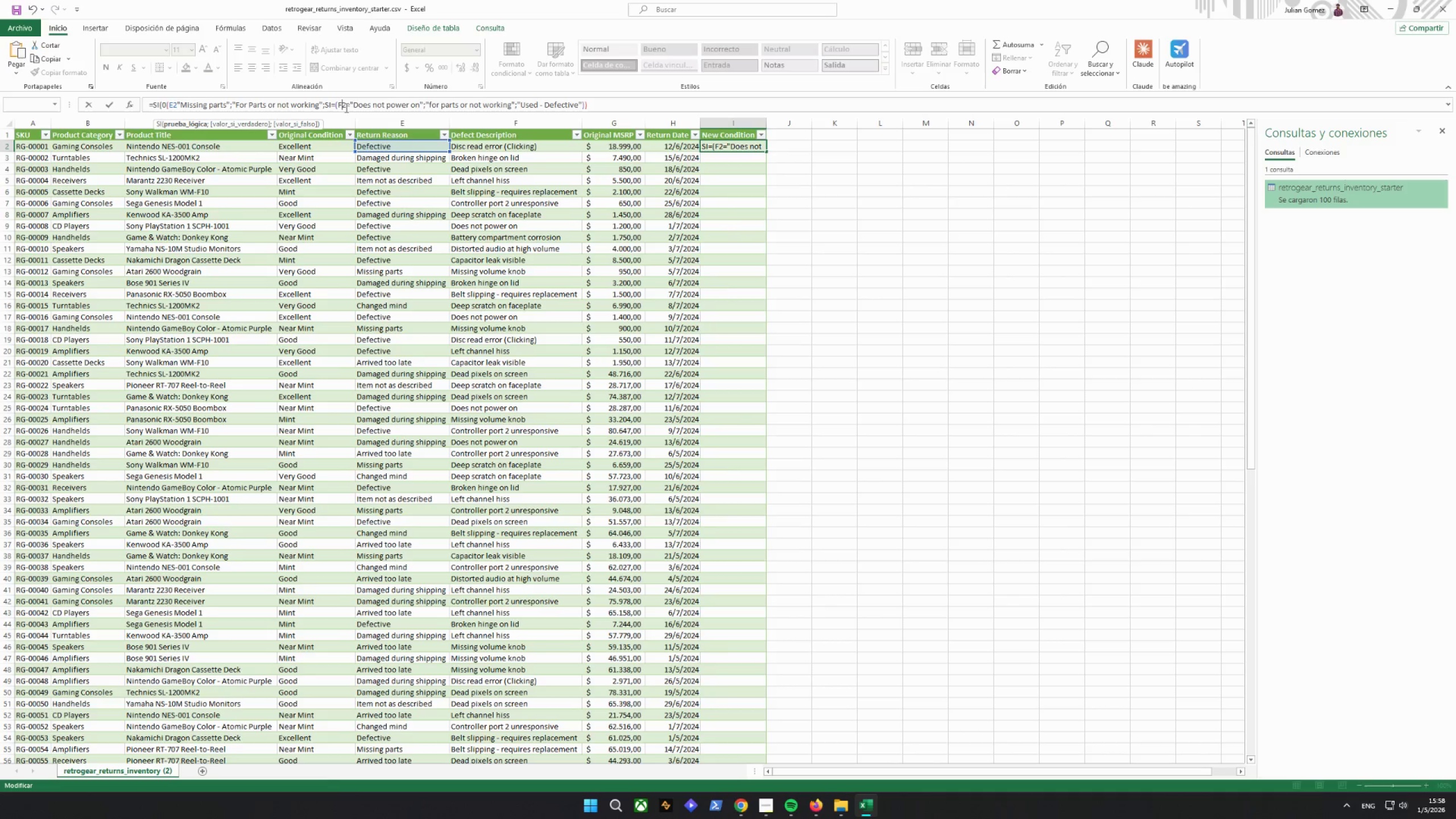 
left_click([345, 107])
 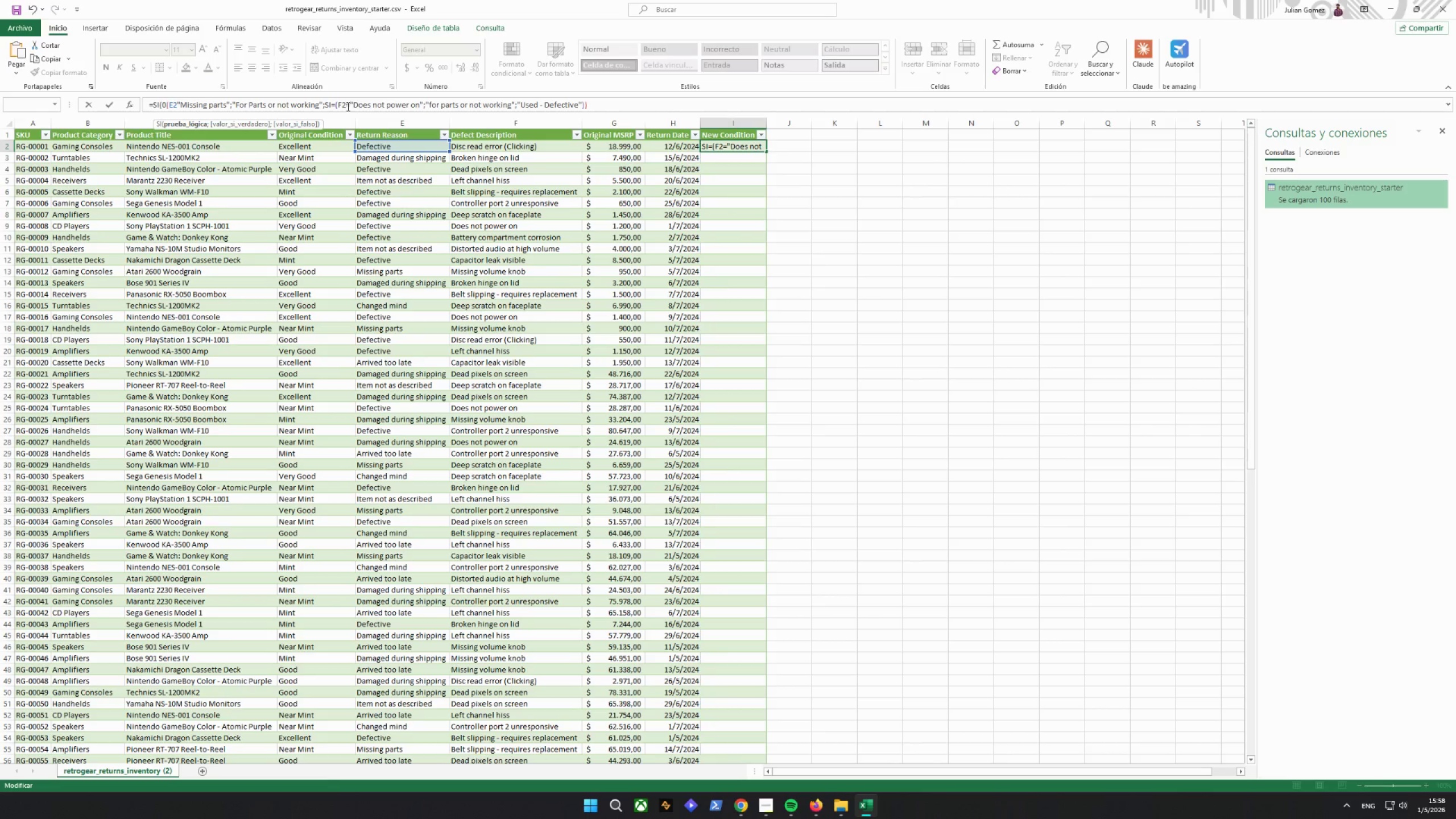 
key(Backspace)
 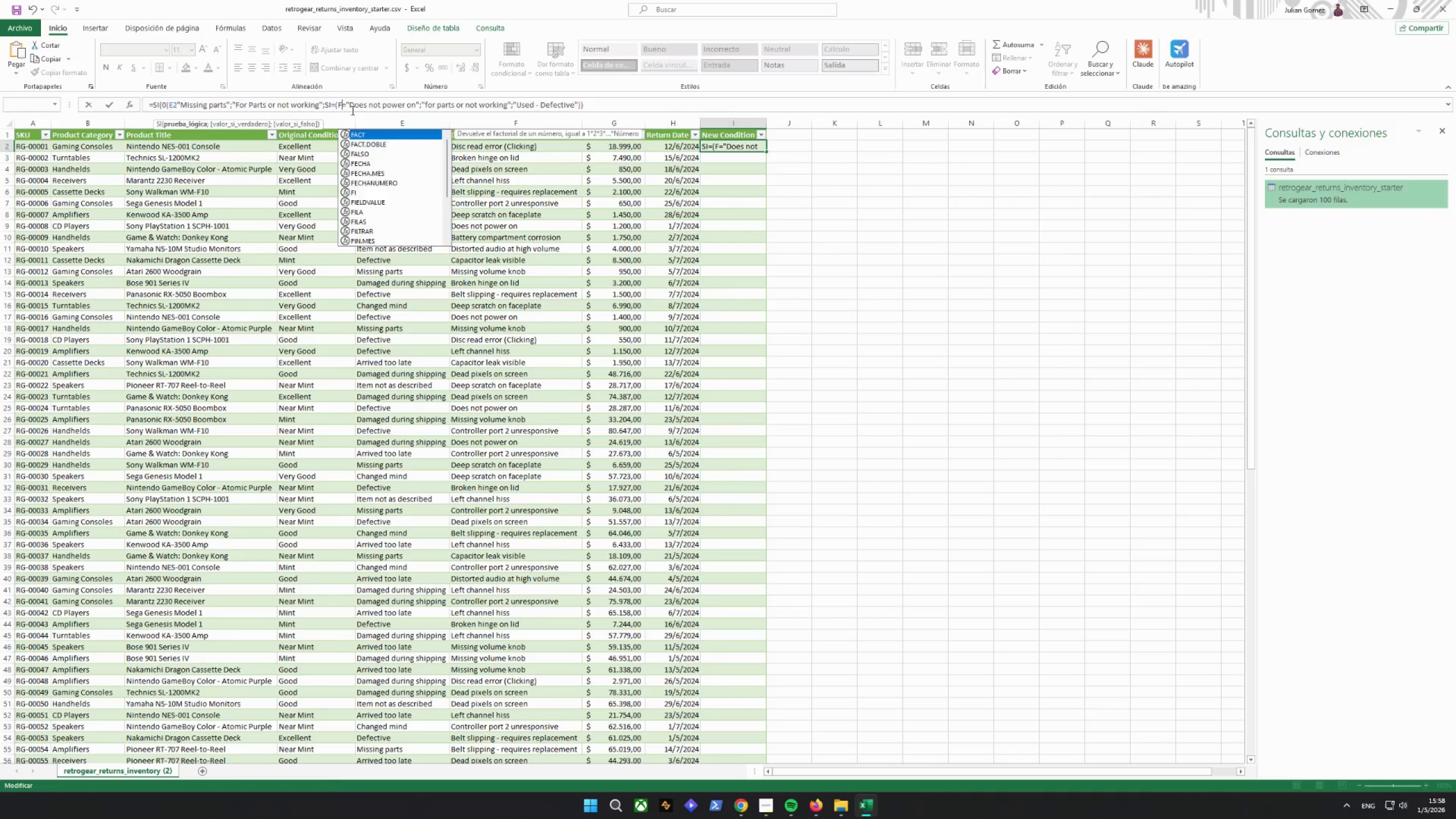 
key(Backspace)
 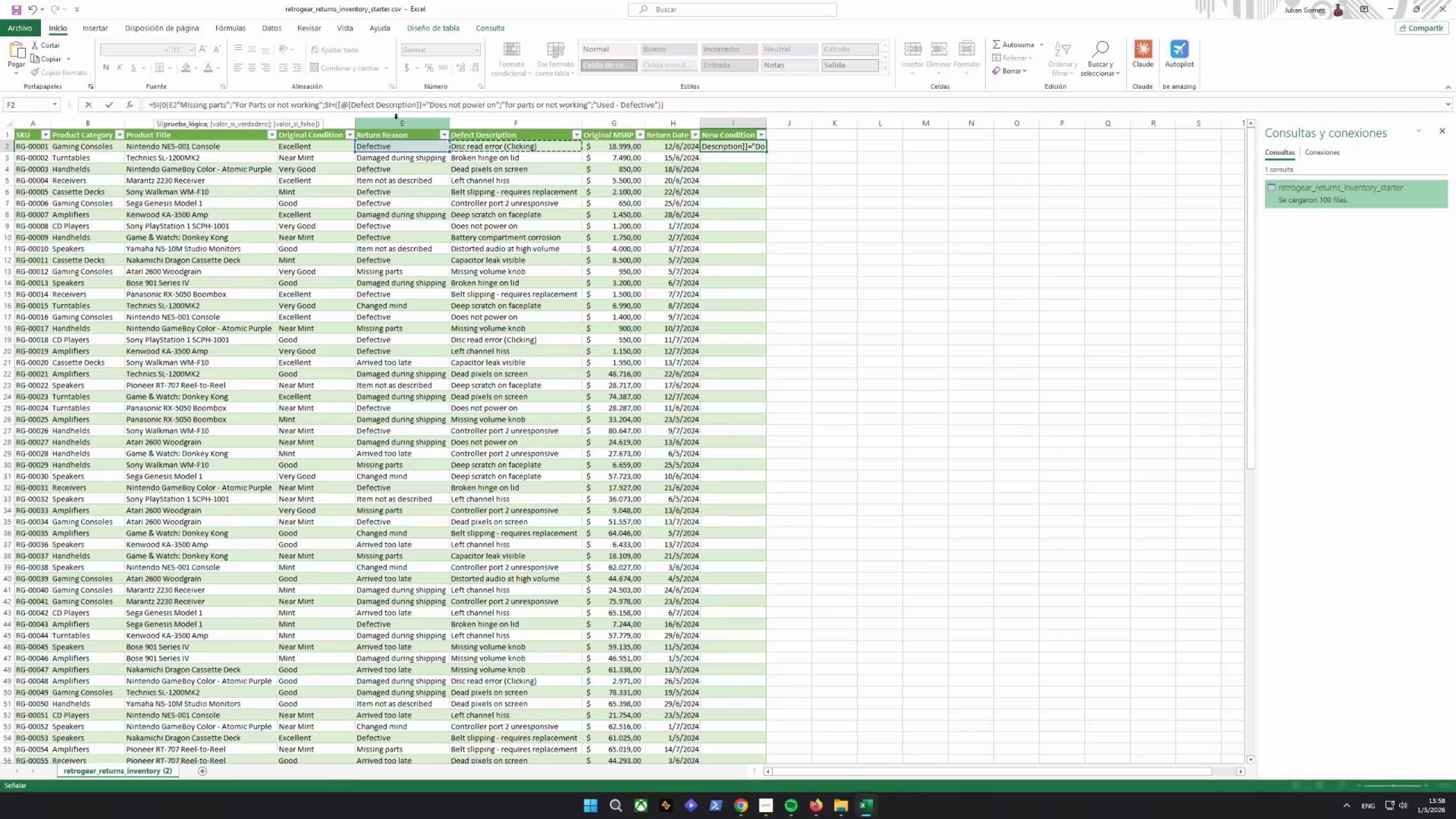 
wait(23.78)
 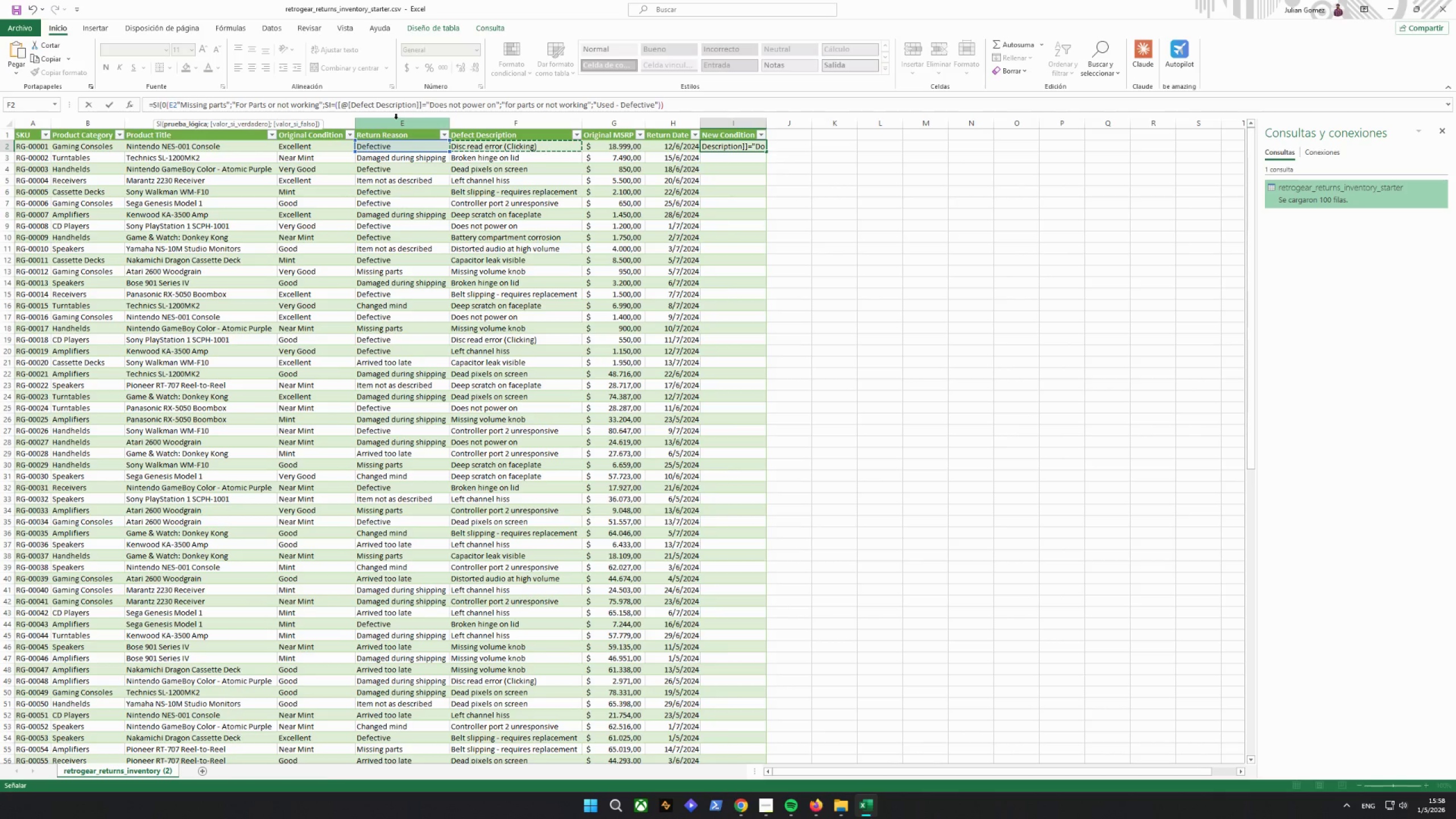 
left_click([825, 229])
 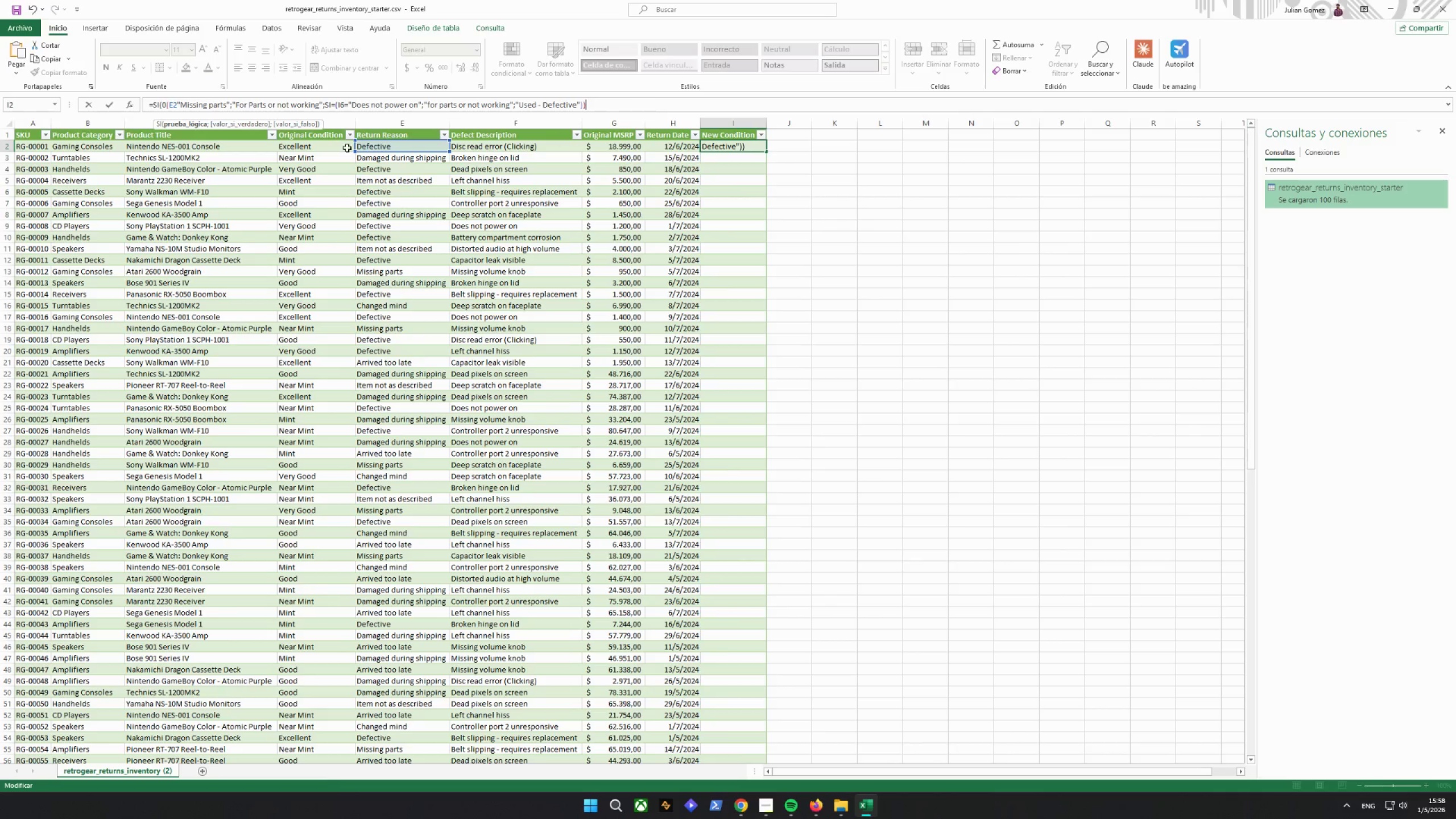 
left_click([86, 110])
 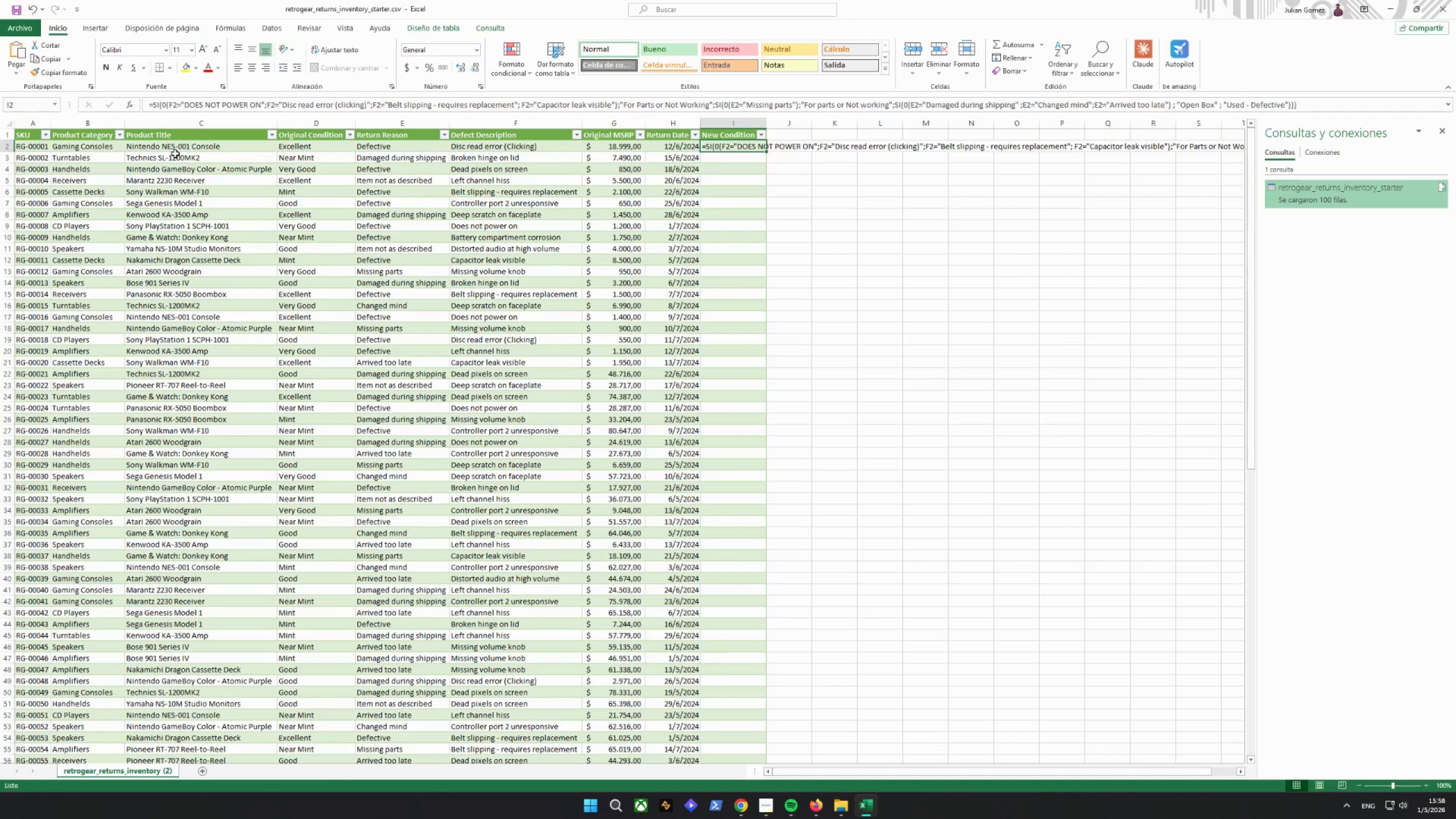 
left_click_drag(start_coordinate=[146, 103], to_coordinate=[1415, 131])
 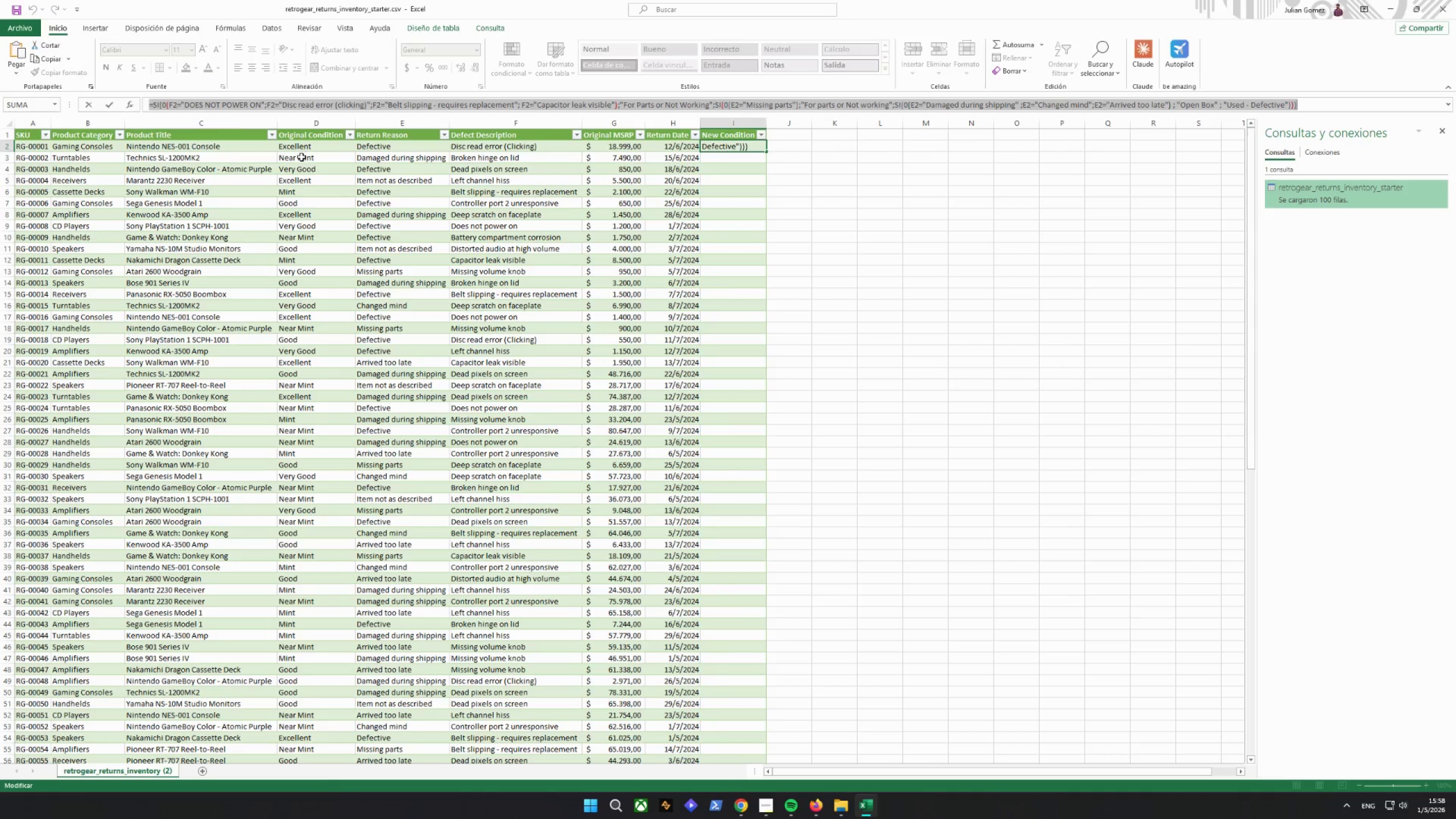 
left_click([257, 106])
 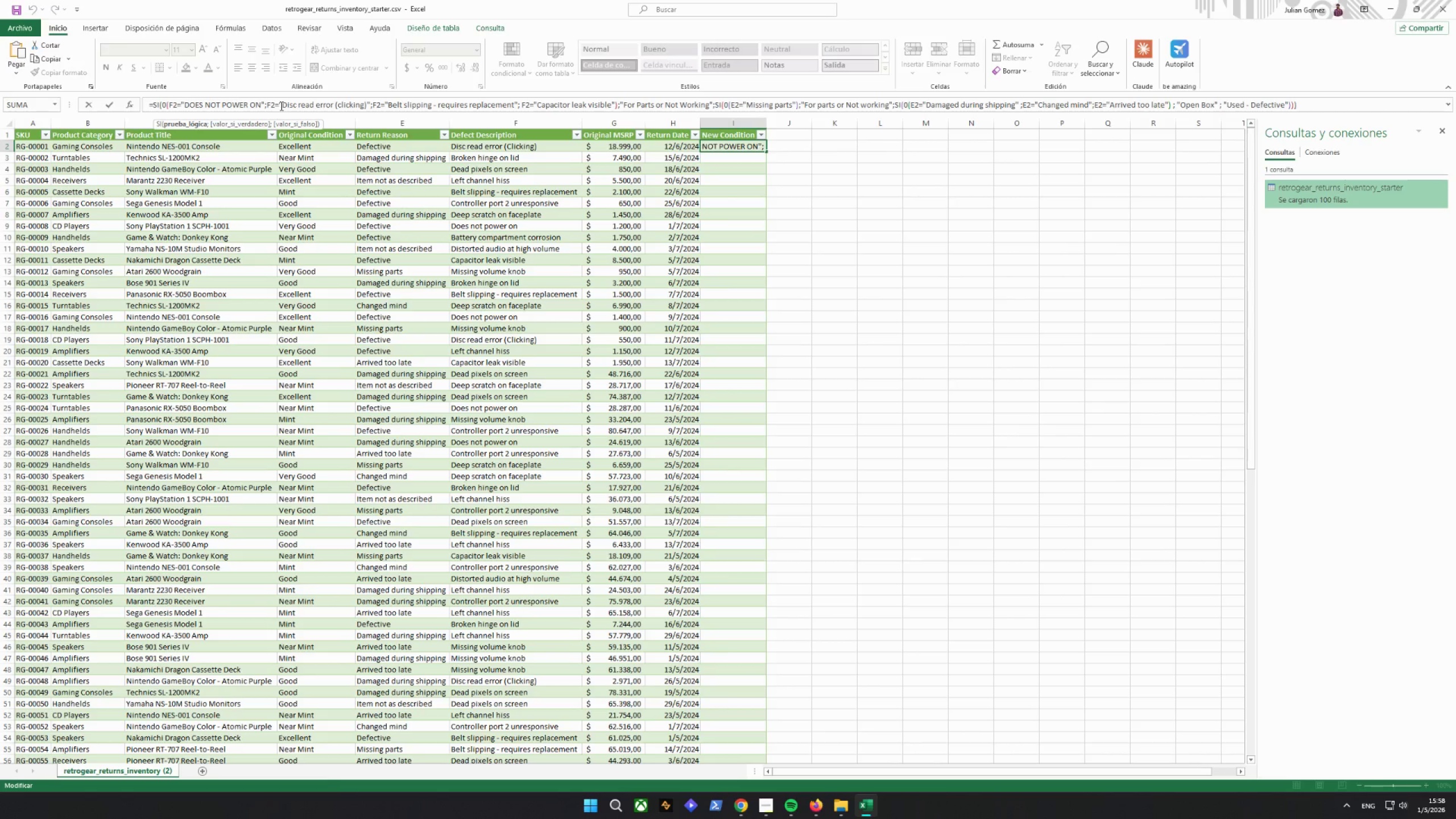 
left_click_drag(start_coordinate=[280, 106], to_coordinate=[386, 104])
 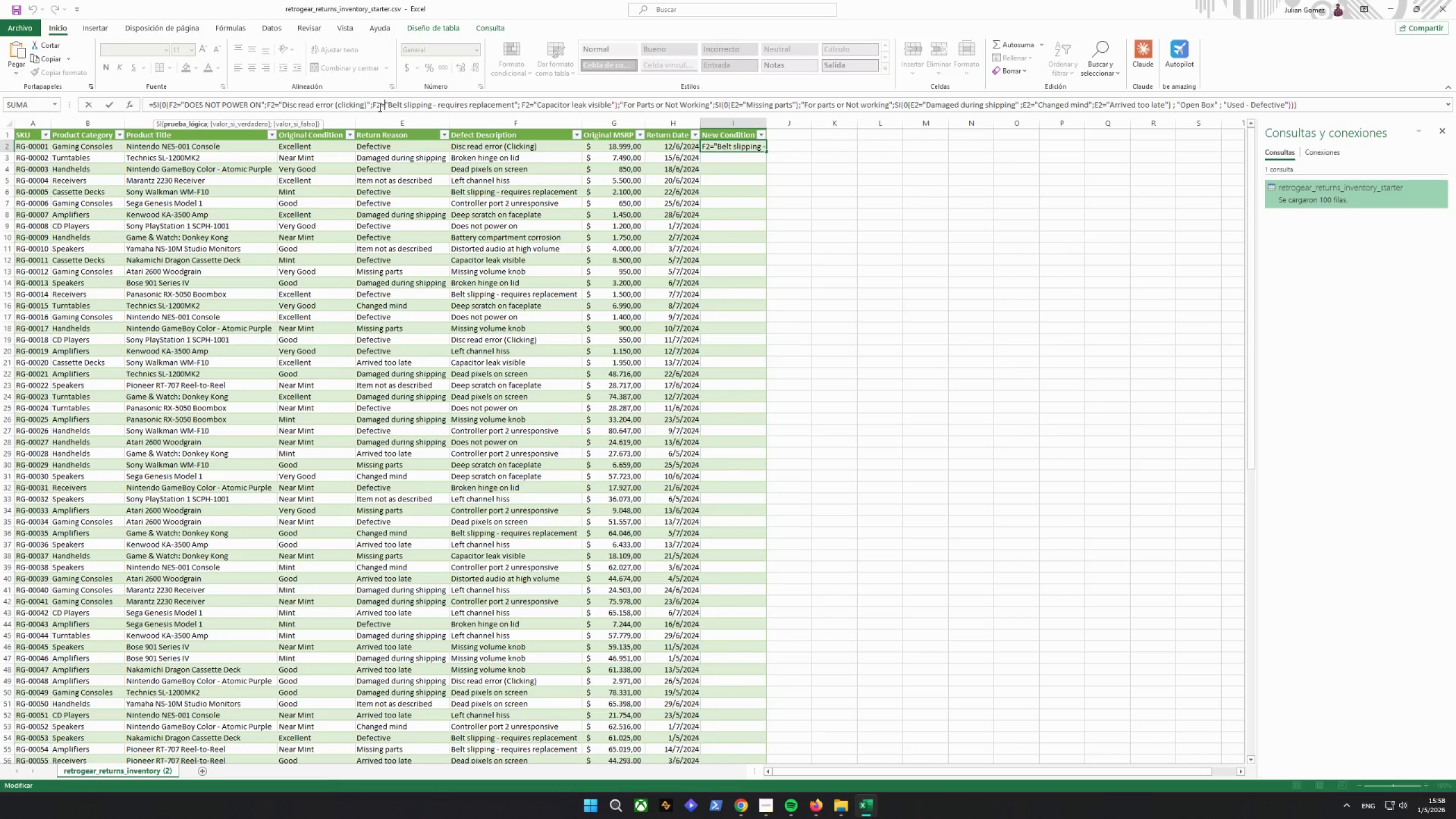 
double_click([379, 107])
 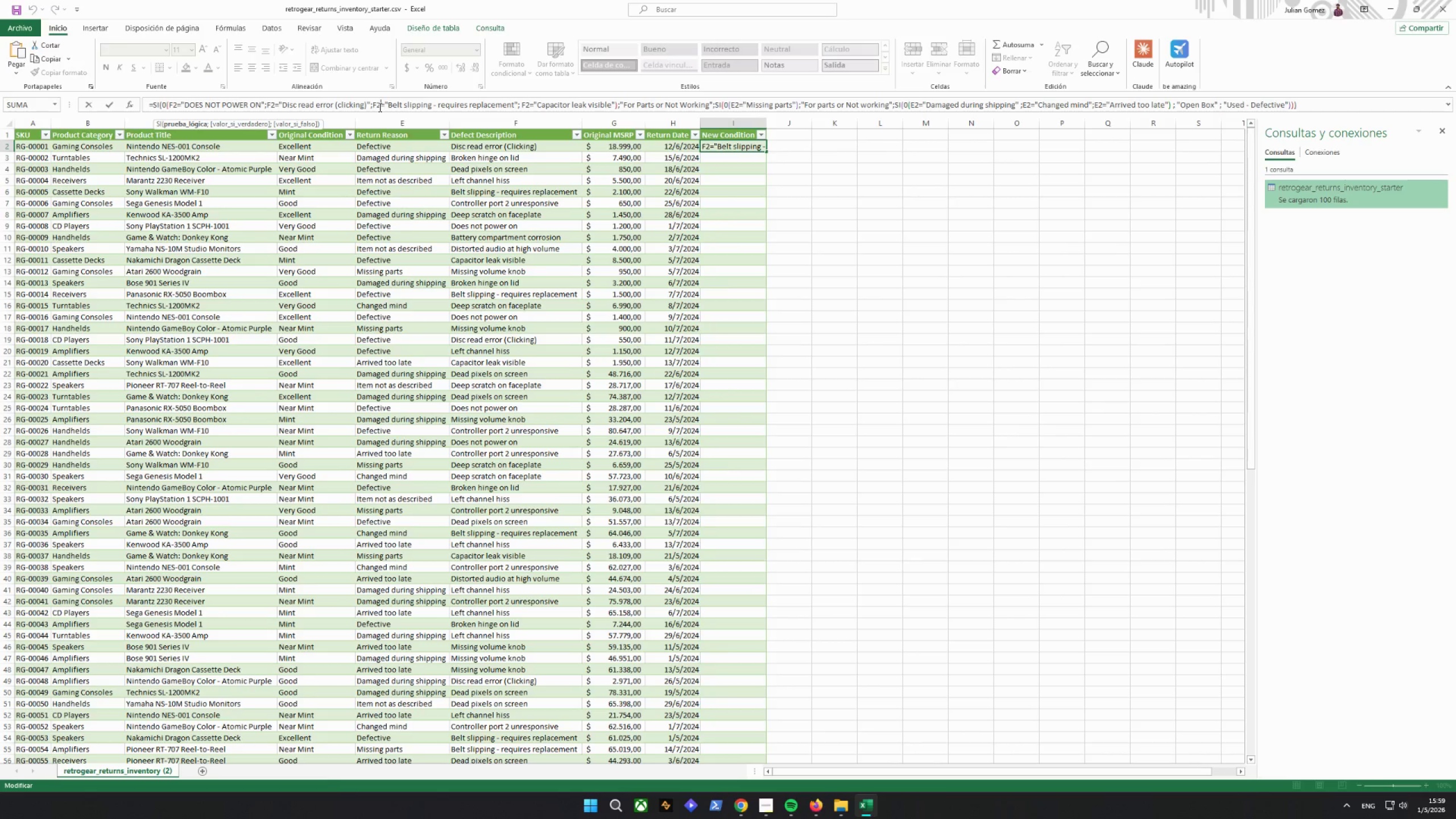 
triple_click([379, 107])
 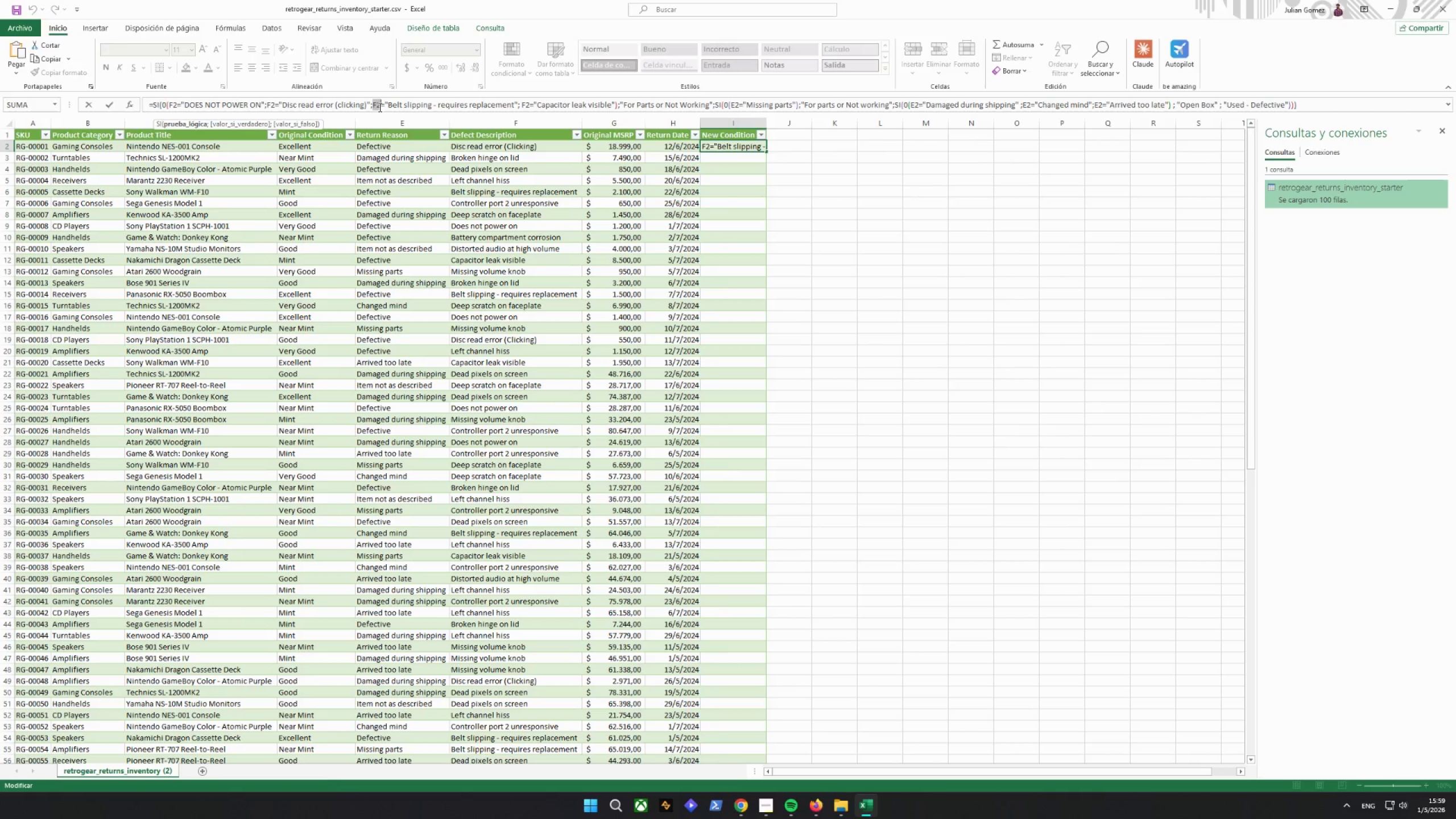 
wait(8.48)
 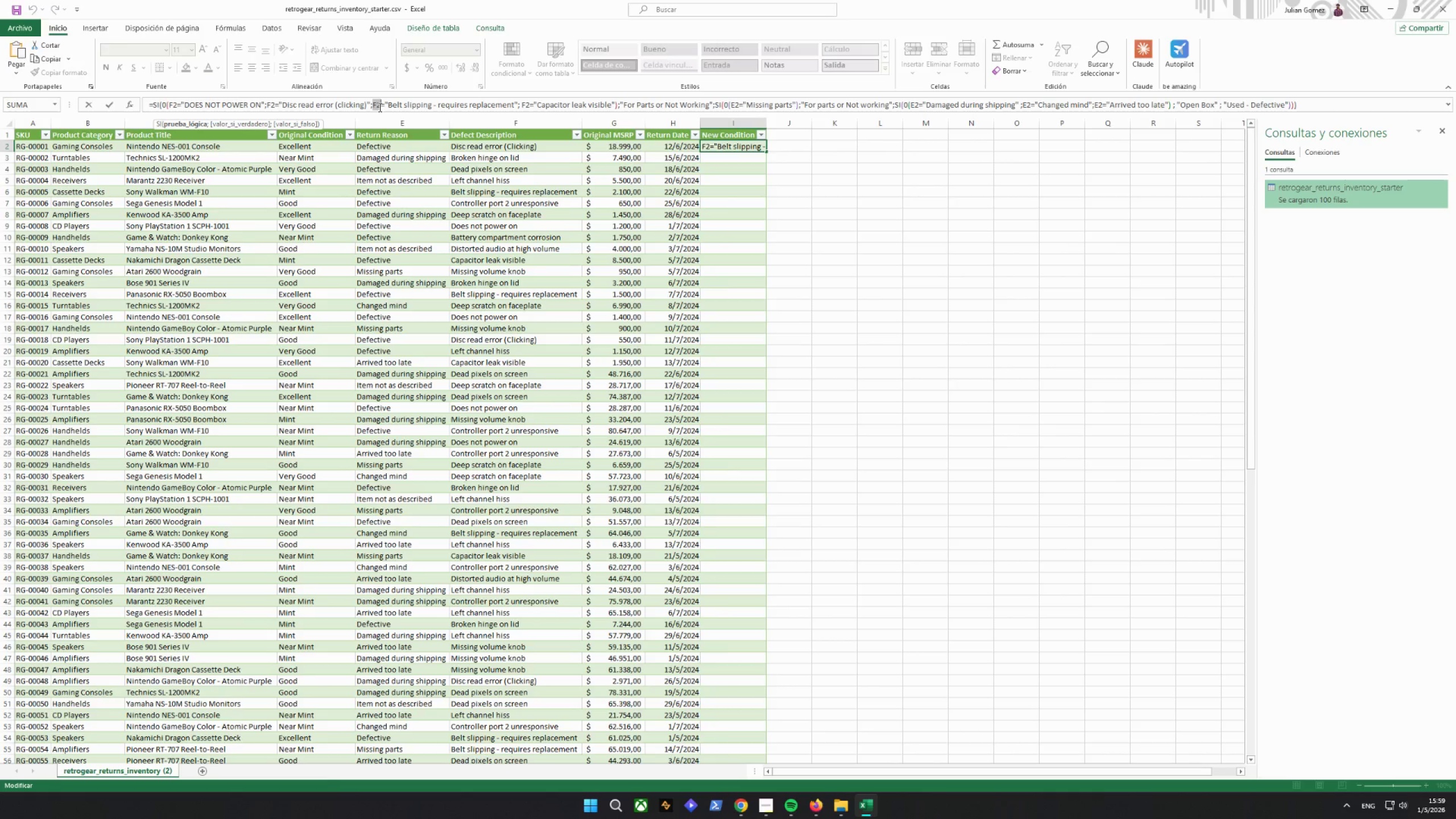 
key(Delete)
 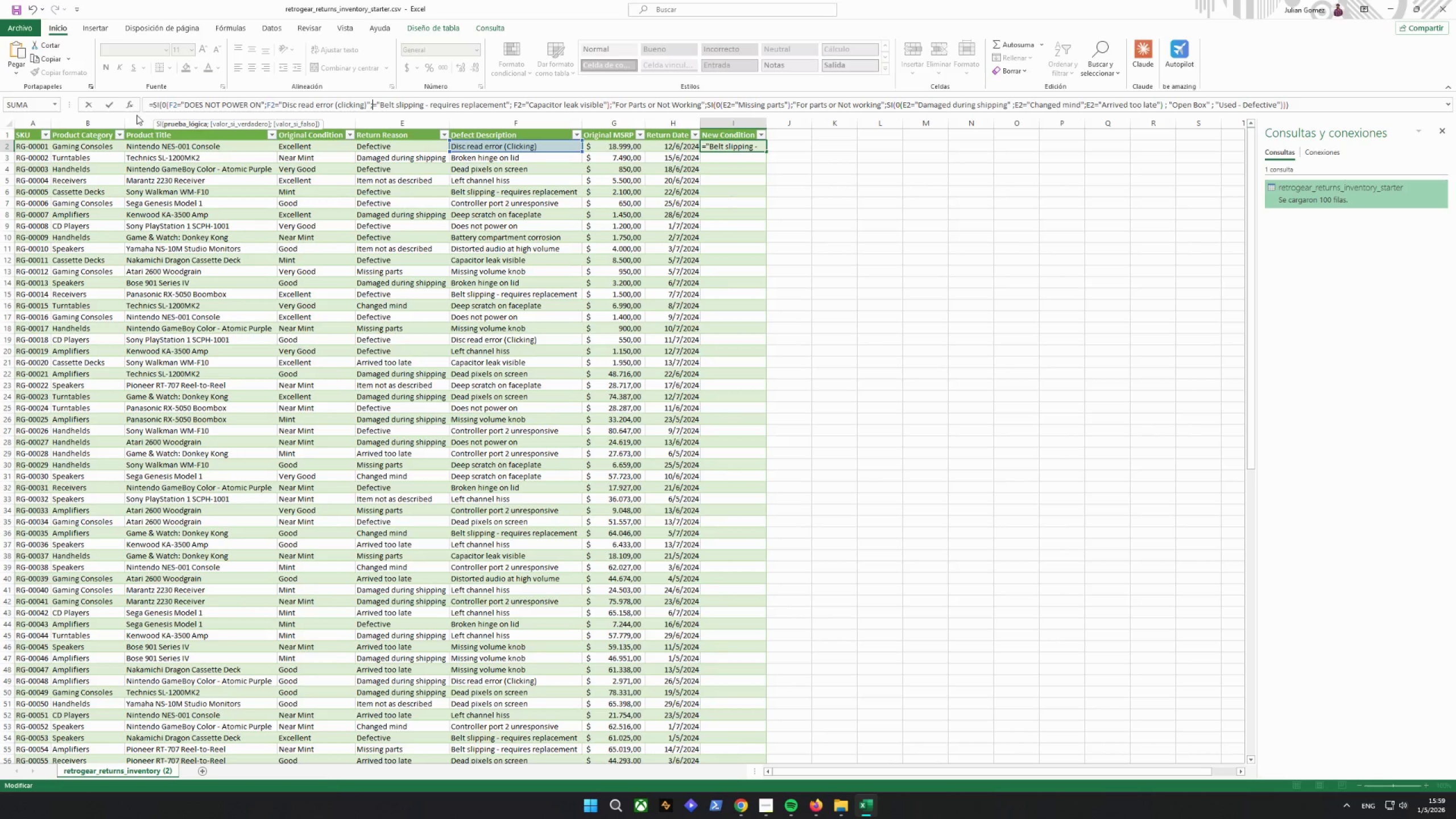 
left_click([90, 103])
 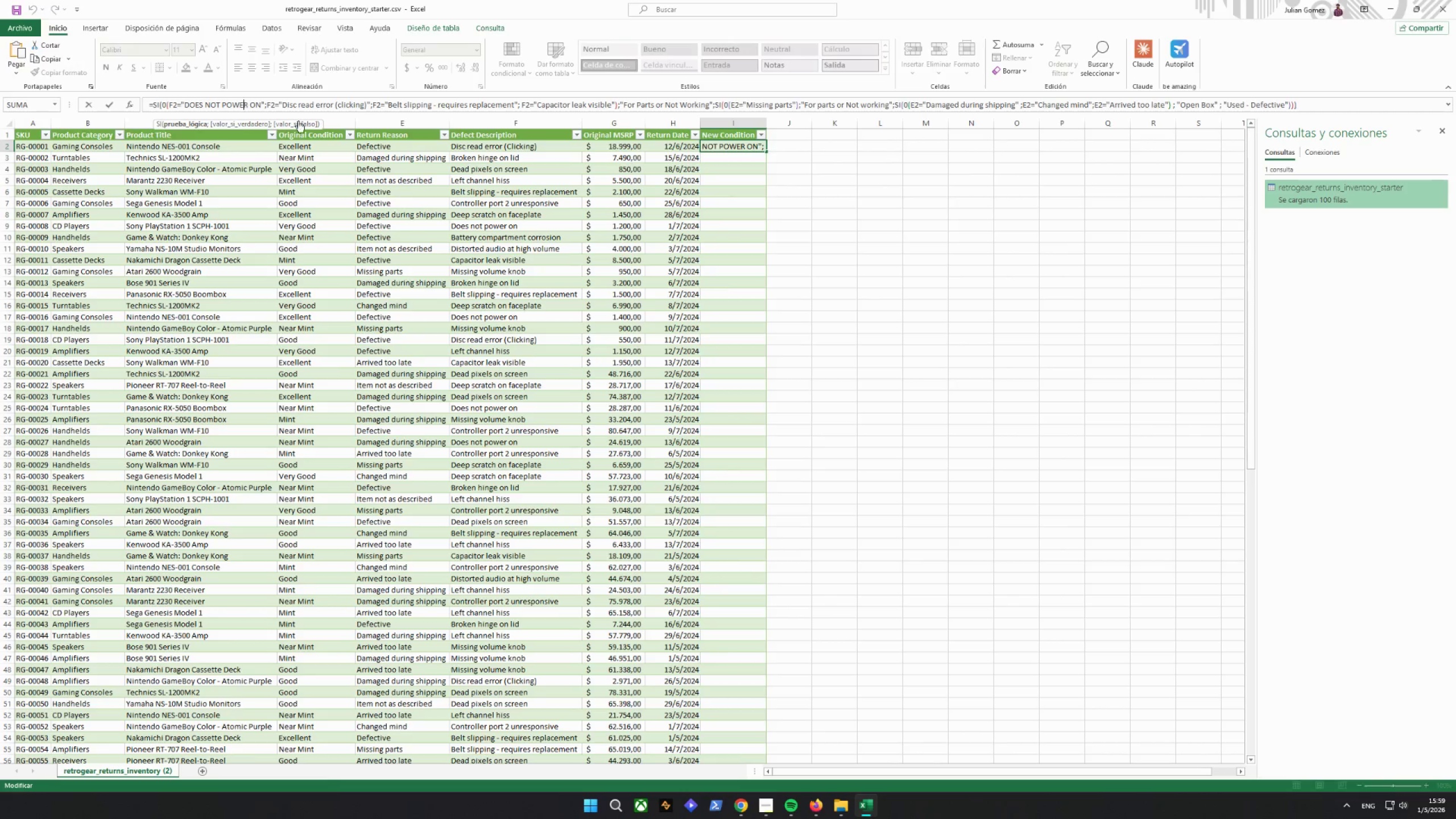 
left_click_drag(start_coordinate=[779, 234], to_coordinate=[776, 231])
 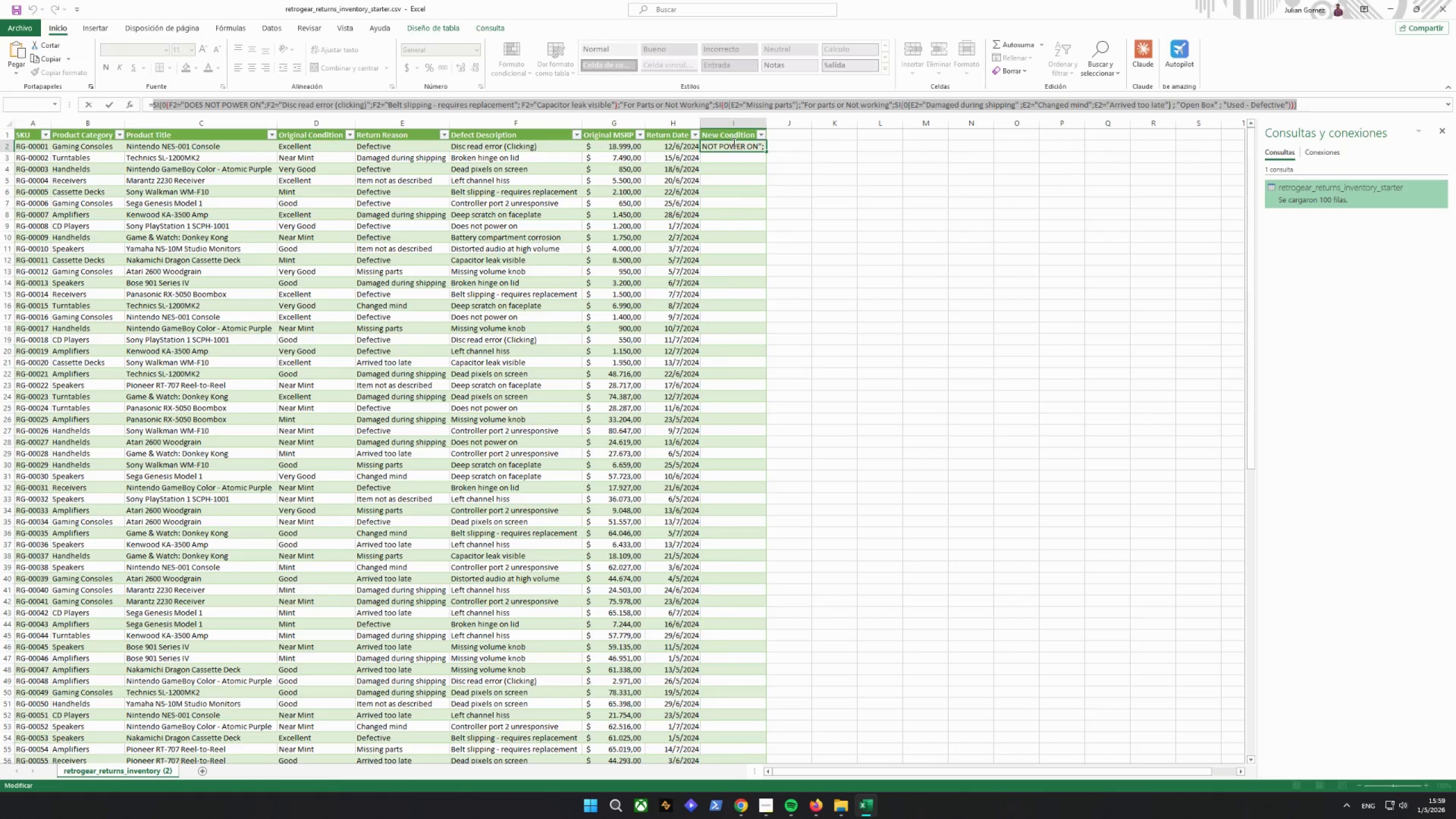 
key(Backspace)
 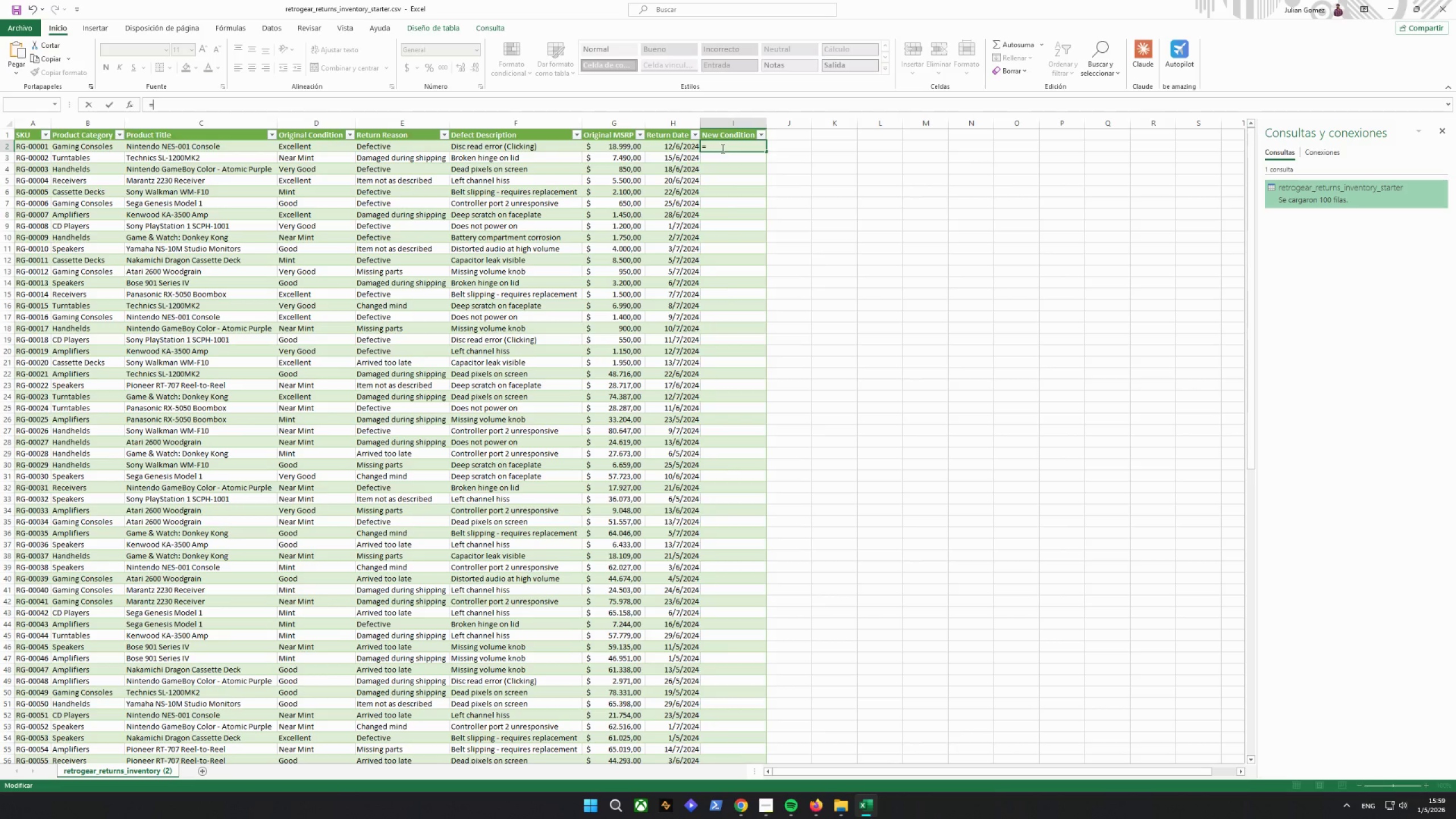 
type(si)
key(Backspace)
key(Backspace)
type(SI(E)
key(Backspace)
 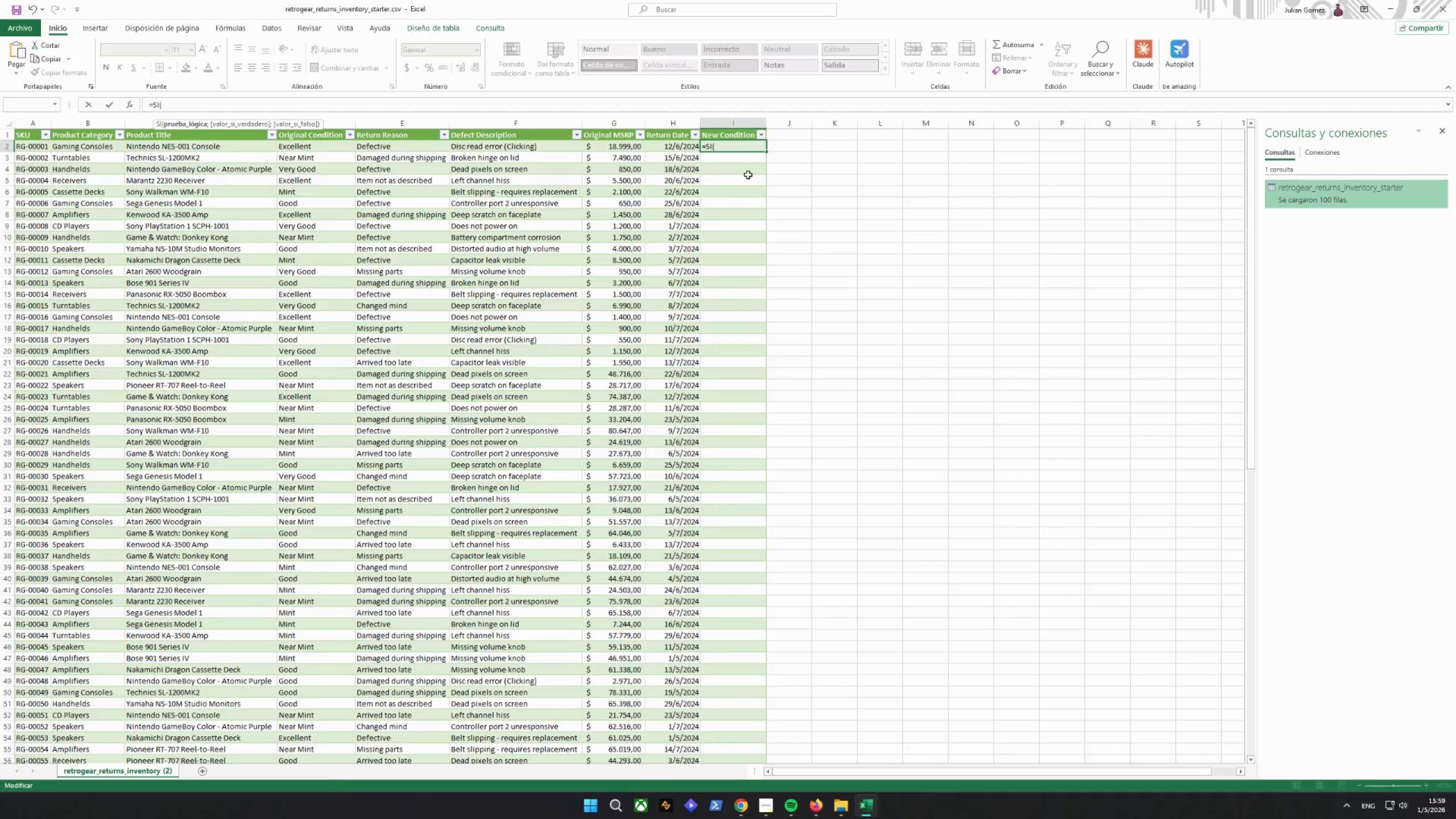 
left_click([386, 150])
 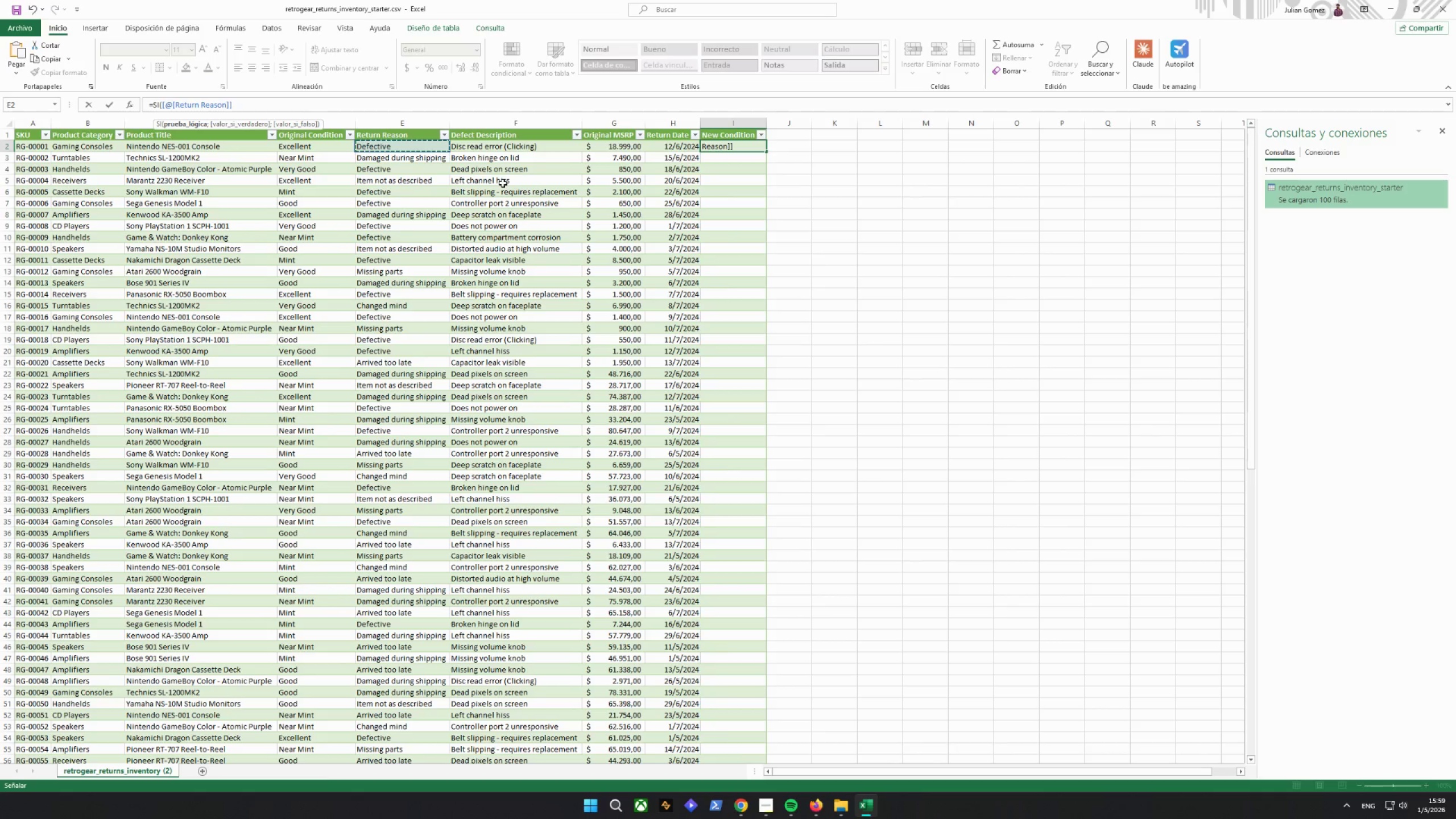 
key(Shift+ShiftRight)
 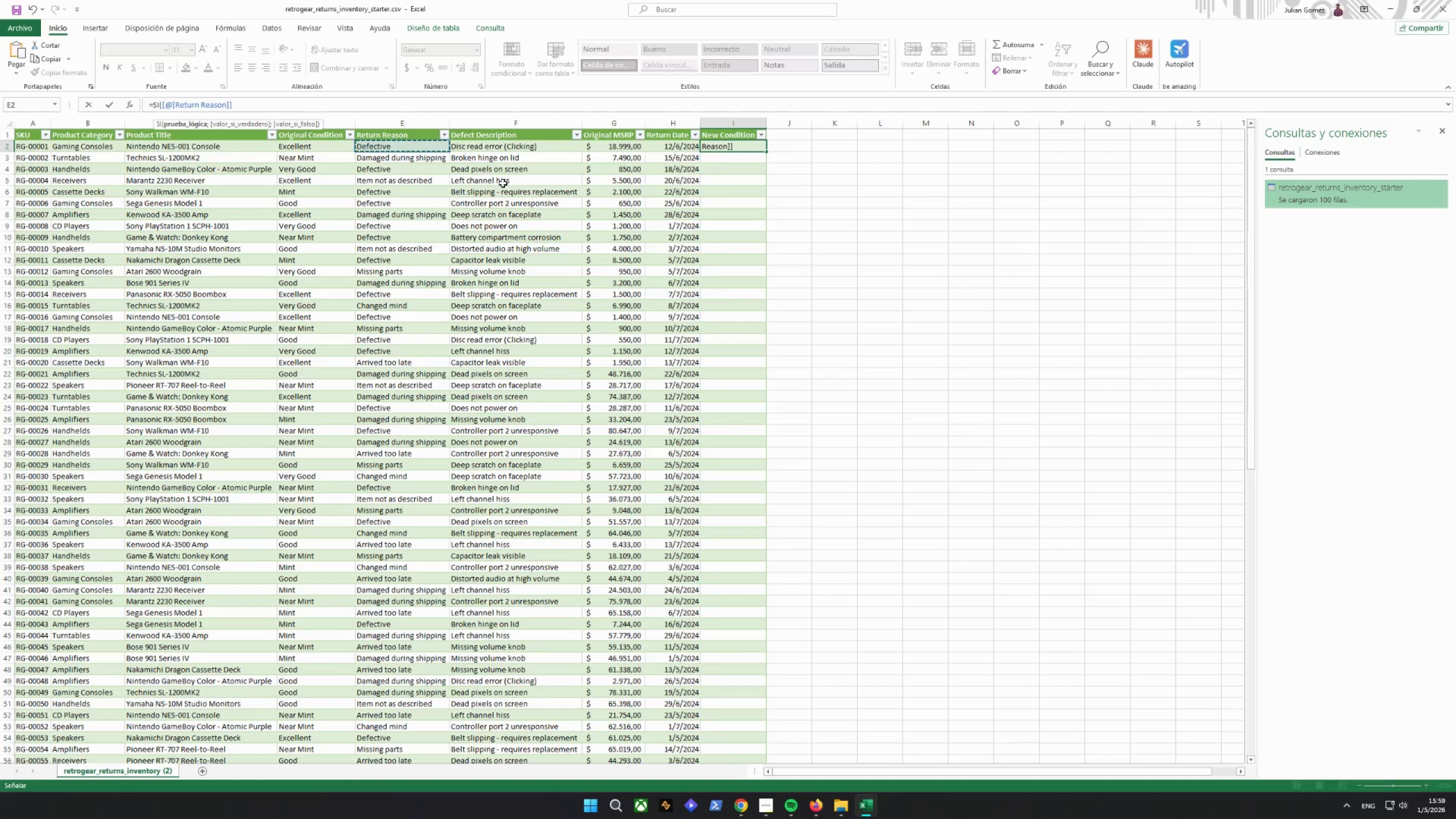 
key(Shift+Equal)
 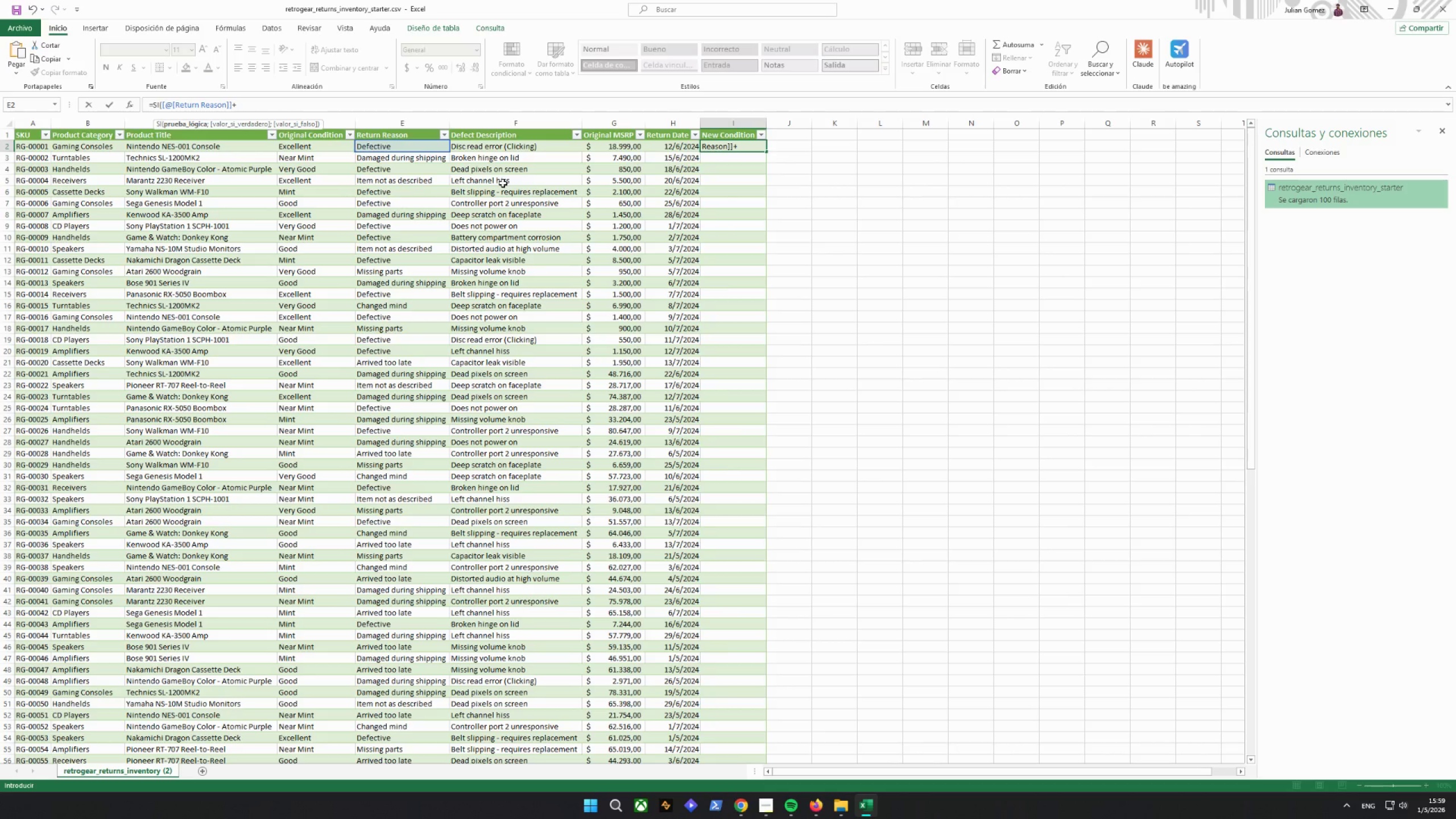 
key(Backspace)
 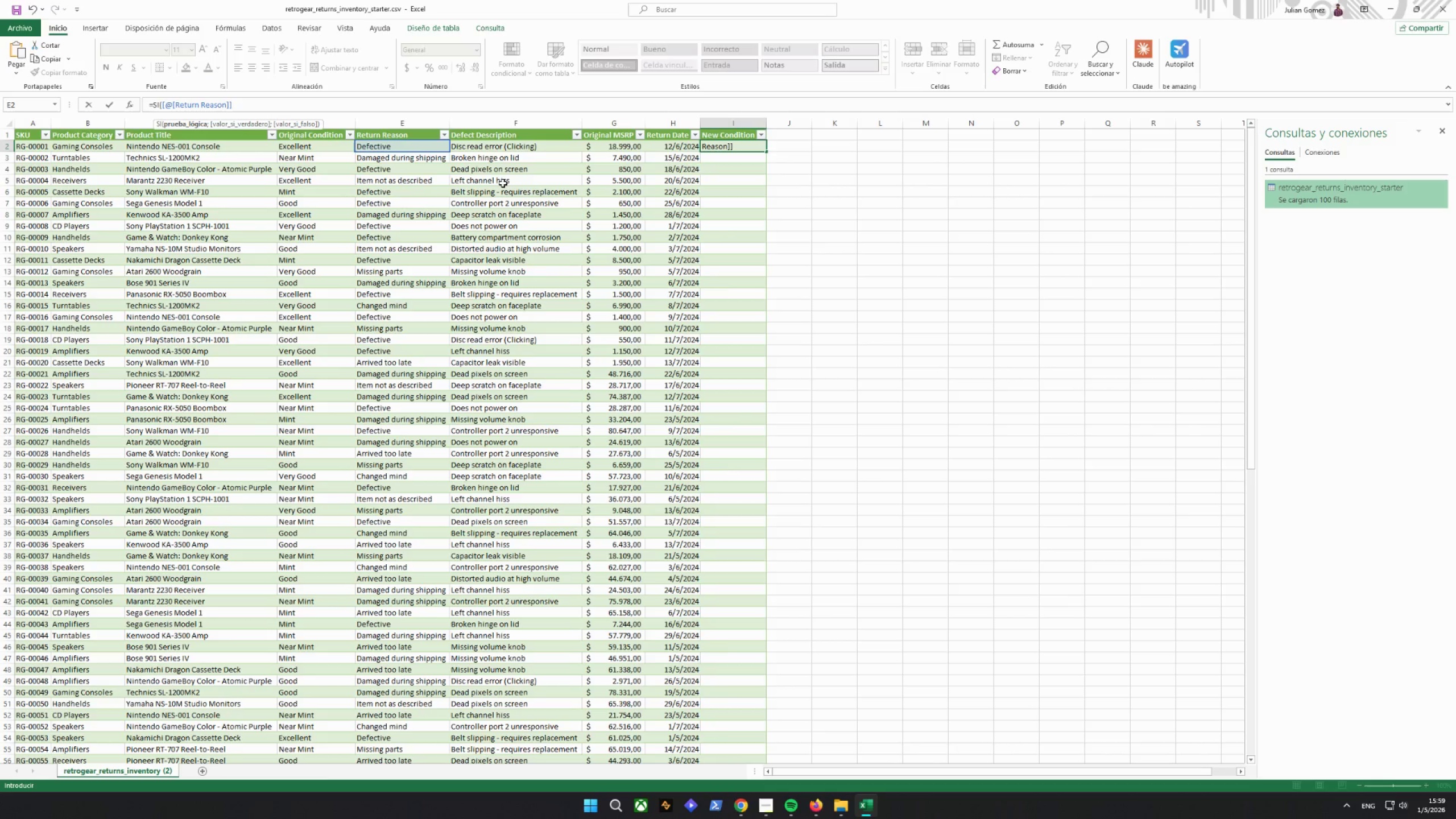 
key(Equal)
 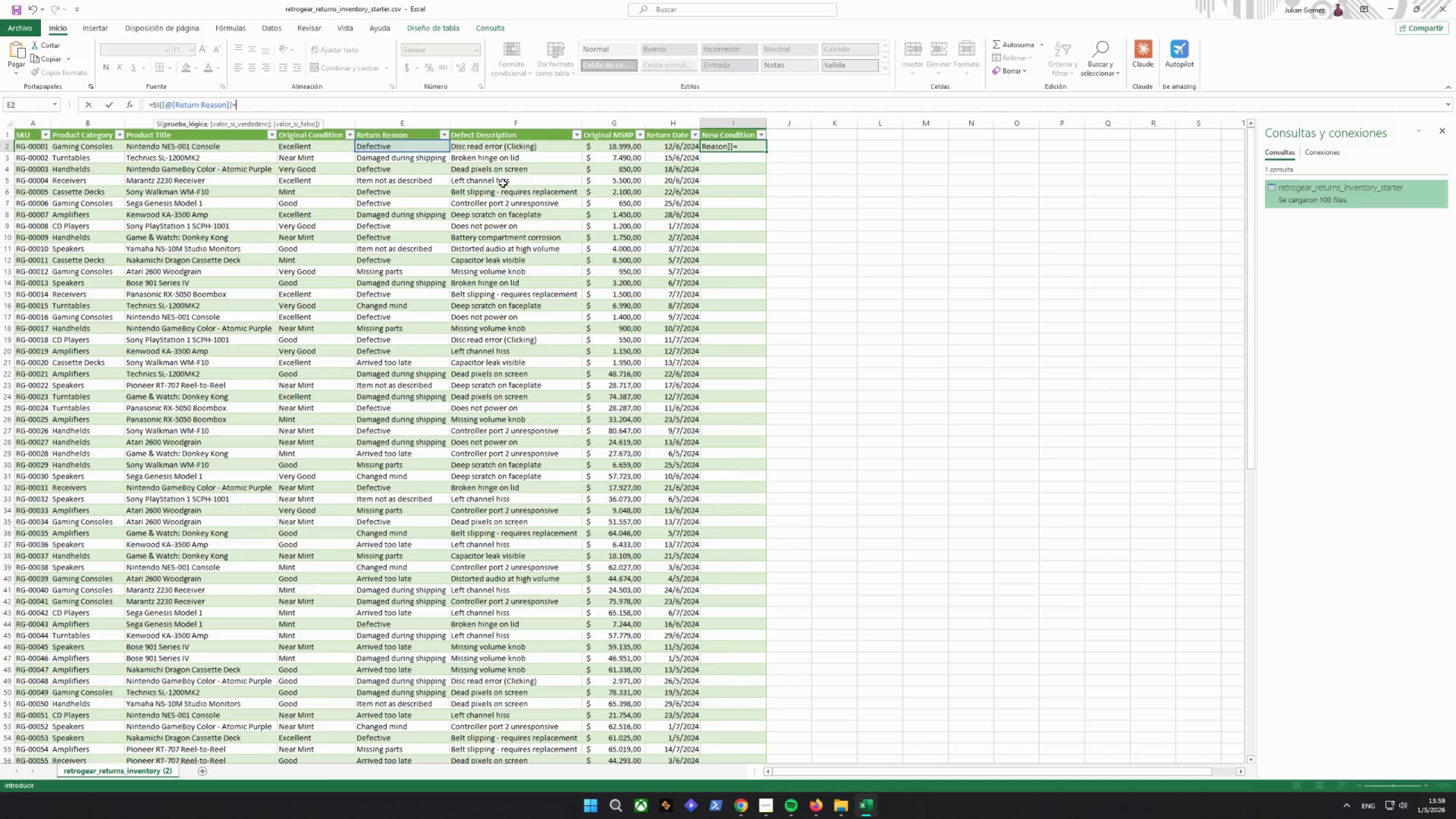 
type(@)
key(Backspace)
type("mISI)
key(Backspace)
key(Backspace)
key(Backspace)
key(Backspace)
type(Missing parts":)
key(Backspace)
type(;)
 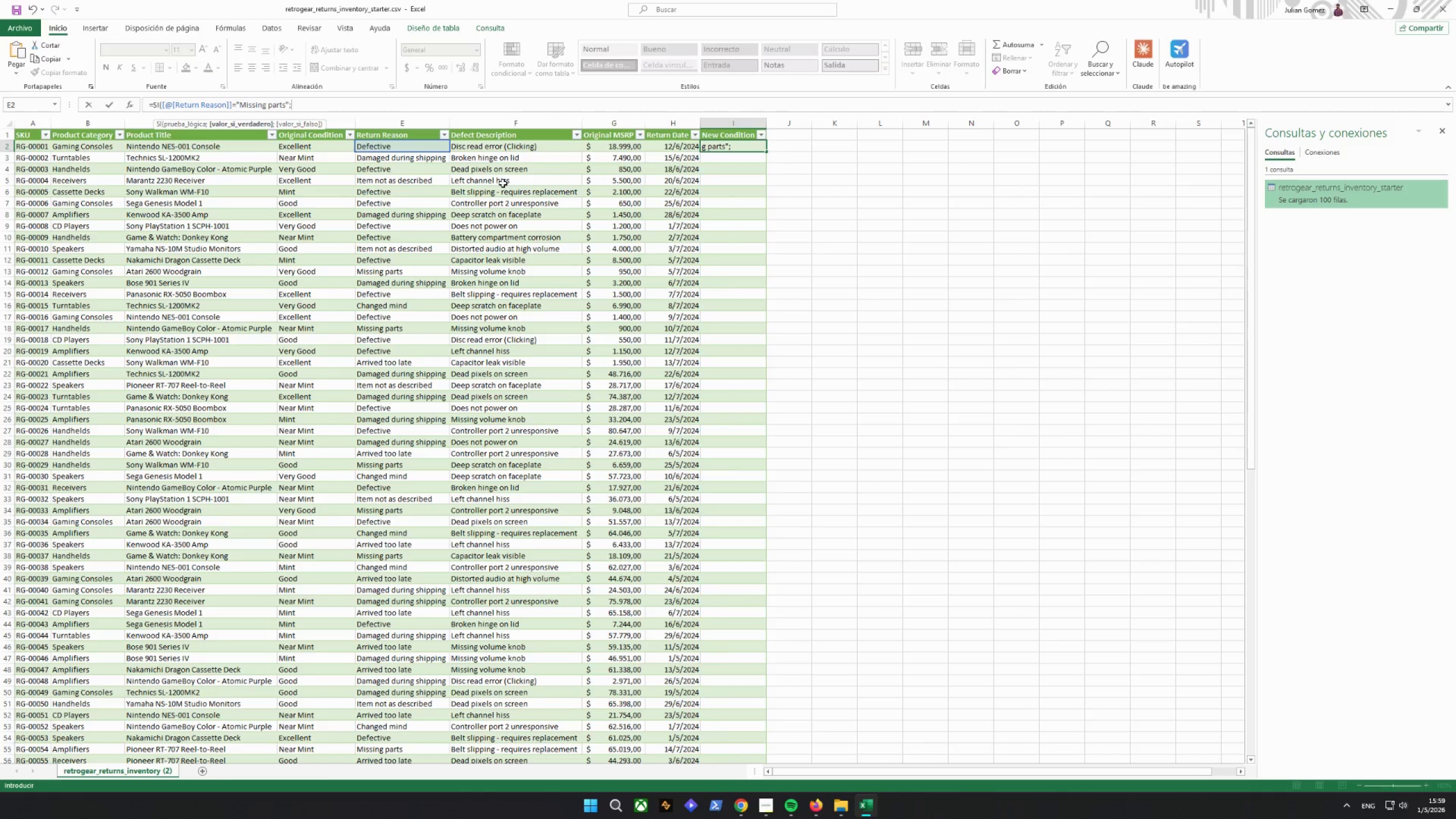 
type("for)
key(Backspace)
key(Backspace)
key(Backspace)
type(FOR)
key(Backspace)
key(Backspace)
type(or parts or n)
key(Backspace)
type(not working")
 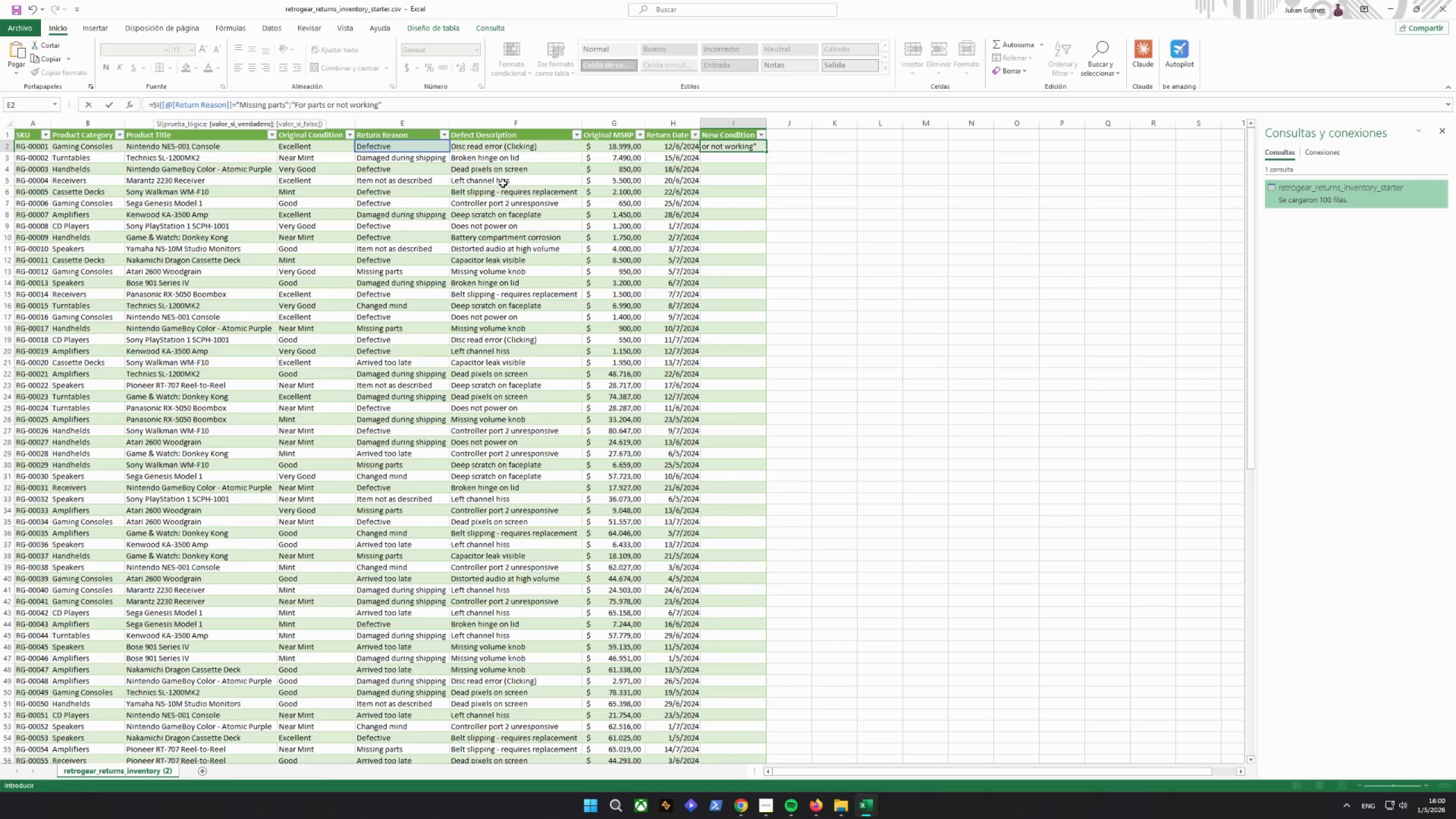 
type(;"Used)
 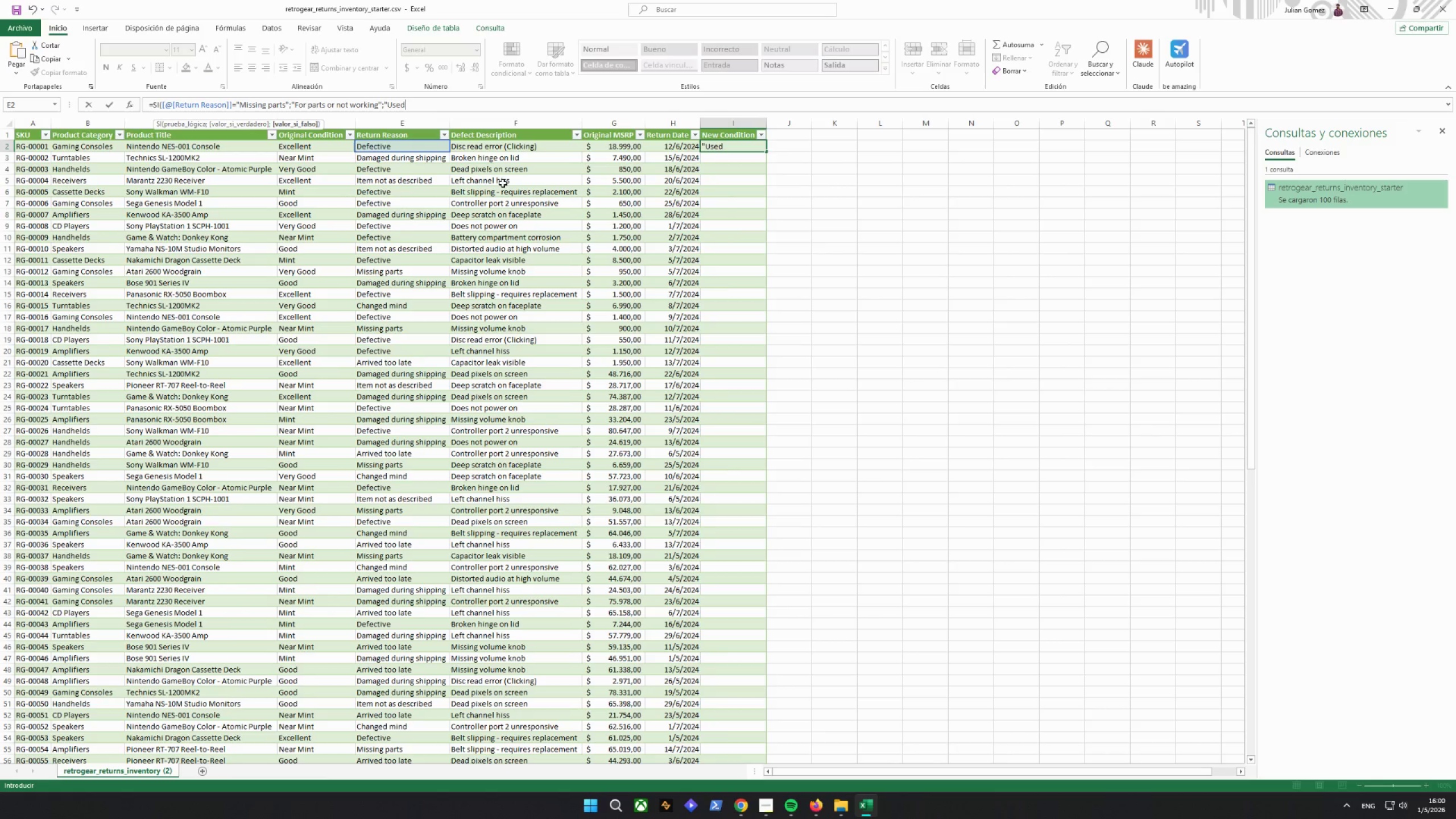 
type( - defective )
key(Backspace)
type("))
 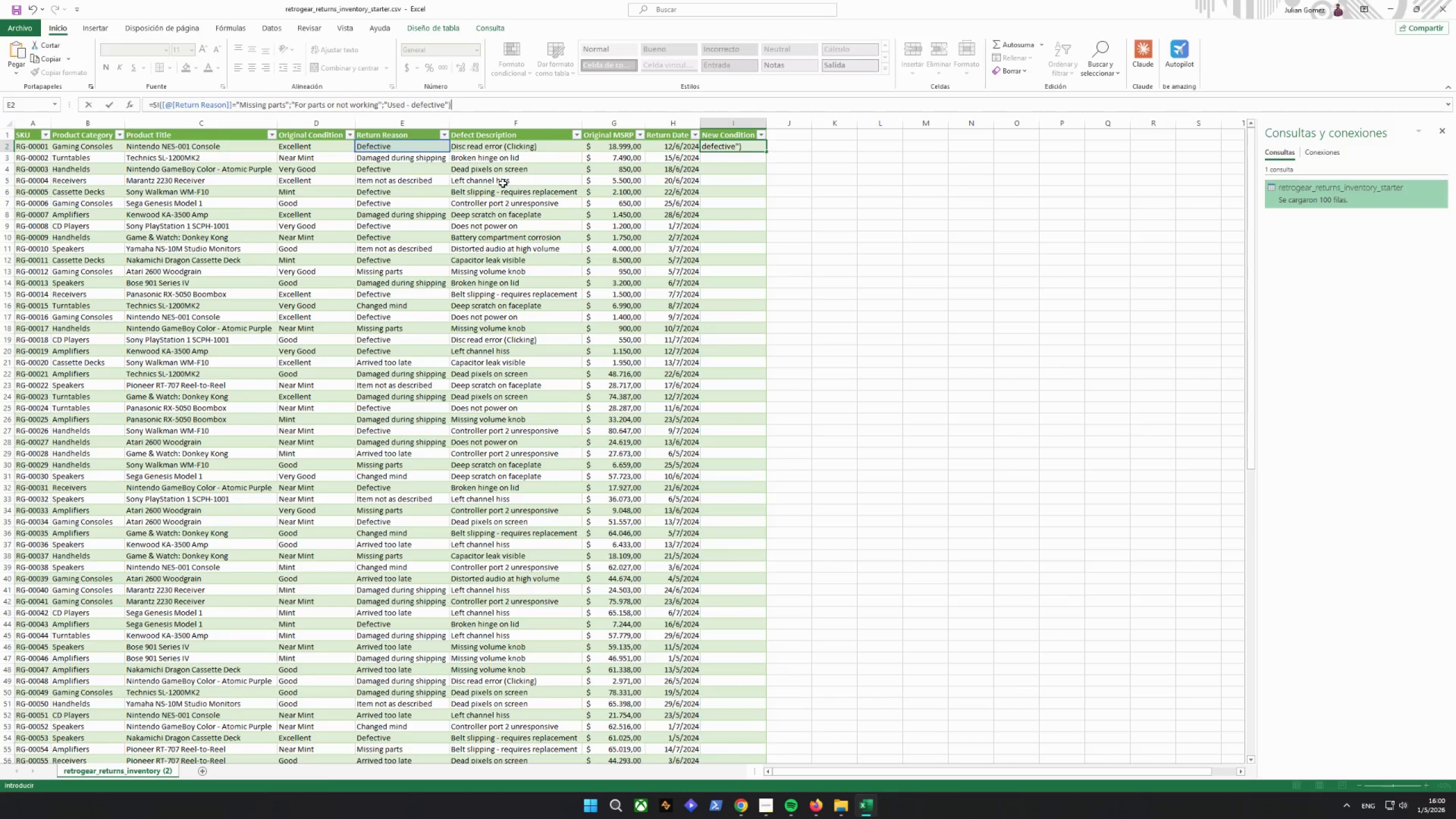 
key(Enter)
 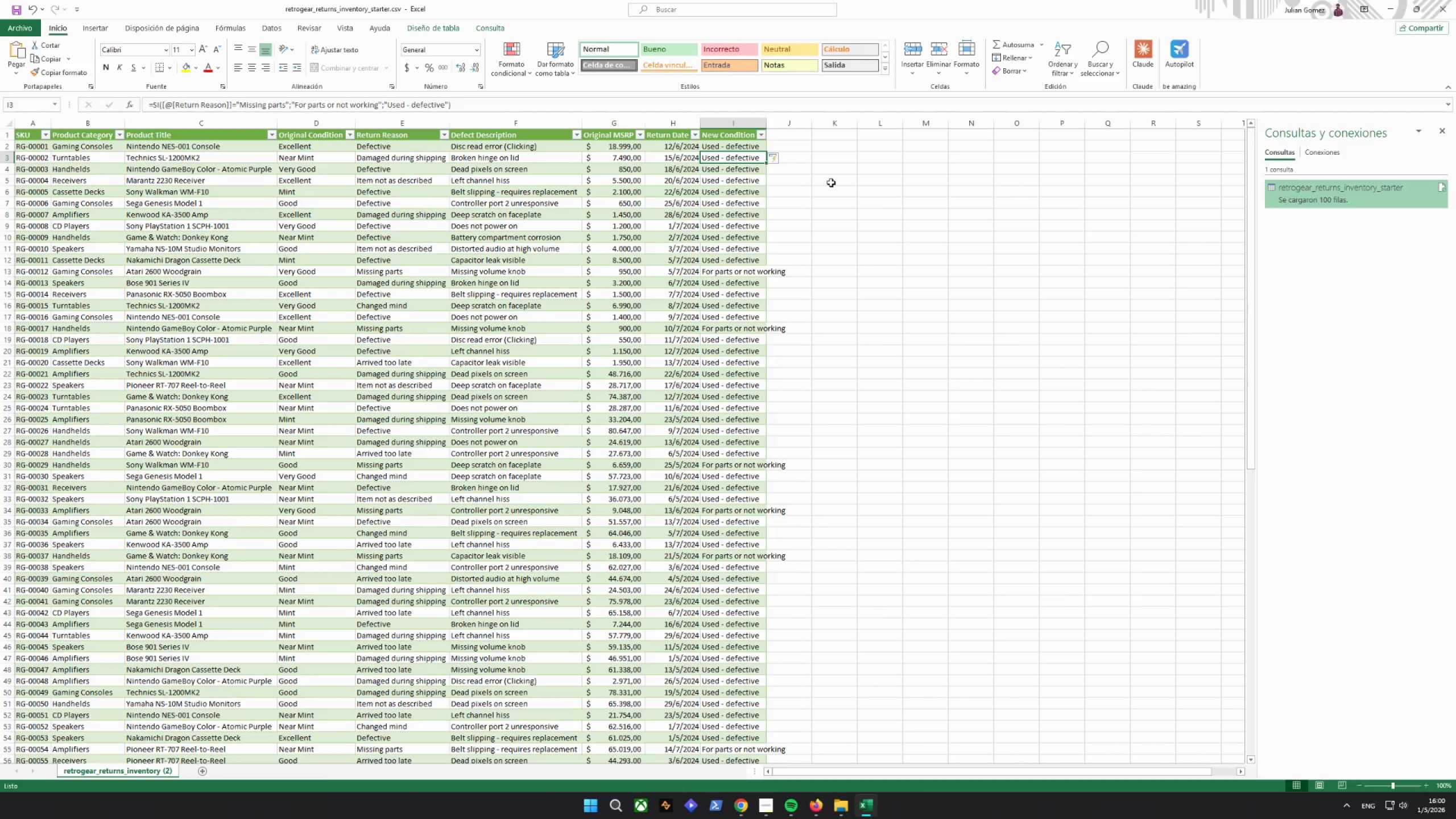 
wait(11.5)
 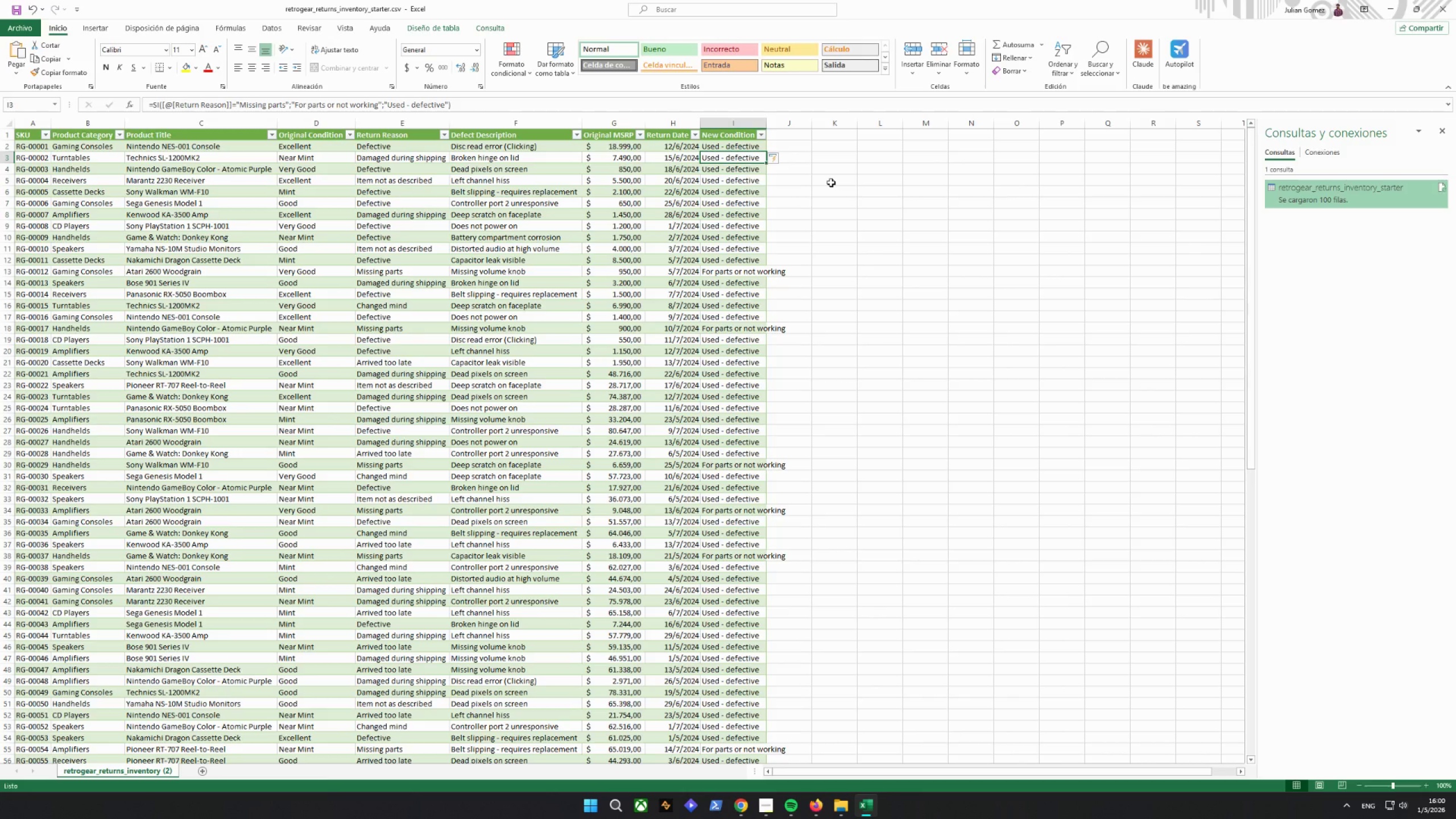 
double_click([737, 143])
 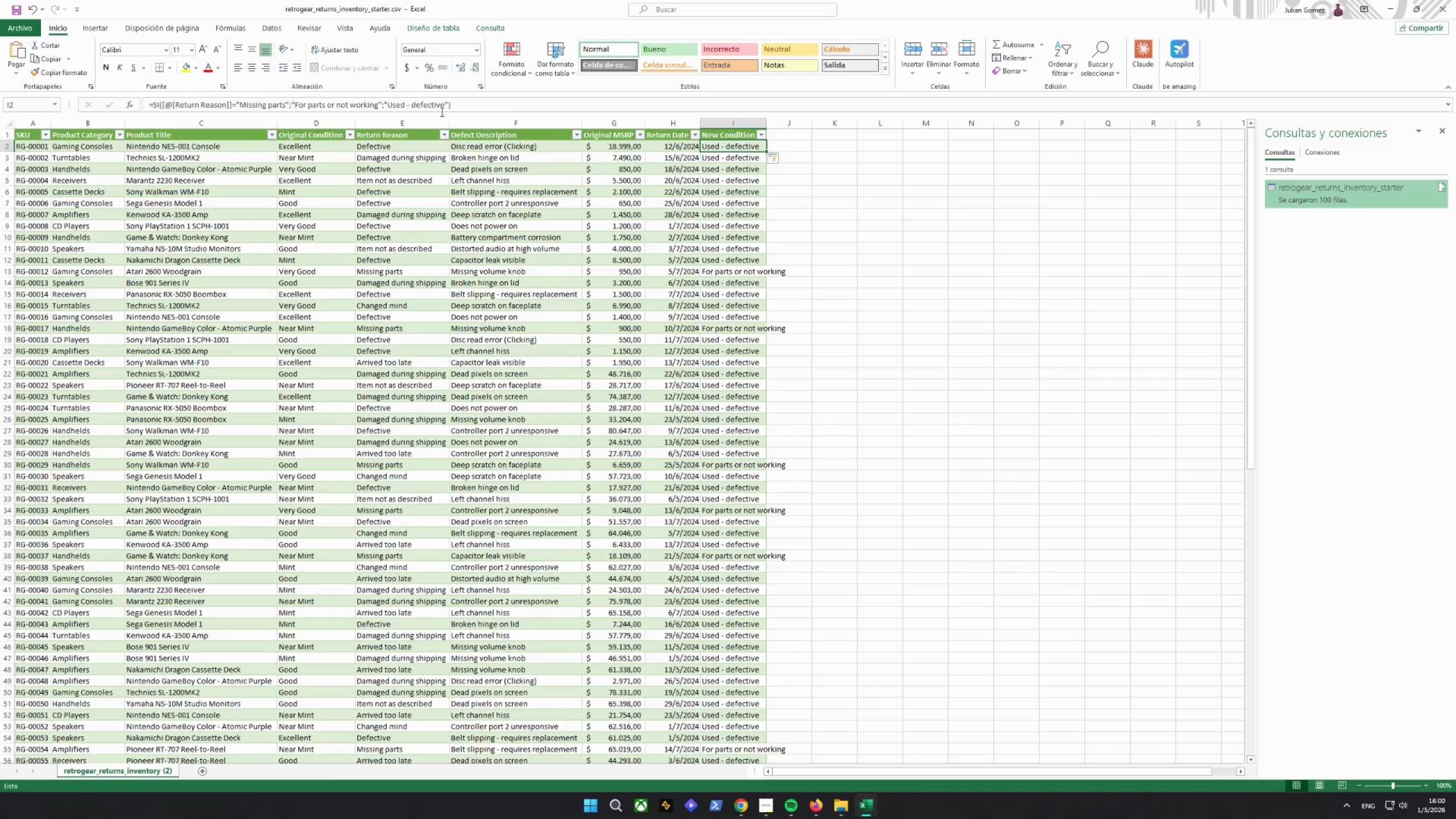 
left_click([461, 108])
 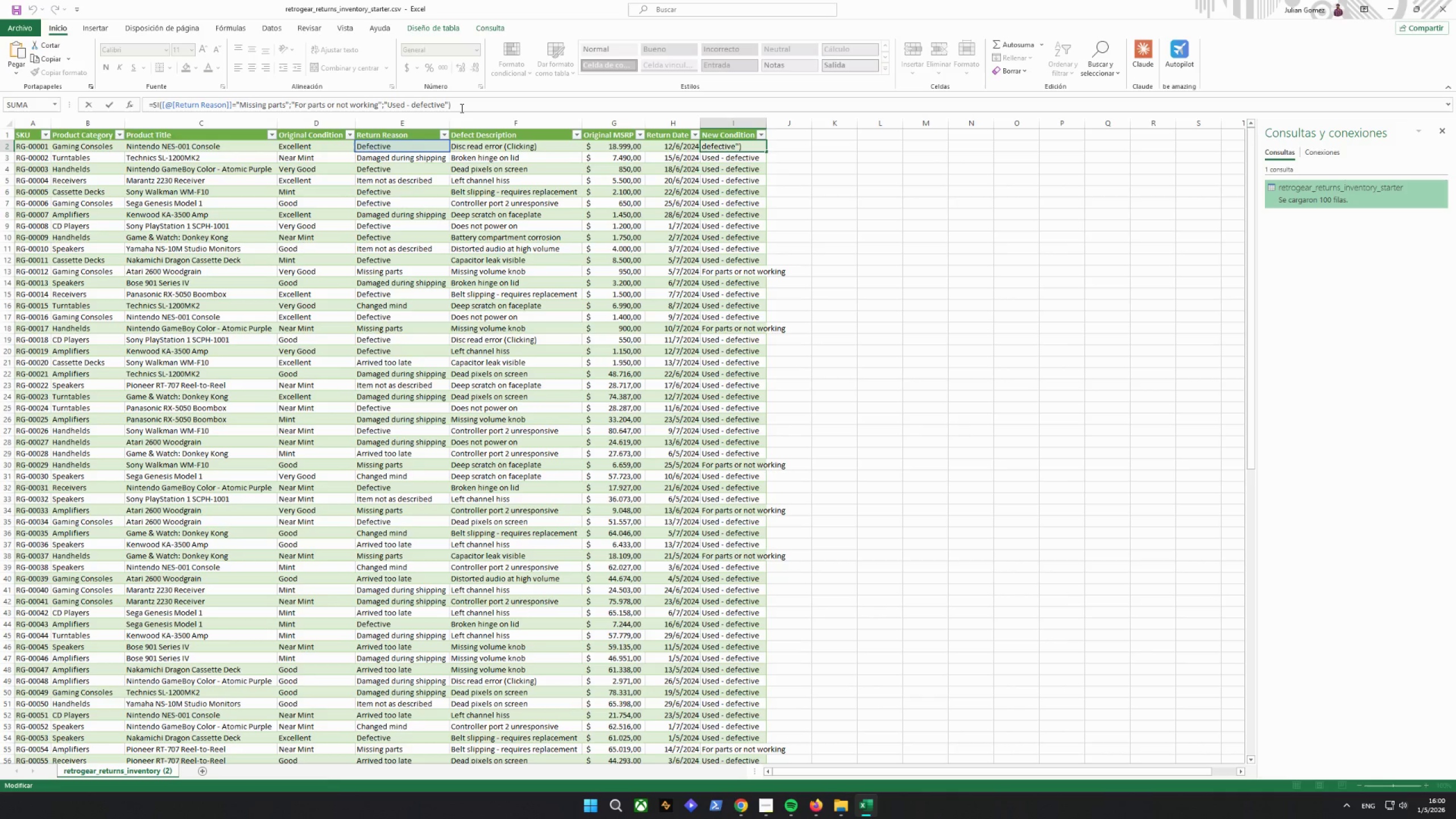 
wait(8.95)
 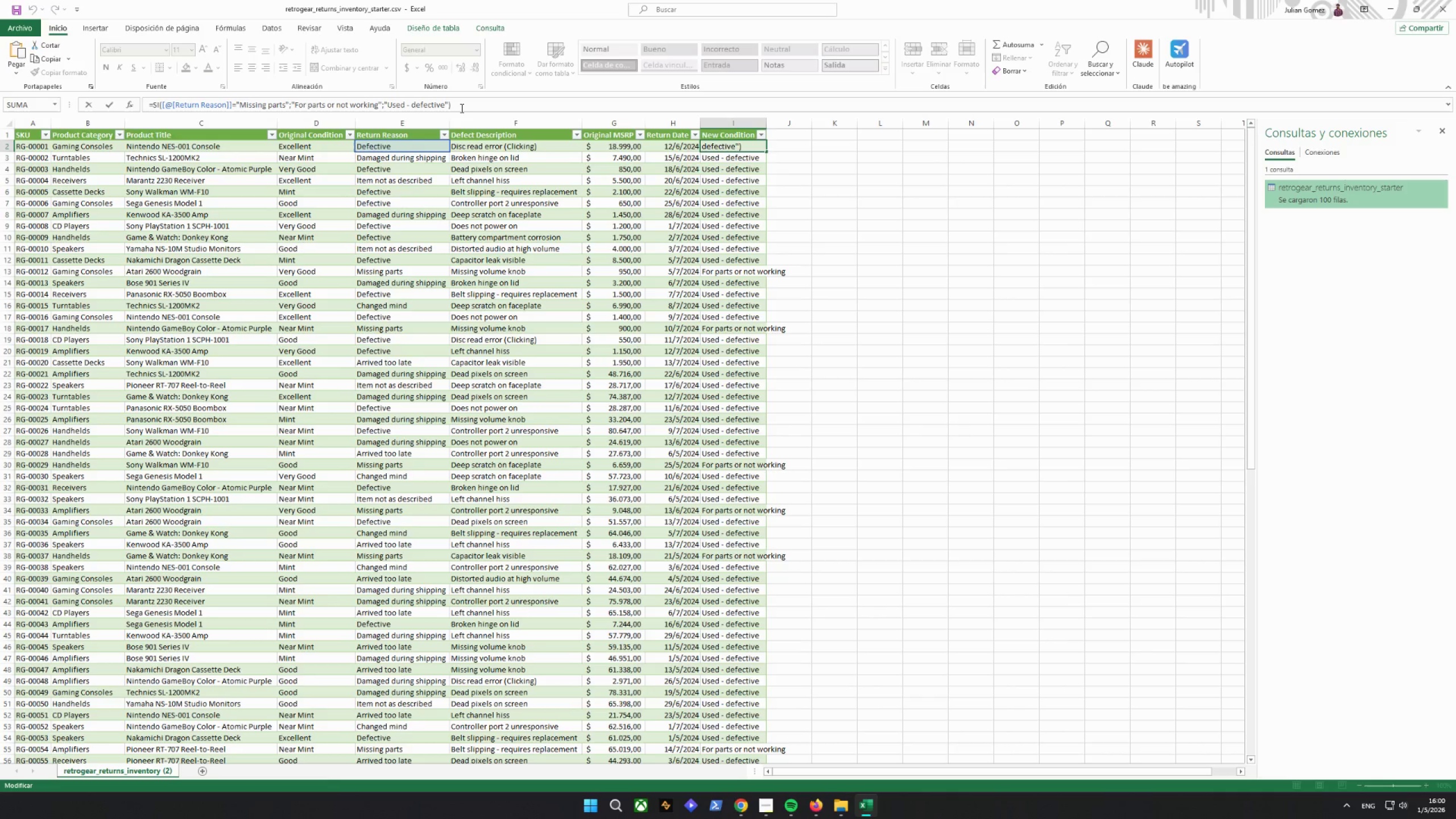 
key(ArrowDown)
 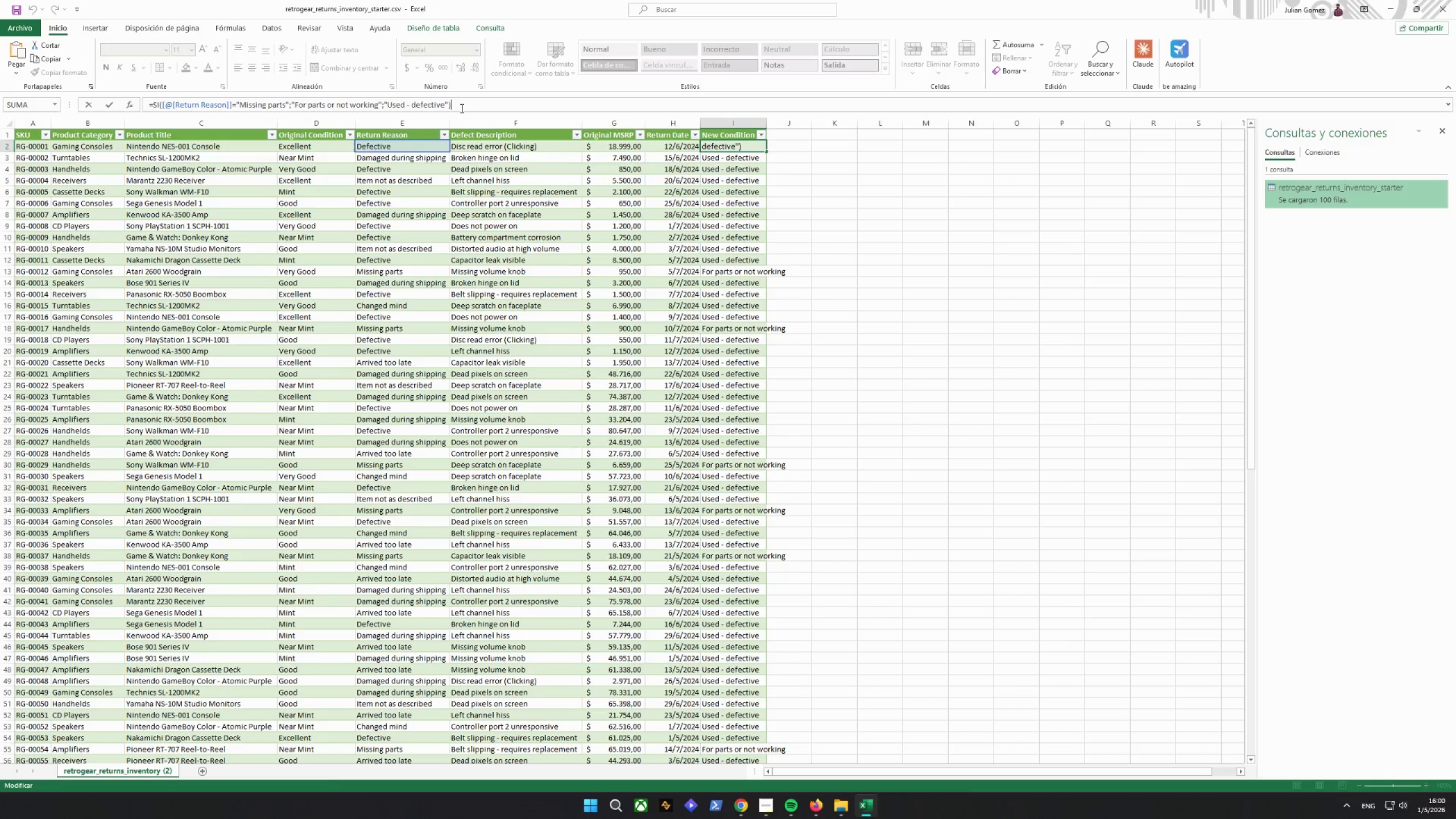 
key(ArrowDown)
 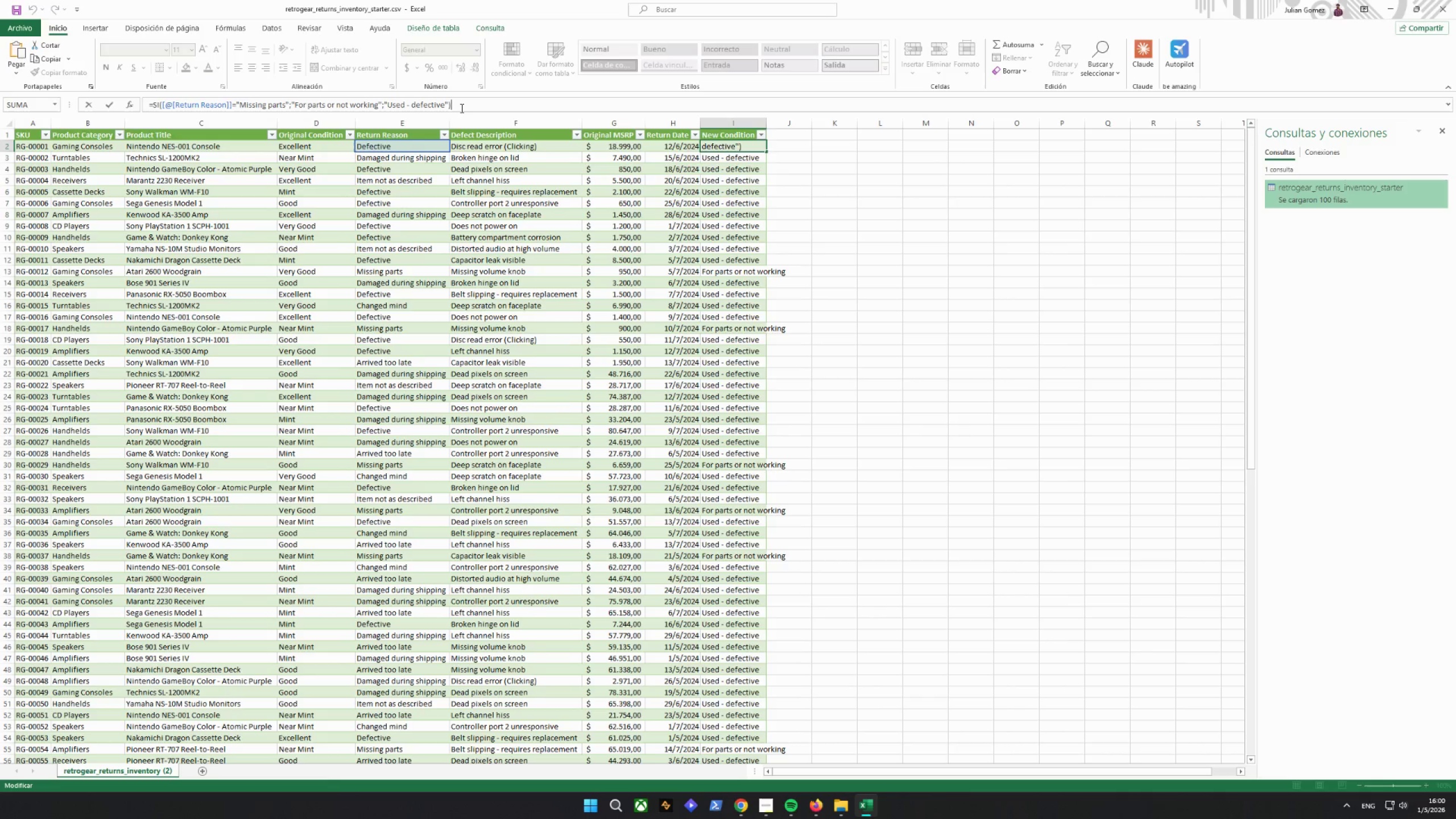 
key(ArrowDown)
 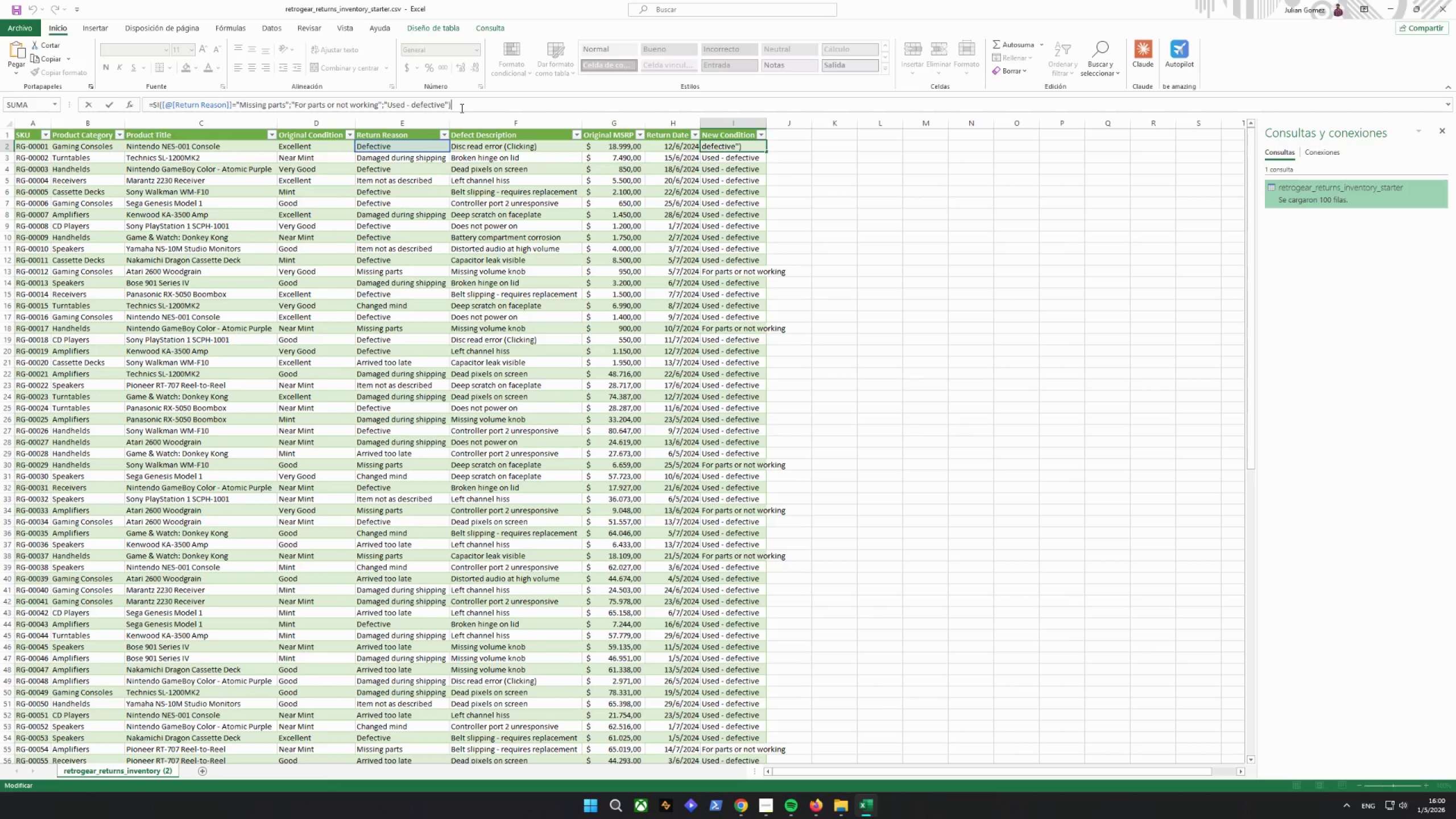 
key(ArrowDown)
 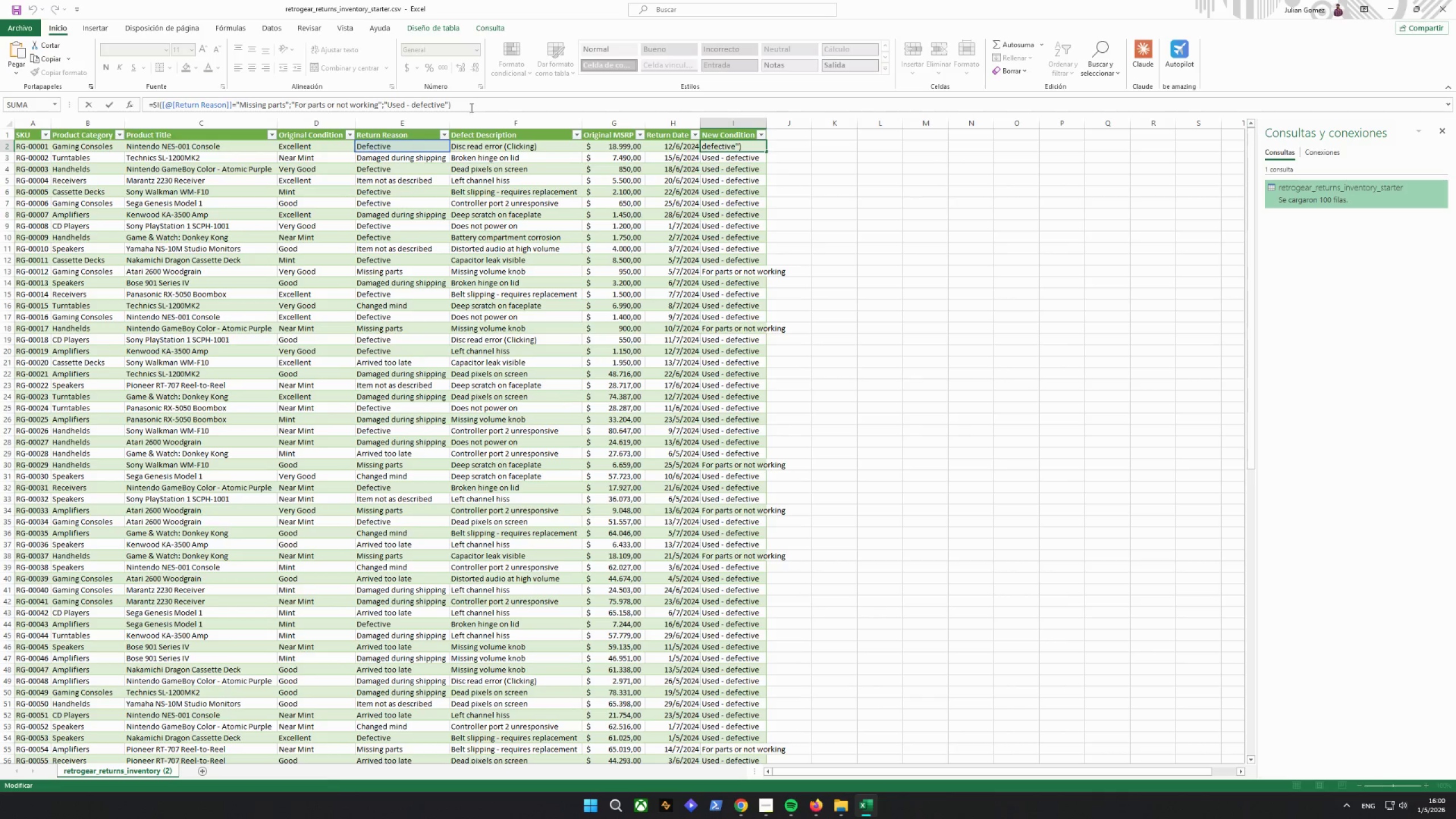 
scroll: coordinate [282, 117], scroll_direction: down, amount: 4.0
 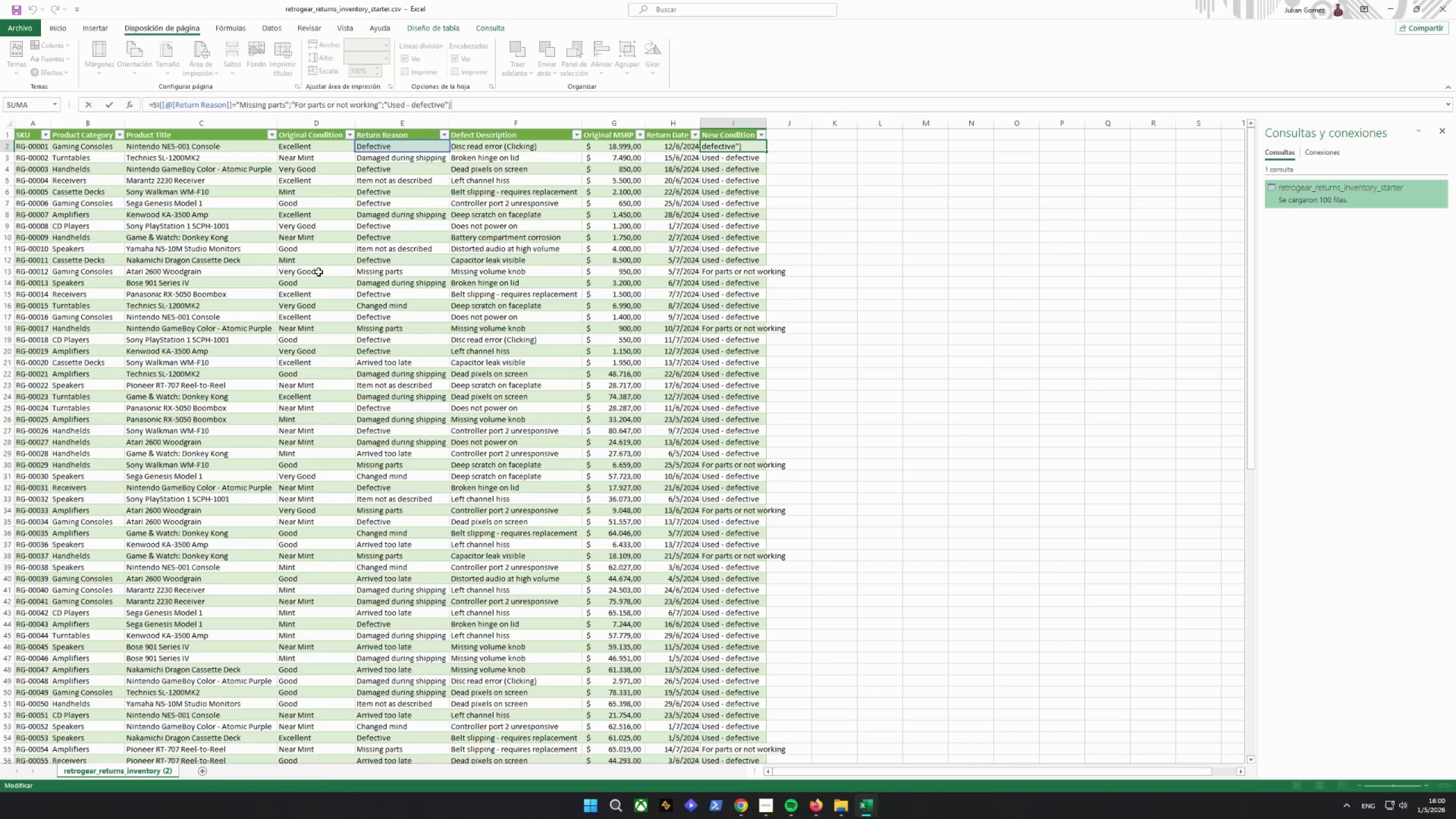 
scroll: coordinate [318, 272], scroll_direction: up, amount: 3.0
 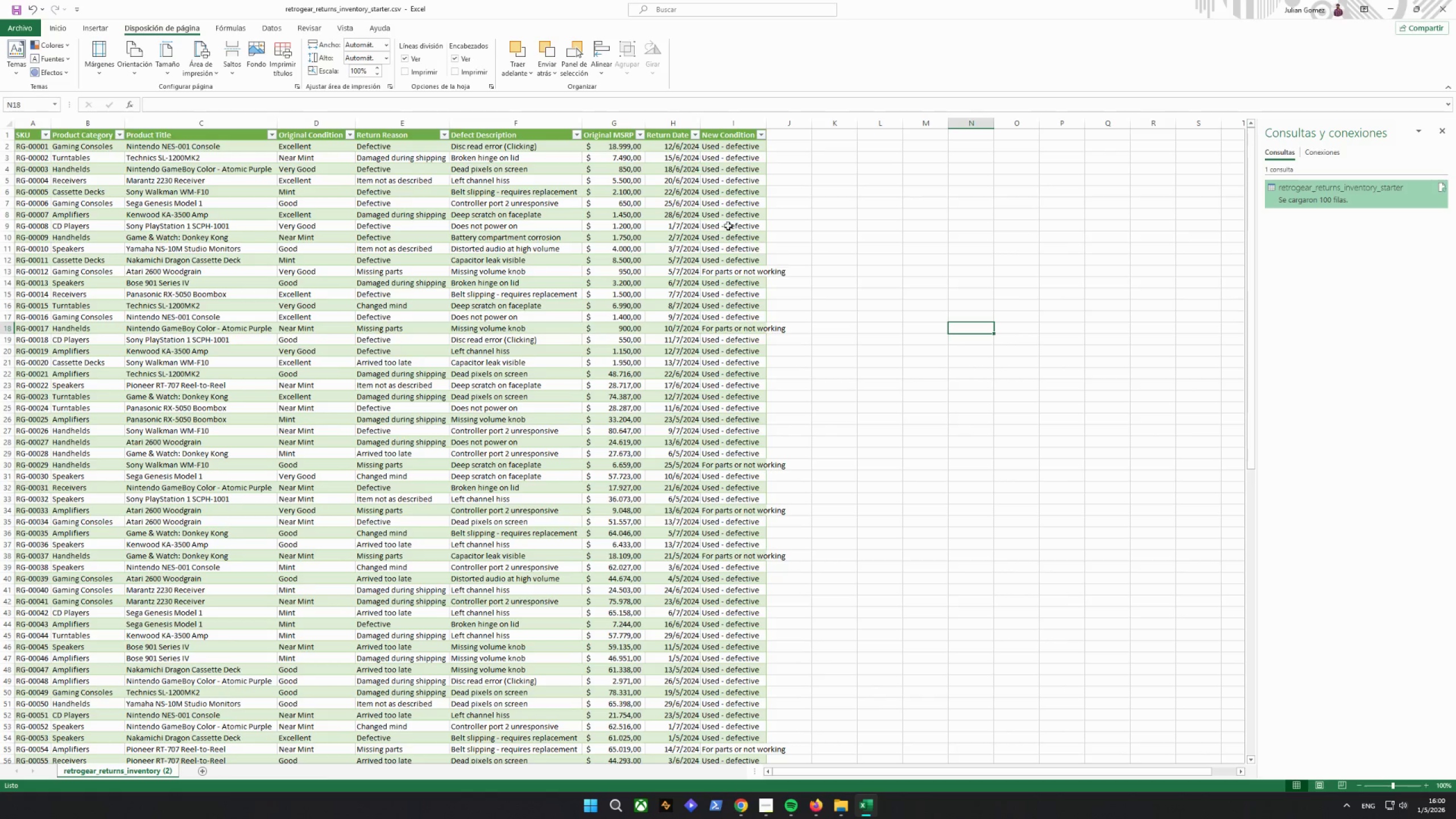 
scroll: coordinate [695, 203], scroll_direction: down, amount: 1.0
 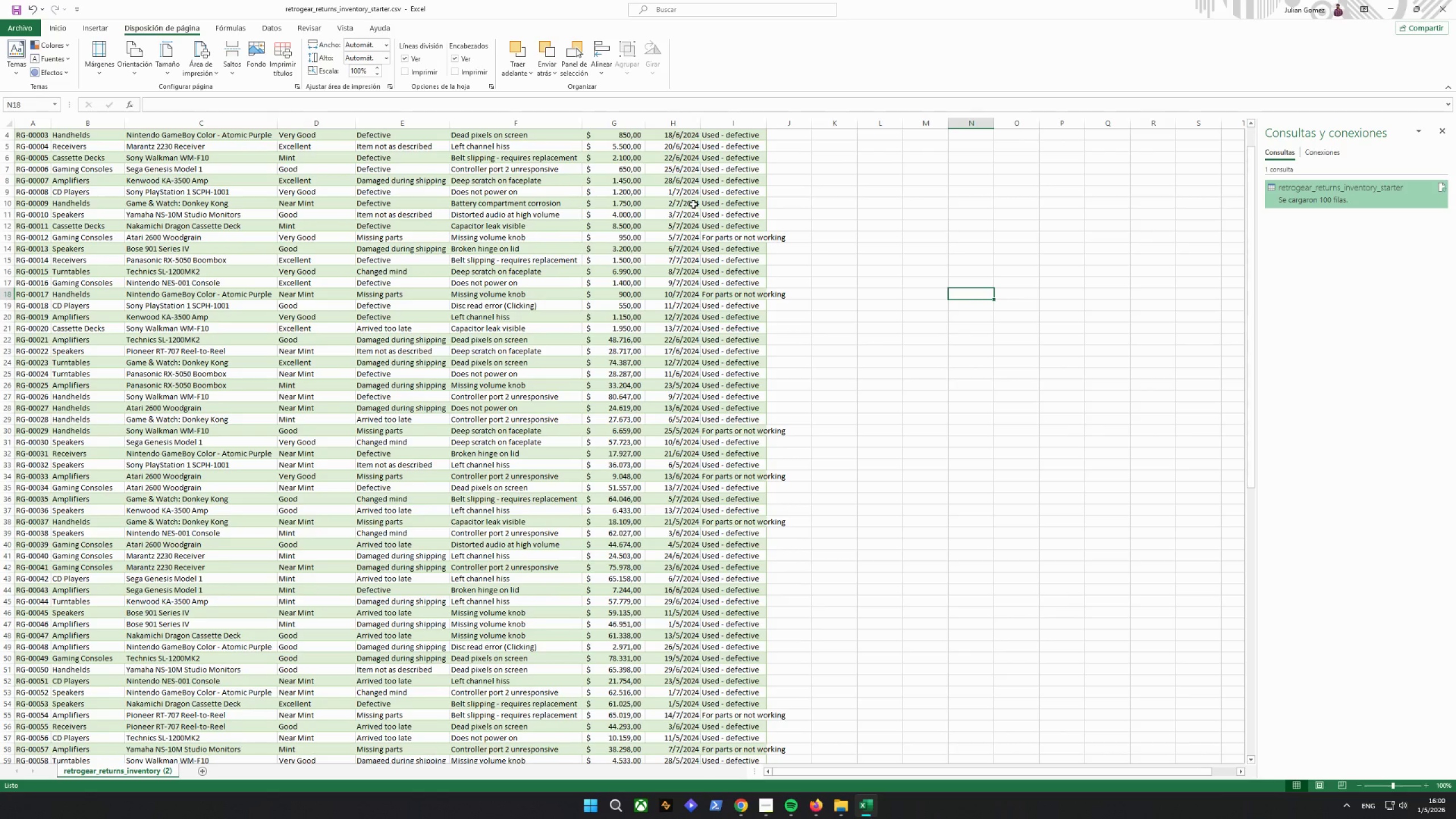 
wait(12.84)
 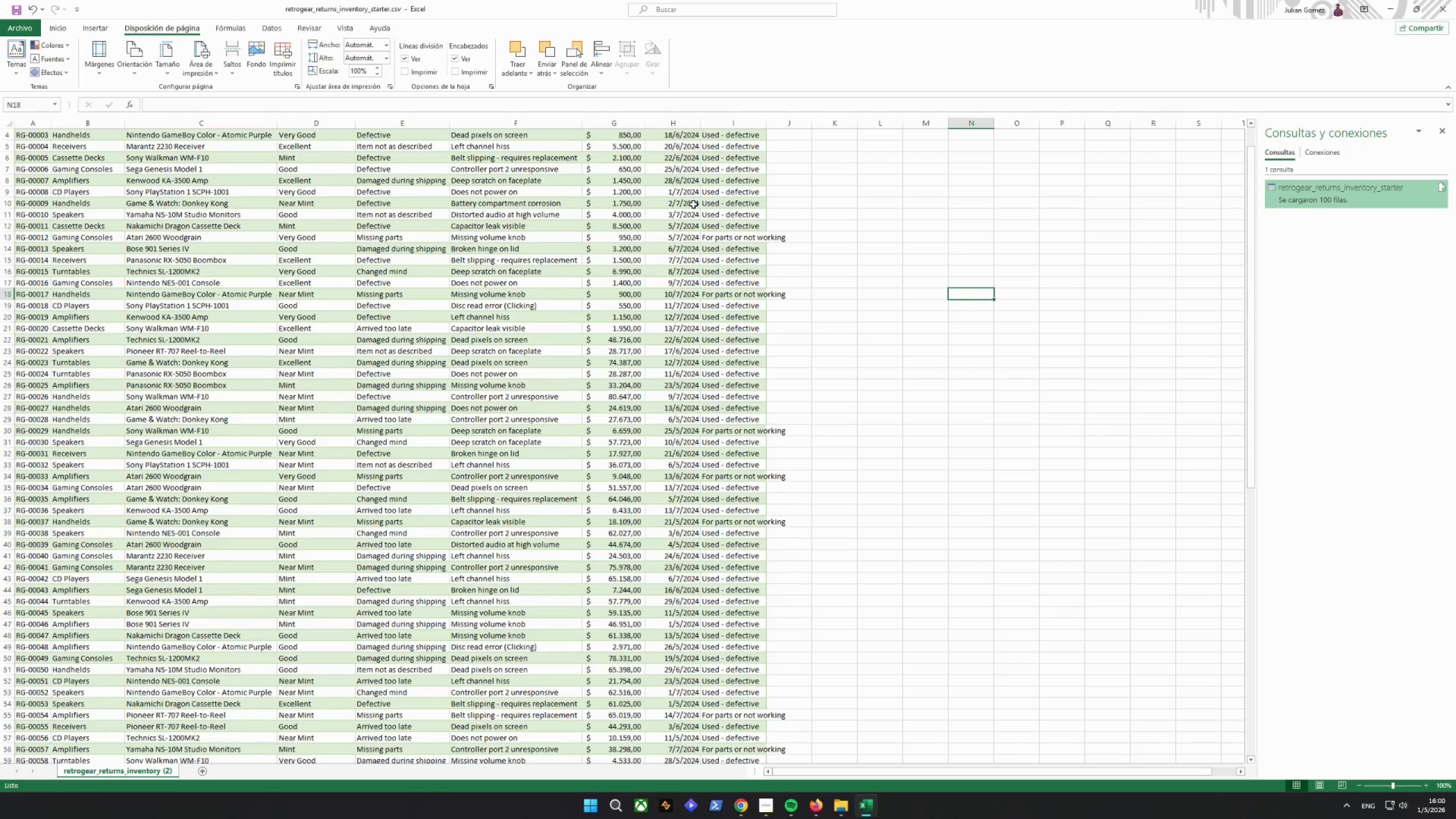 
scroll: coordinate [795, 249], scroll_direction: up, amount: 9.0
 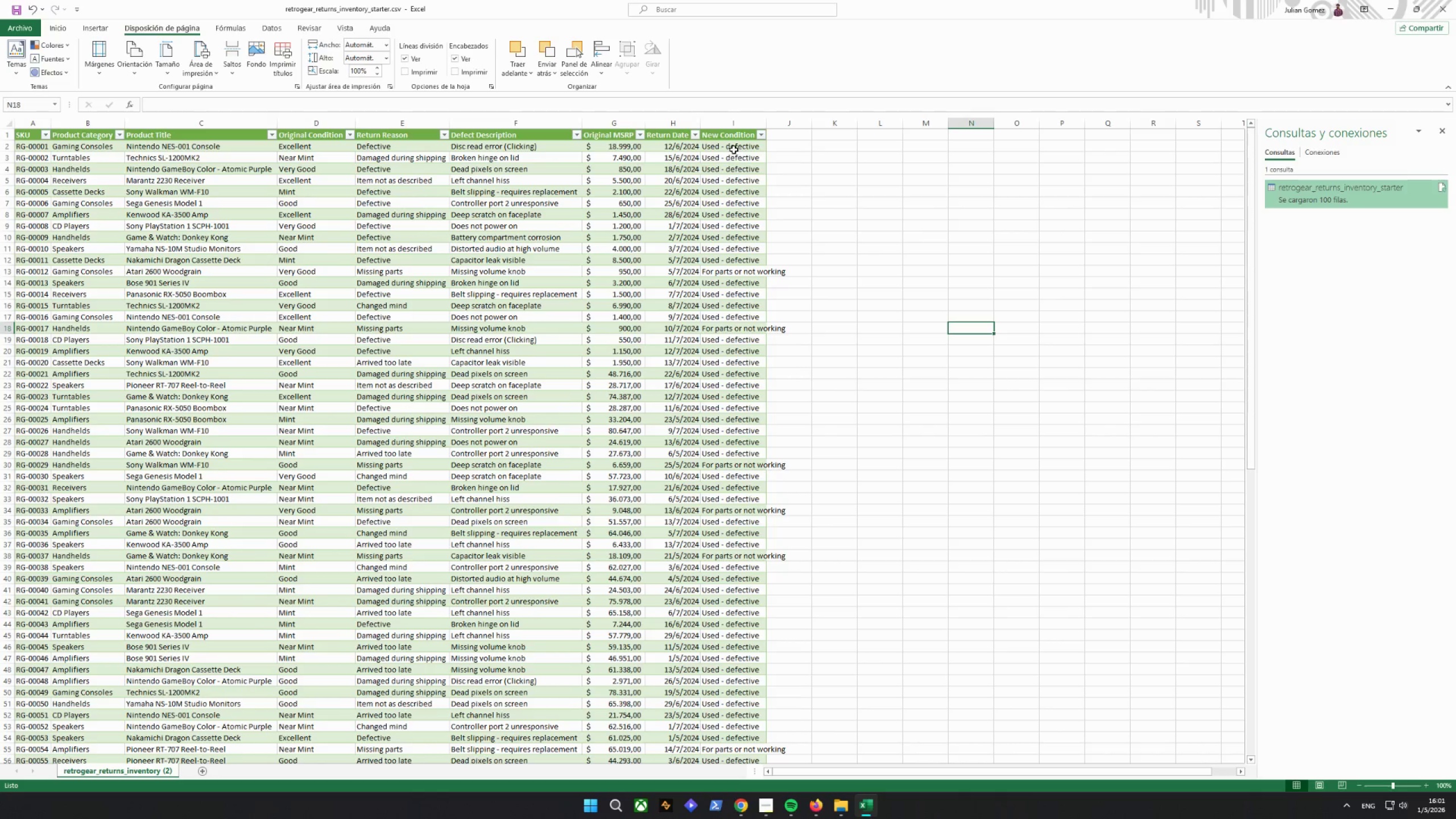 
left_click([733, 146])
 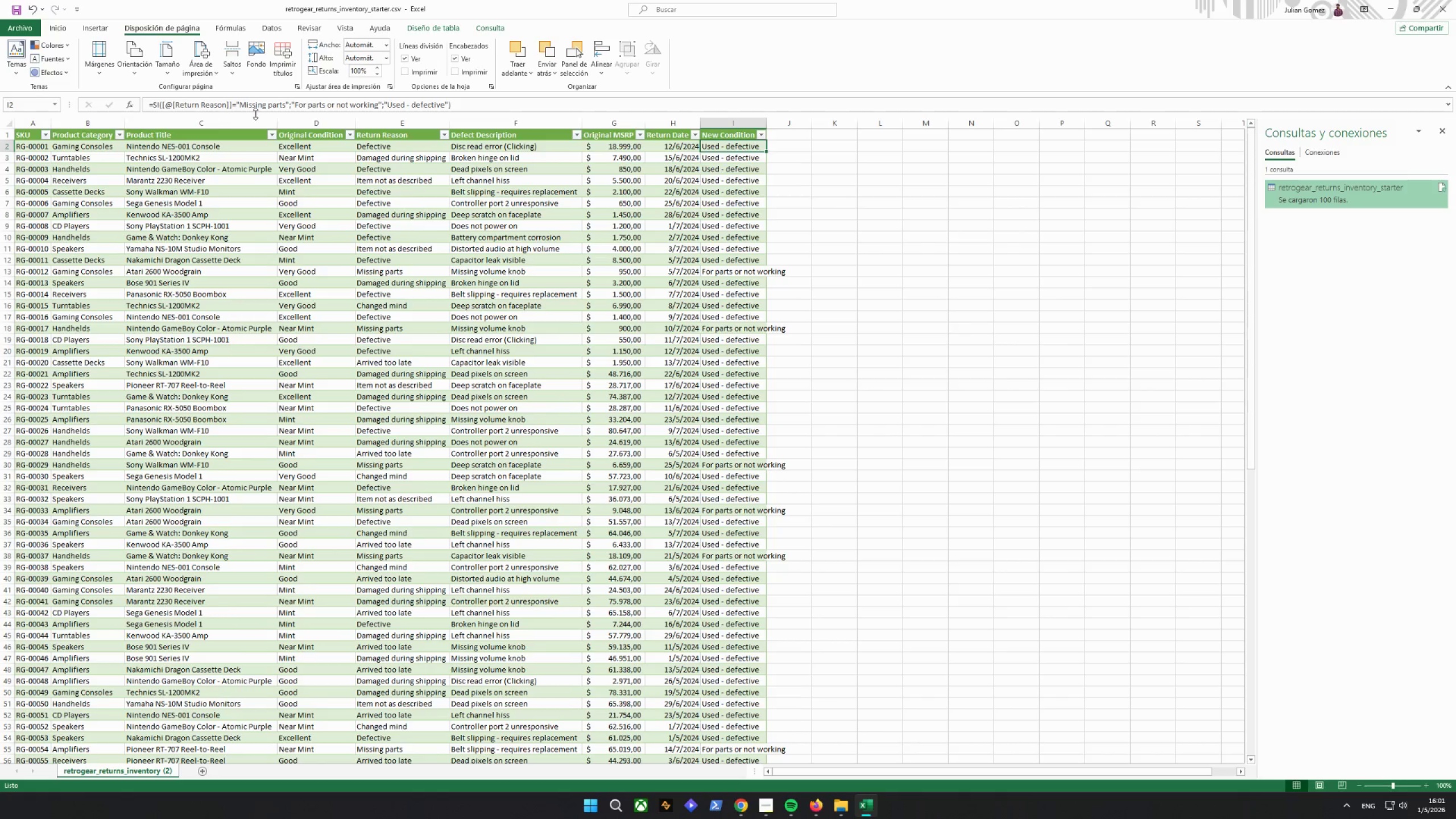 
left_click([265, 108])
 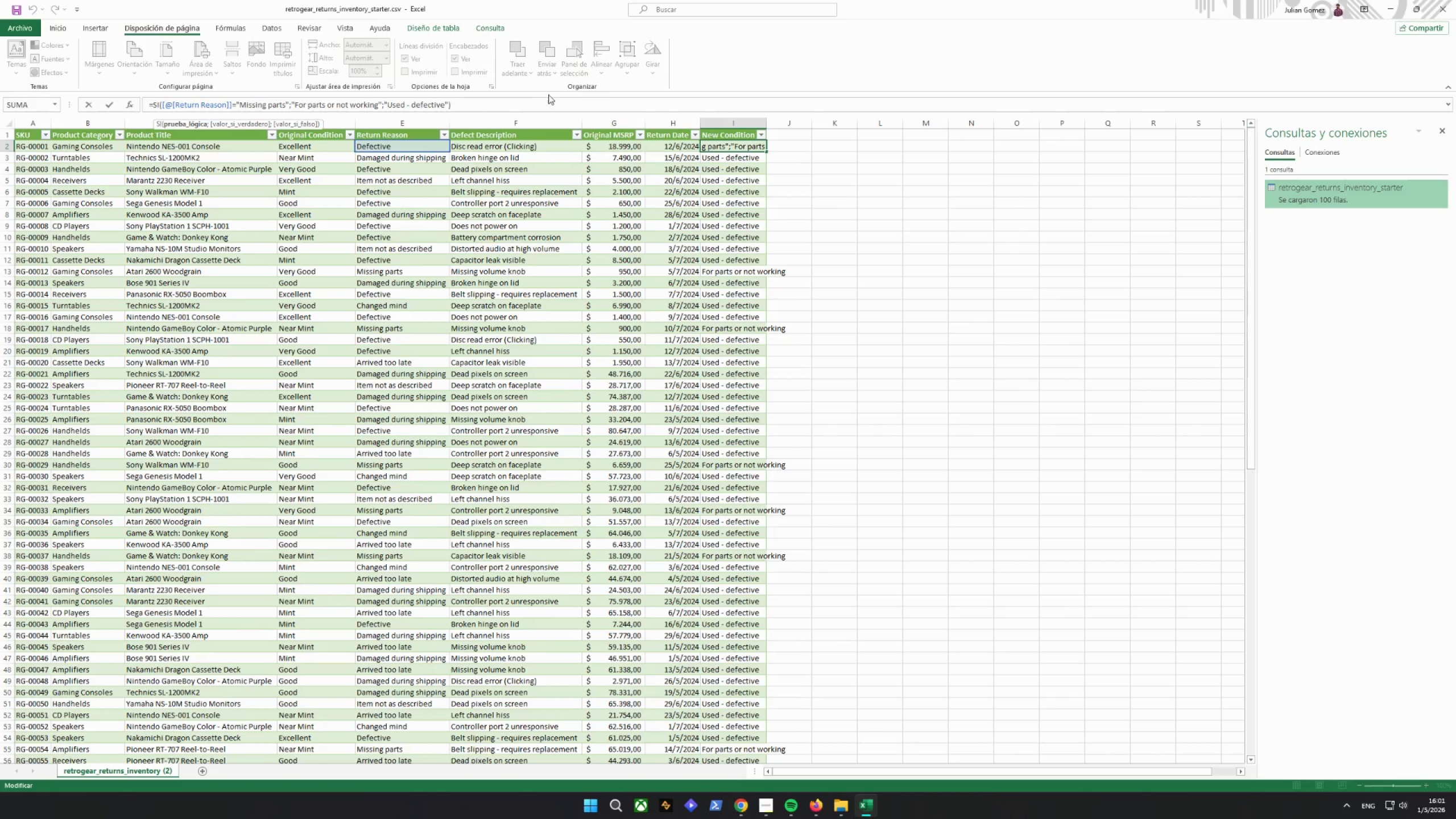 
left_click([520, 102])
 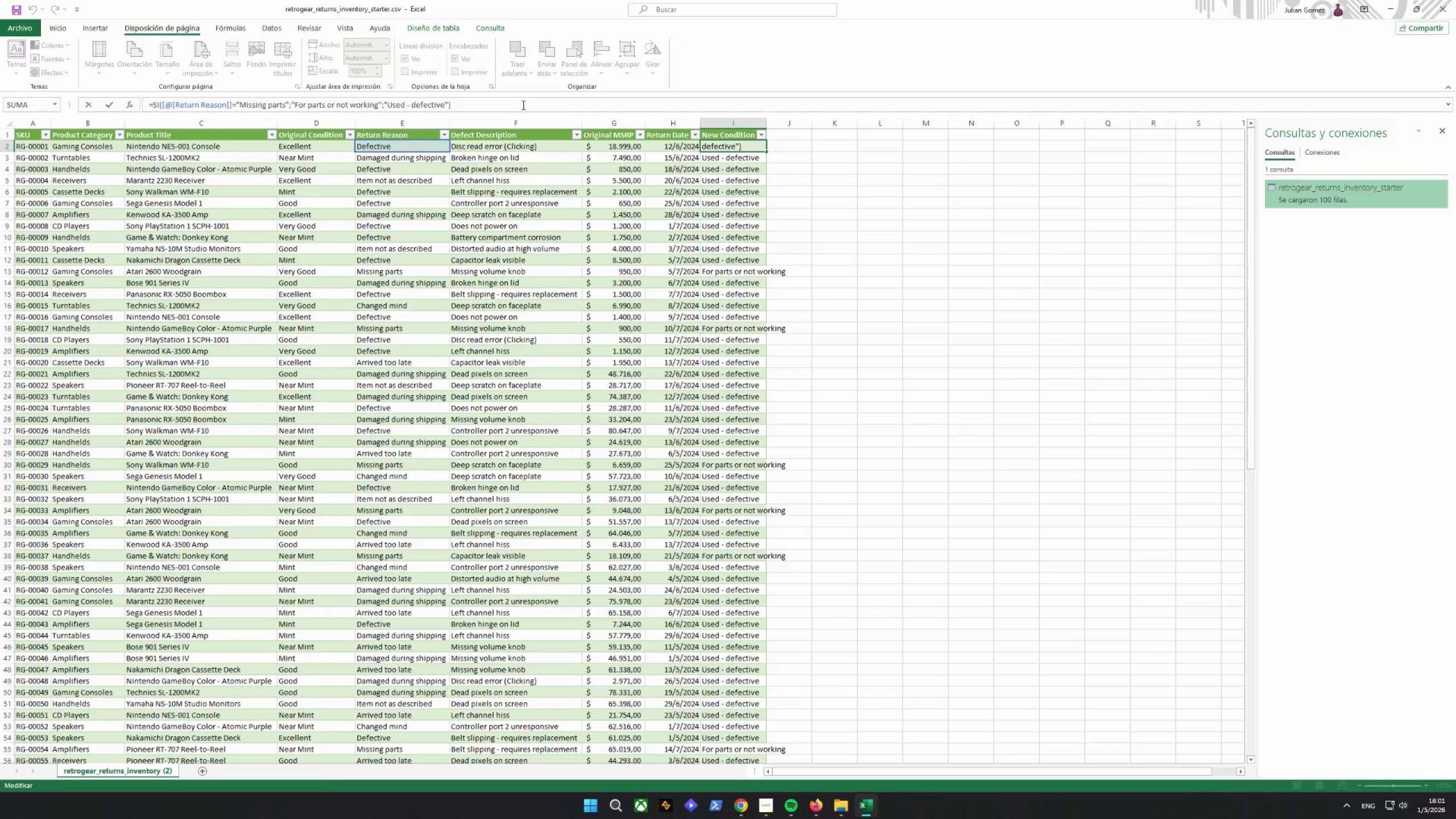 
wait(19.64)
 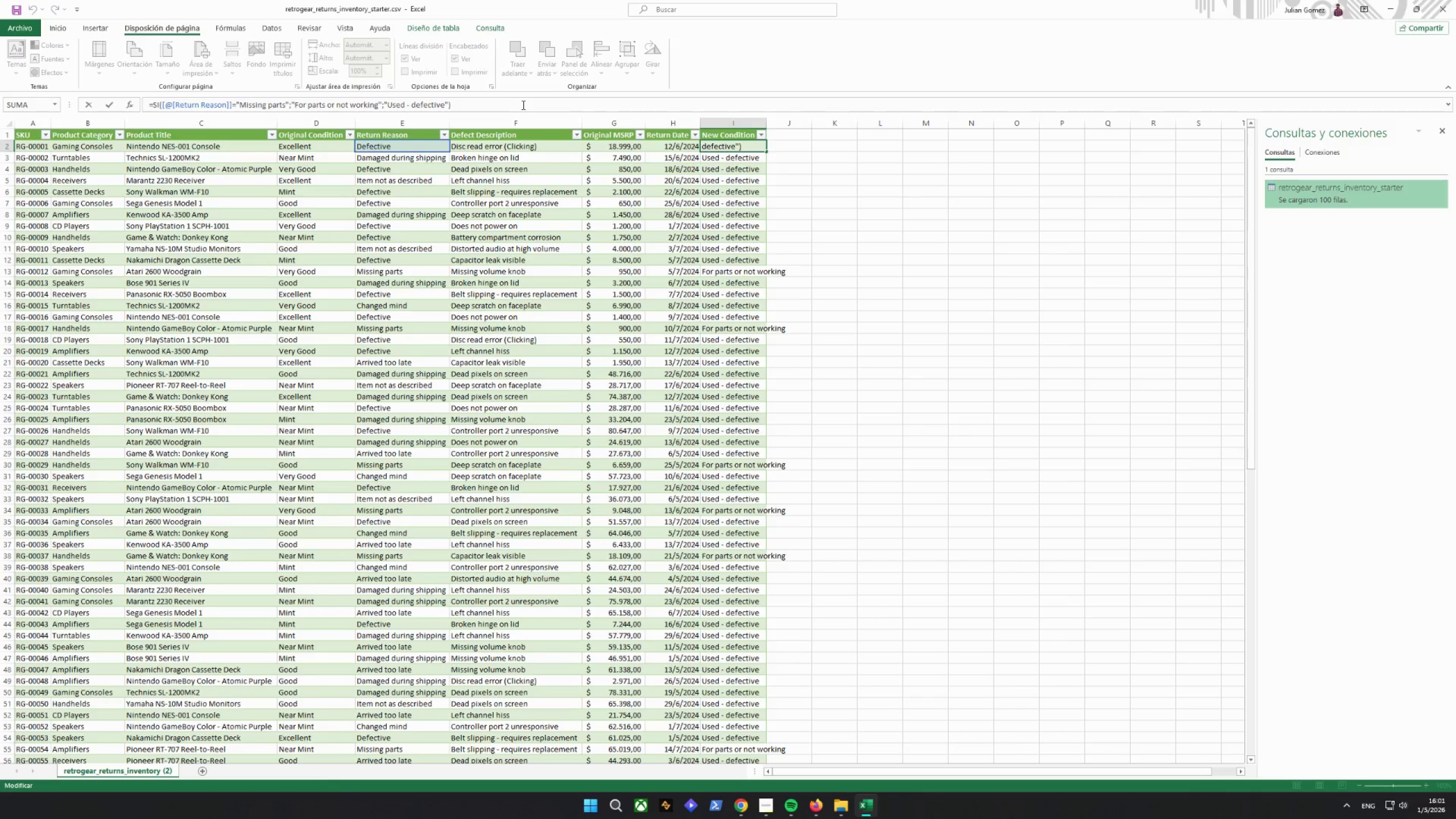 
left_click_drag(start_coordinate=[471, 102], to_coordinate=[159, 110])
 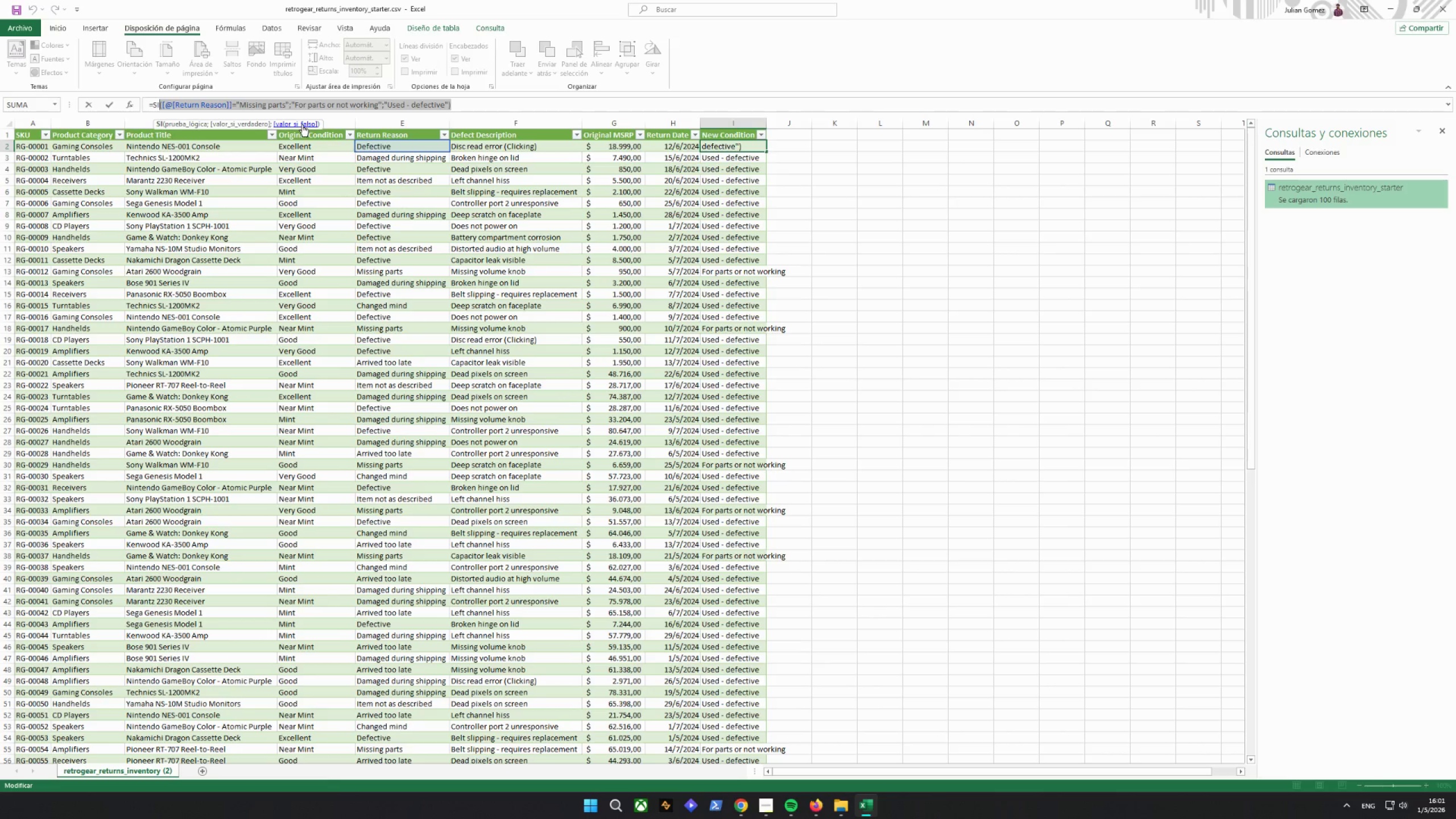 
key(Backspace)
 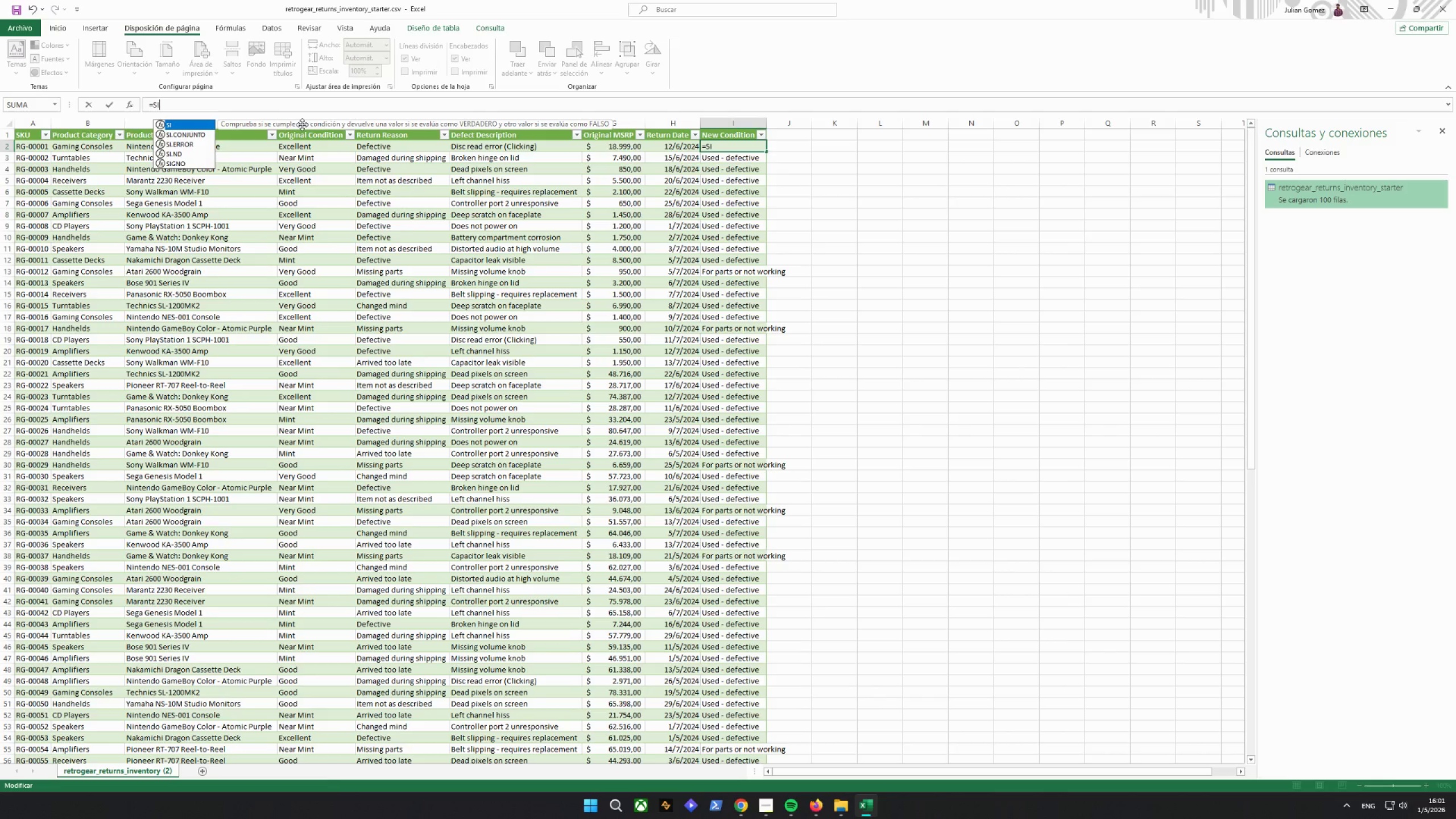 
key(Shift+9)
 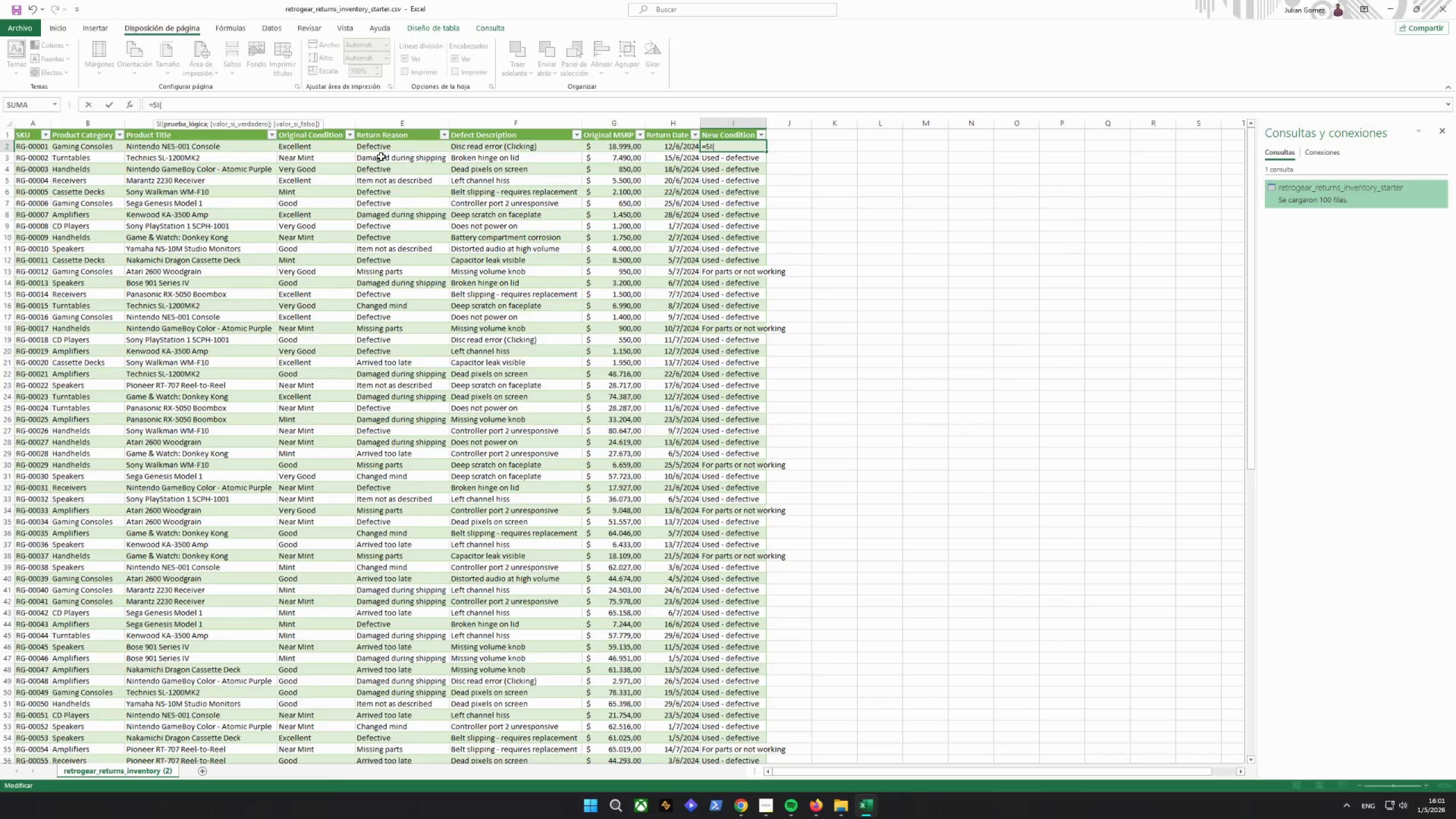 
left_click([387, 148])
 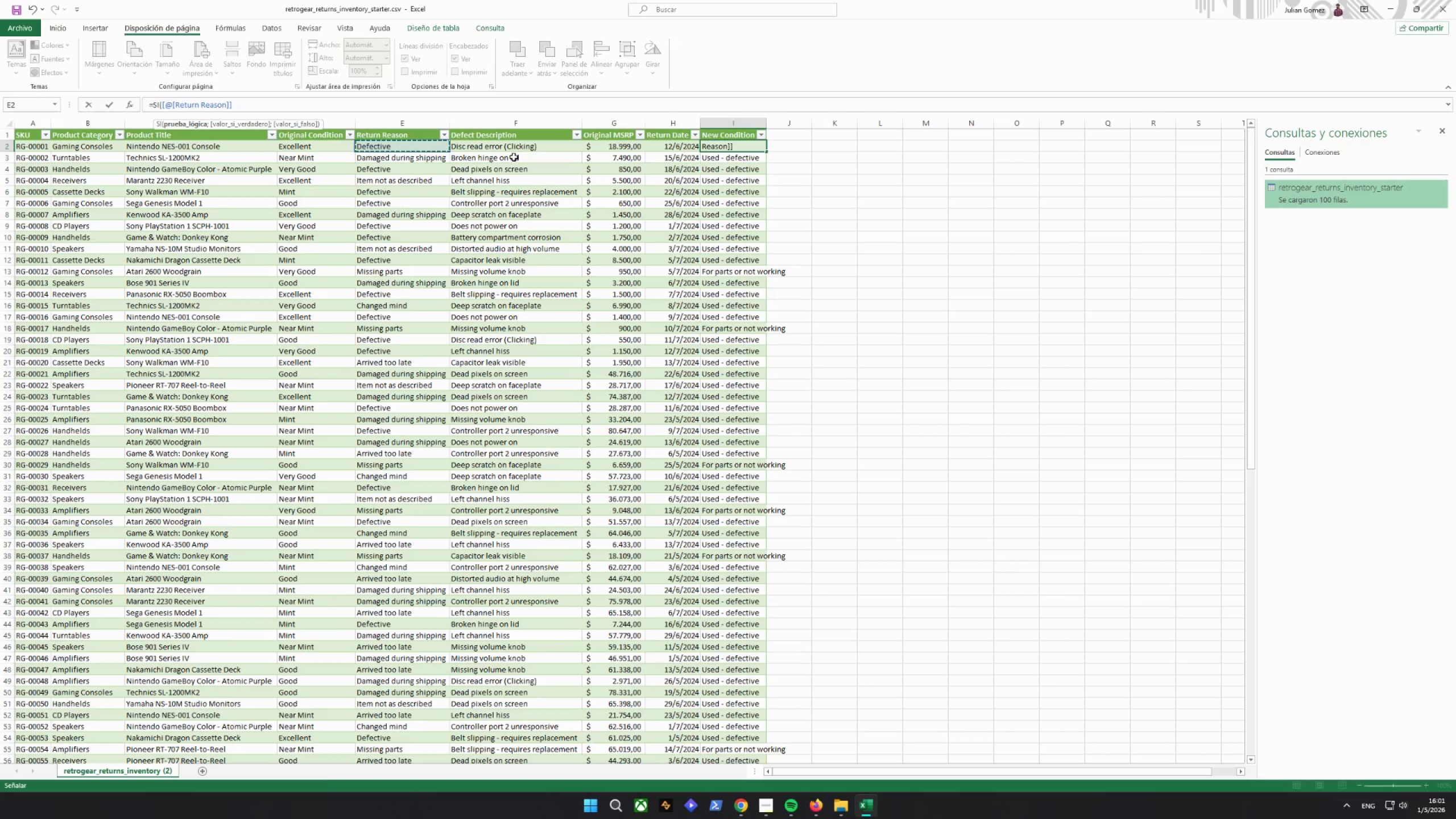 
type(+)
key(Backspace)
type(="Missing parts";"For parts ornot working")
key(Backspace)
key(Backspace)
key(Backspace)
type(ng)
 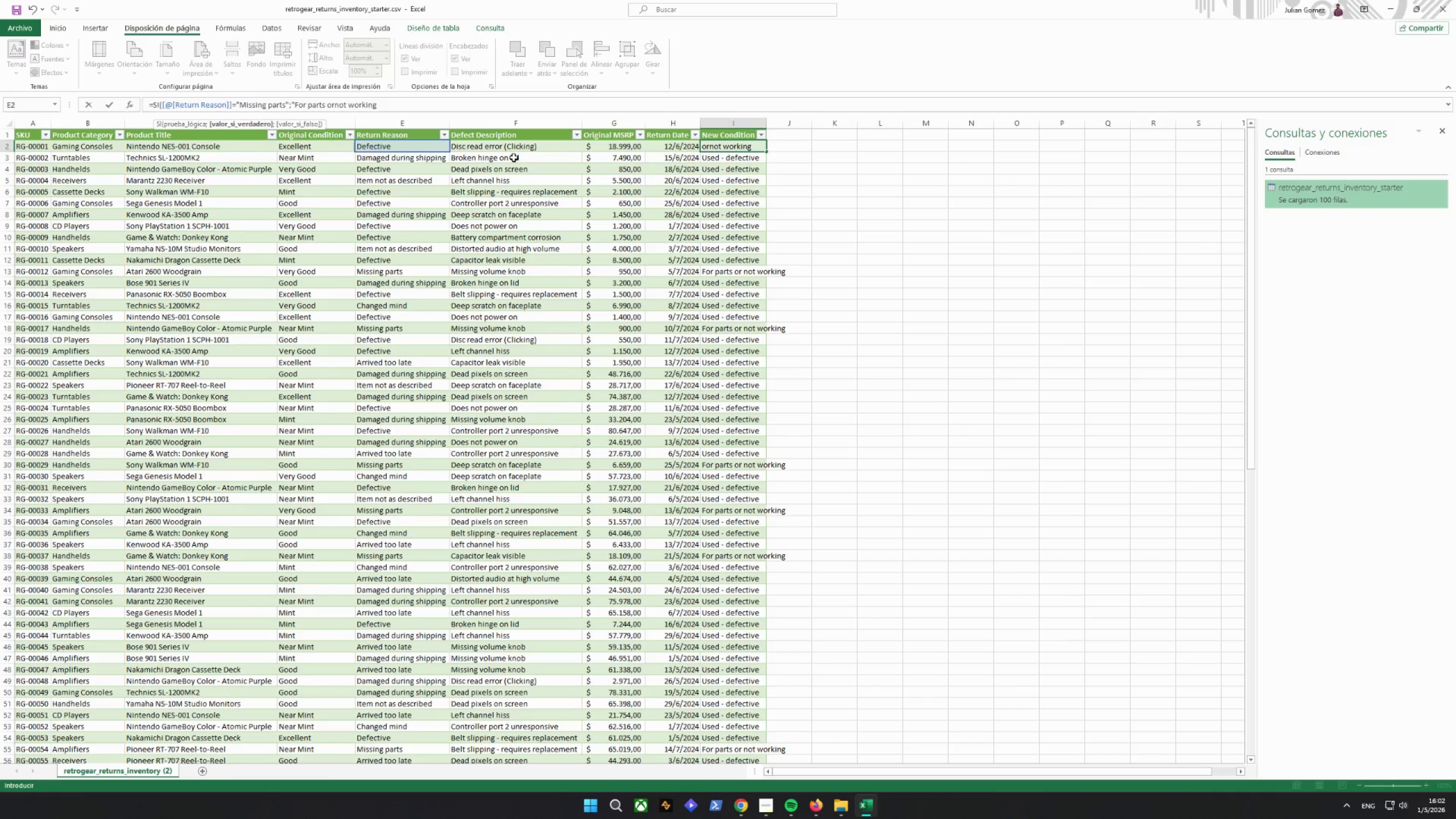 
key(ArrowLeft)
 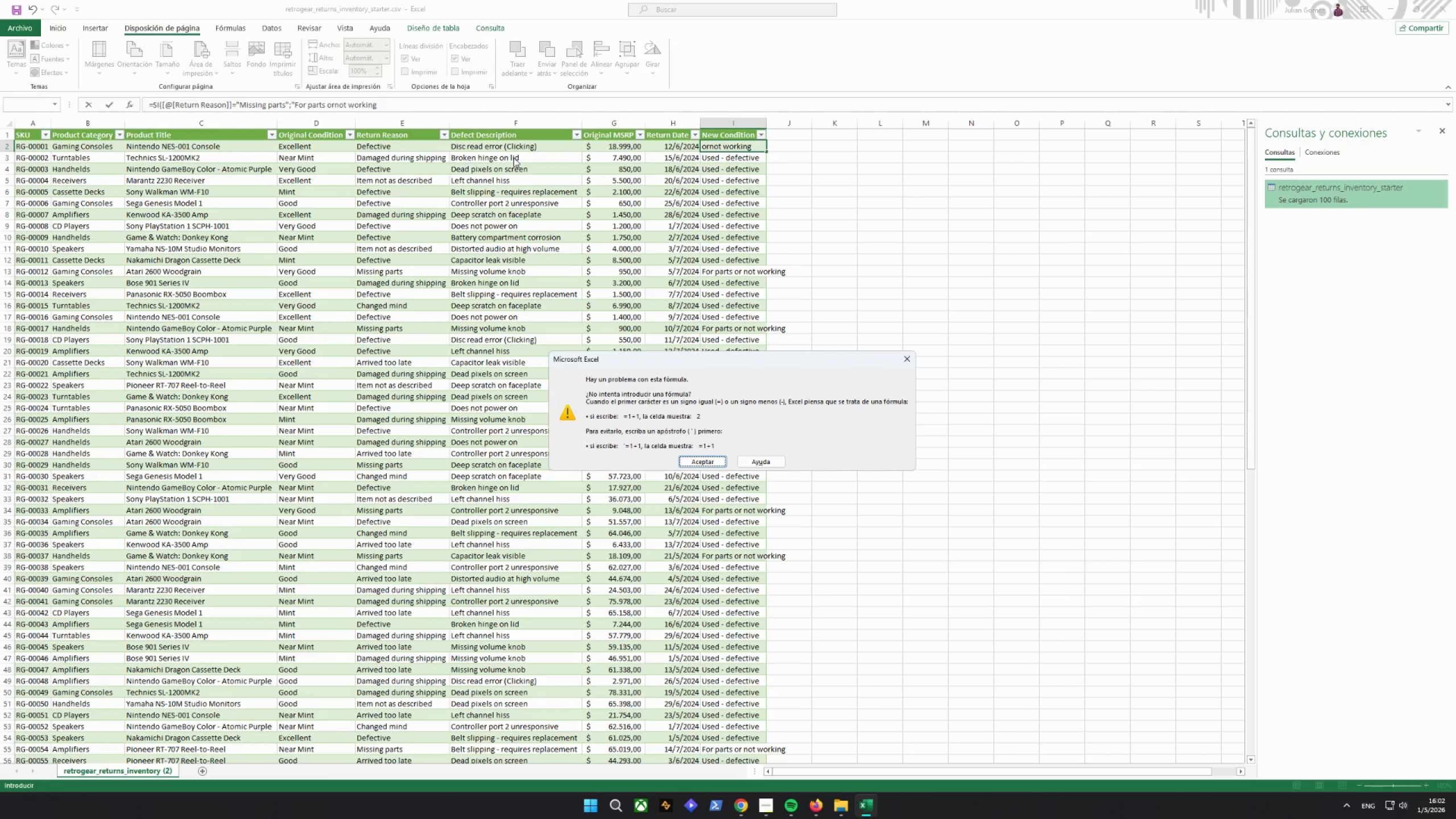 
key(ArrowLeft)
 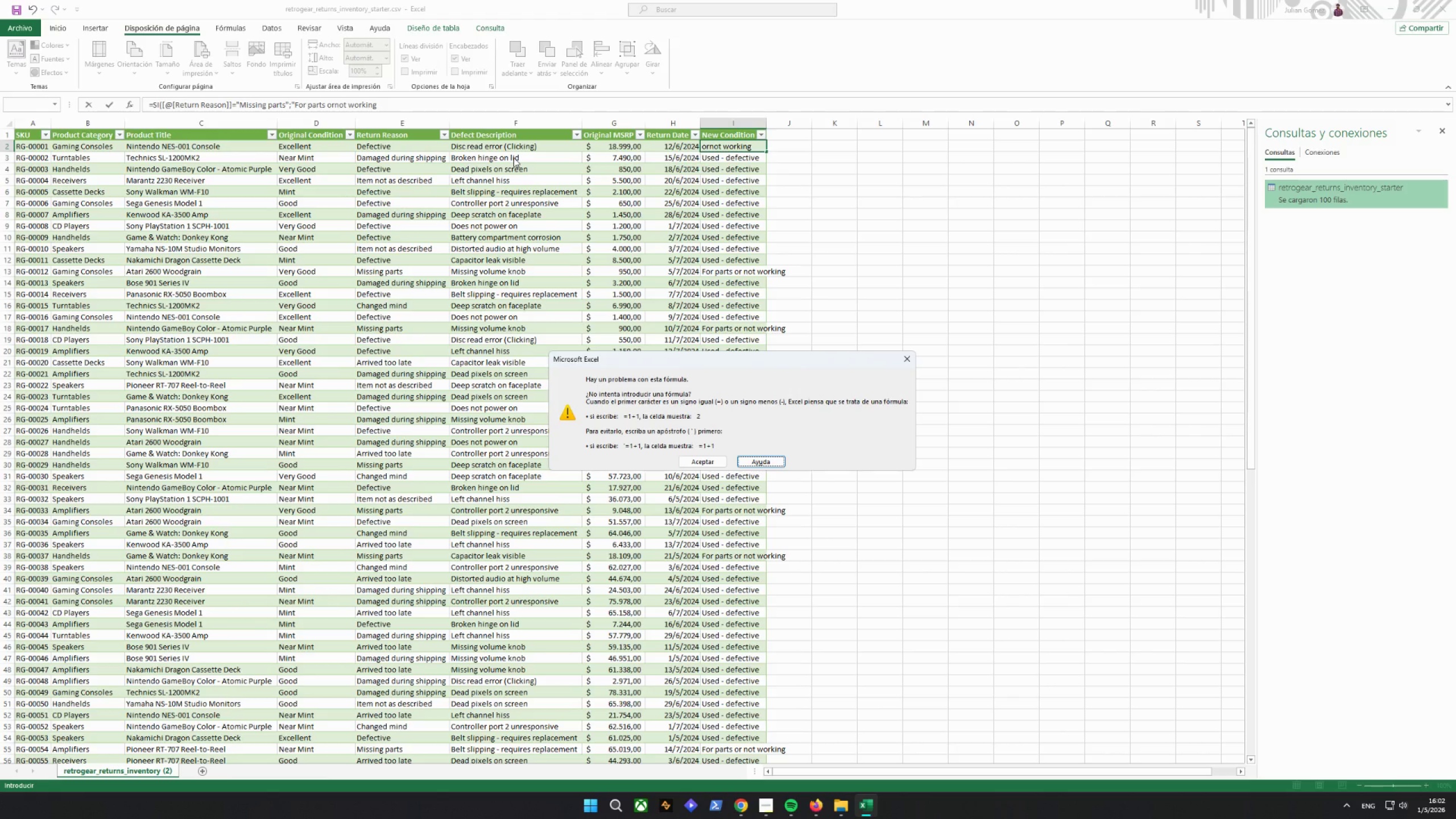 
key(ArrowRight)
 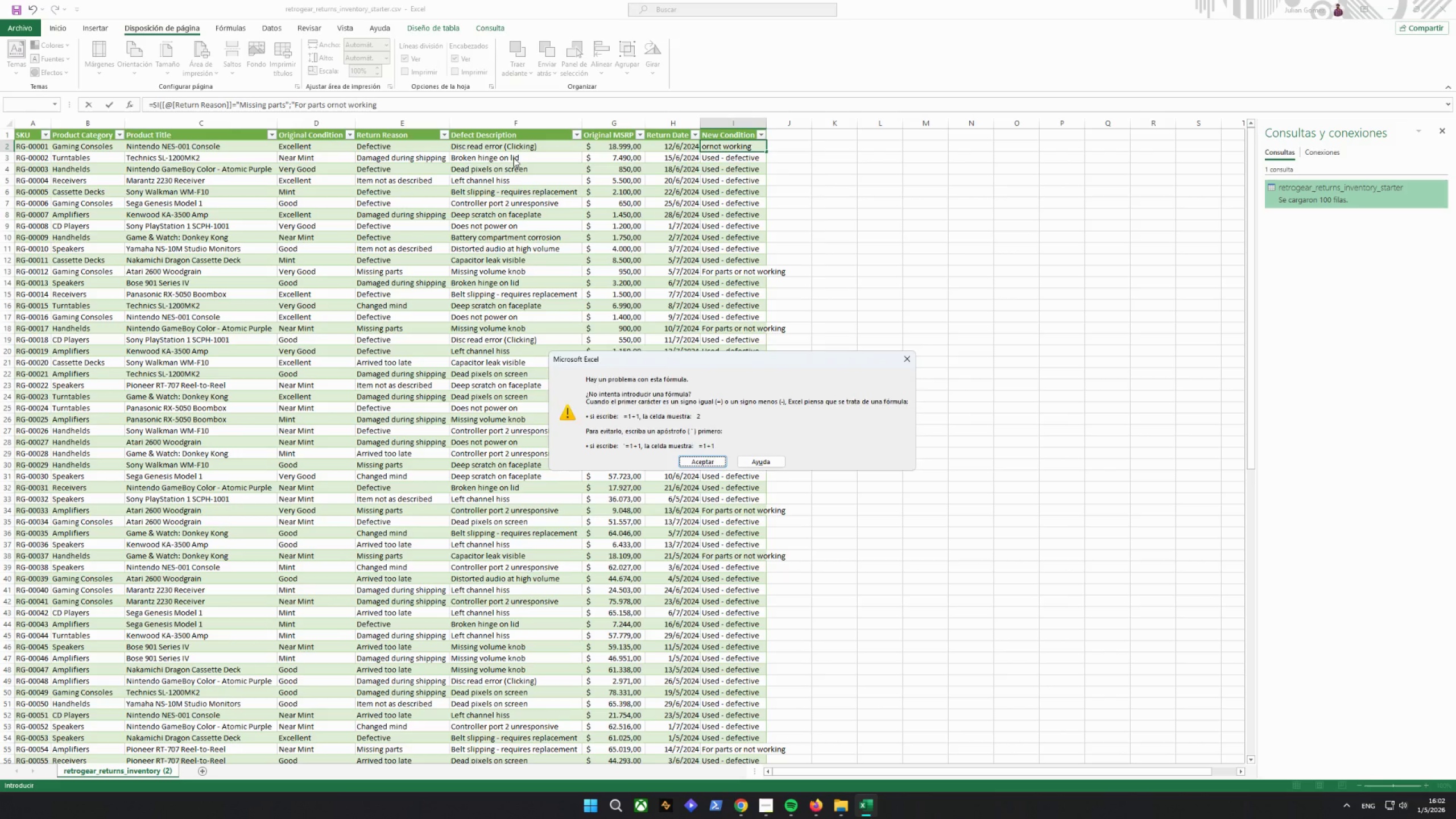 
key(Enter)
 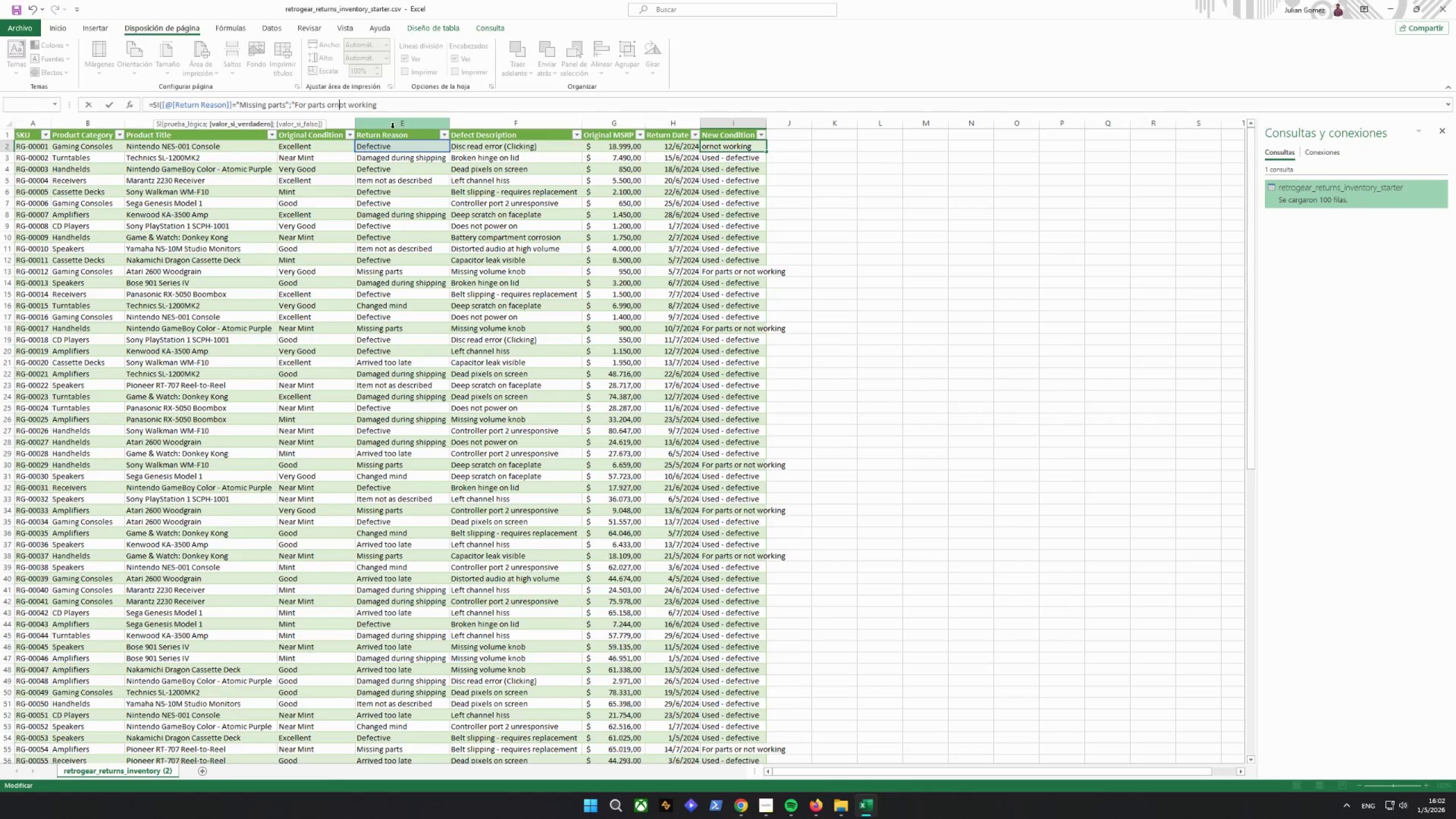 
left_click([334, 107])
 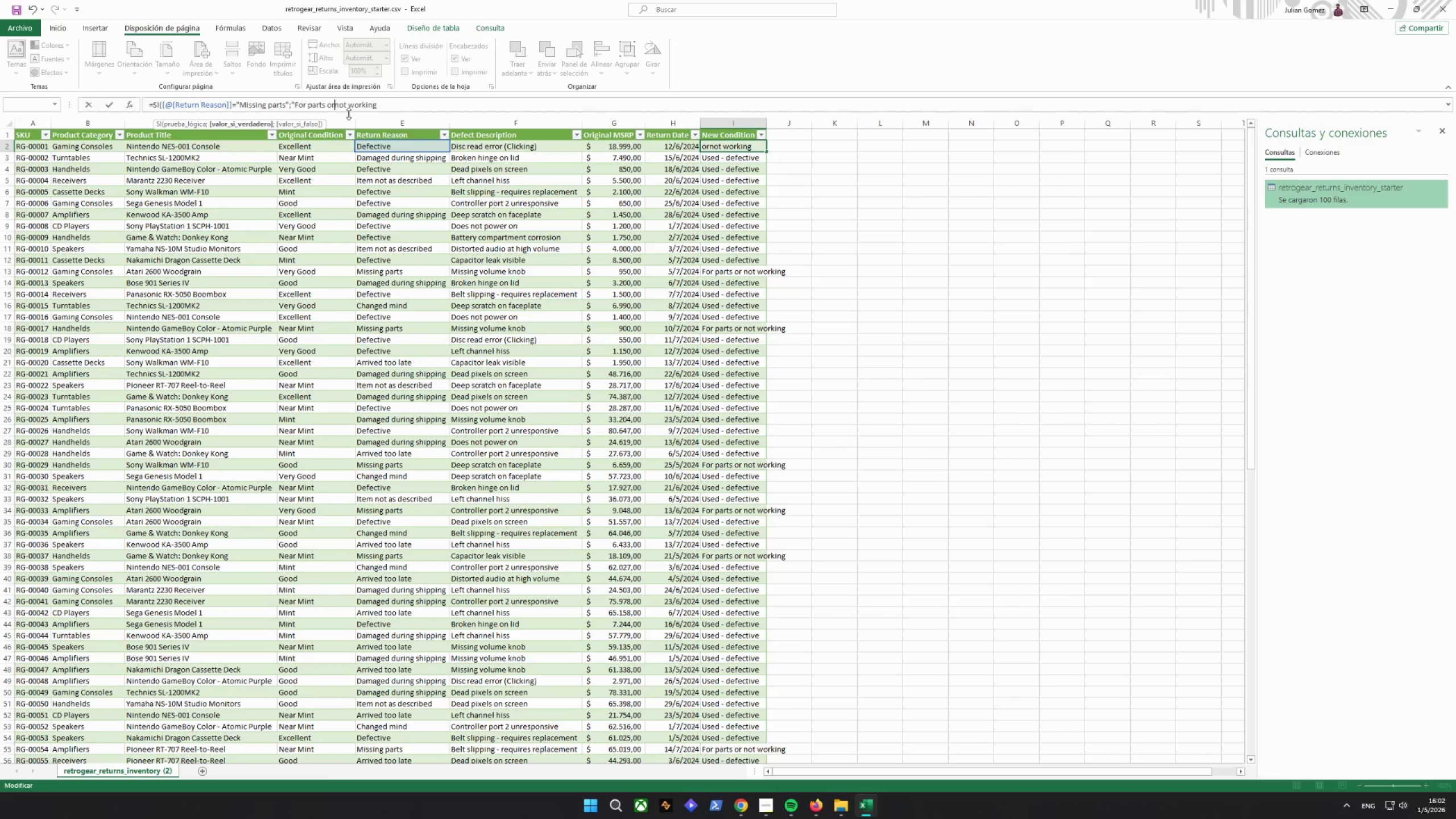 
key(Space)
 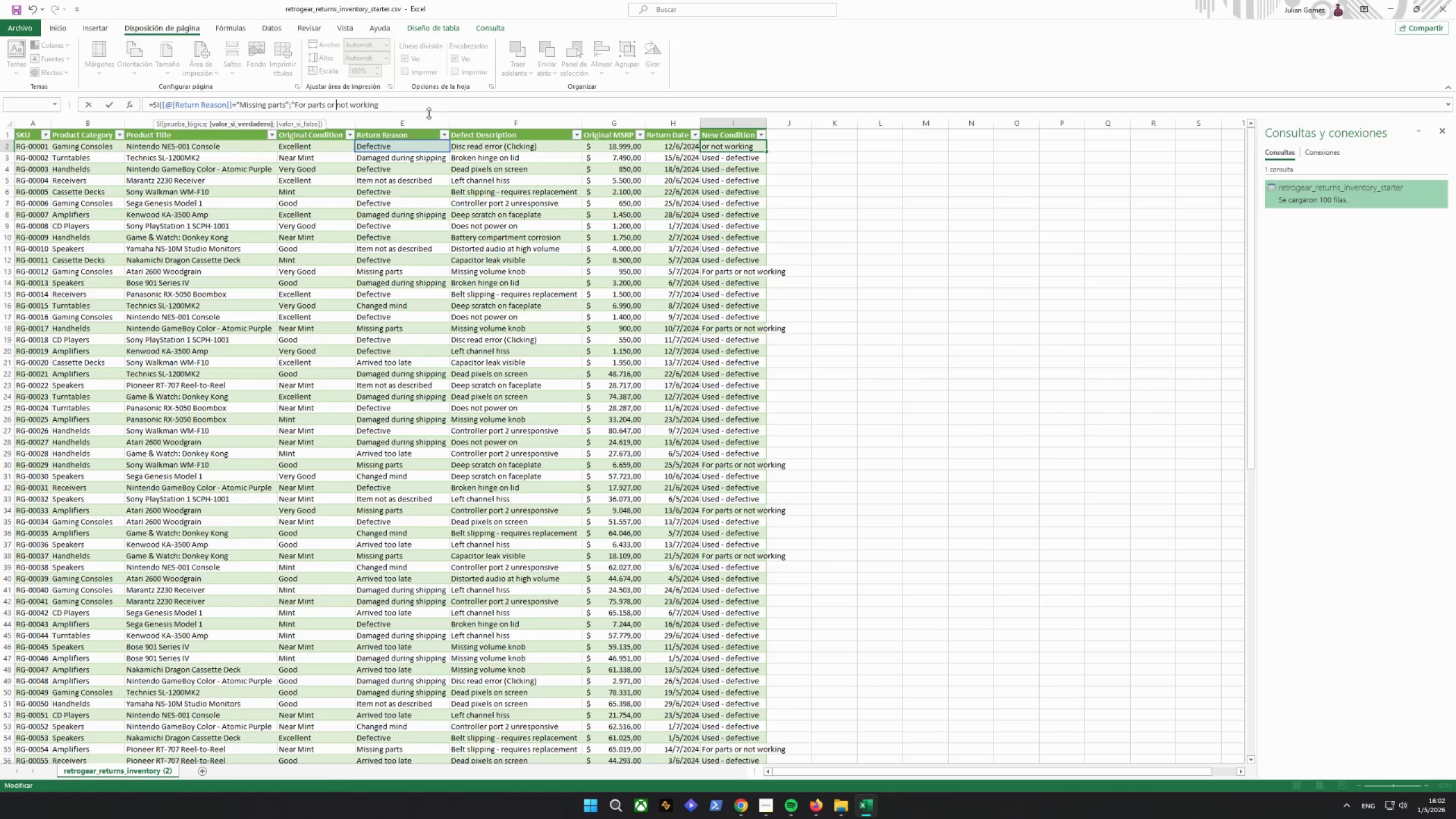 
left_click([421, 108])
 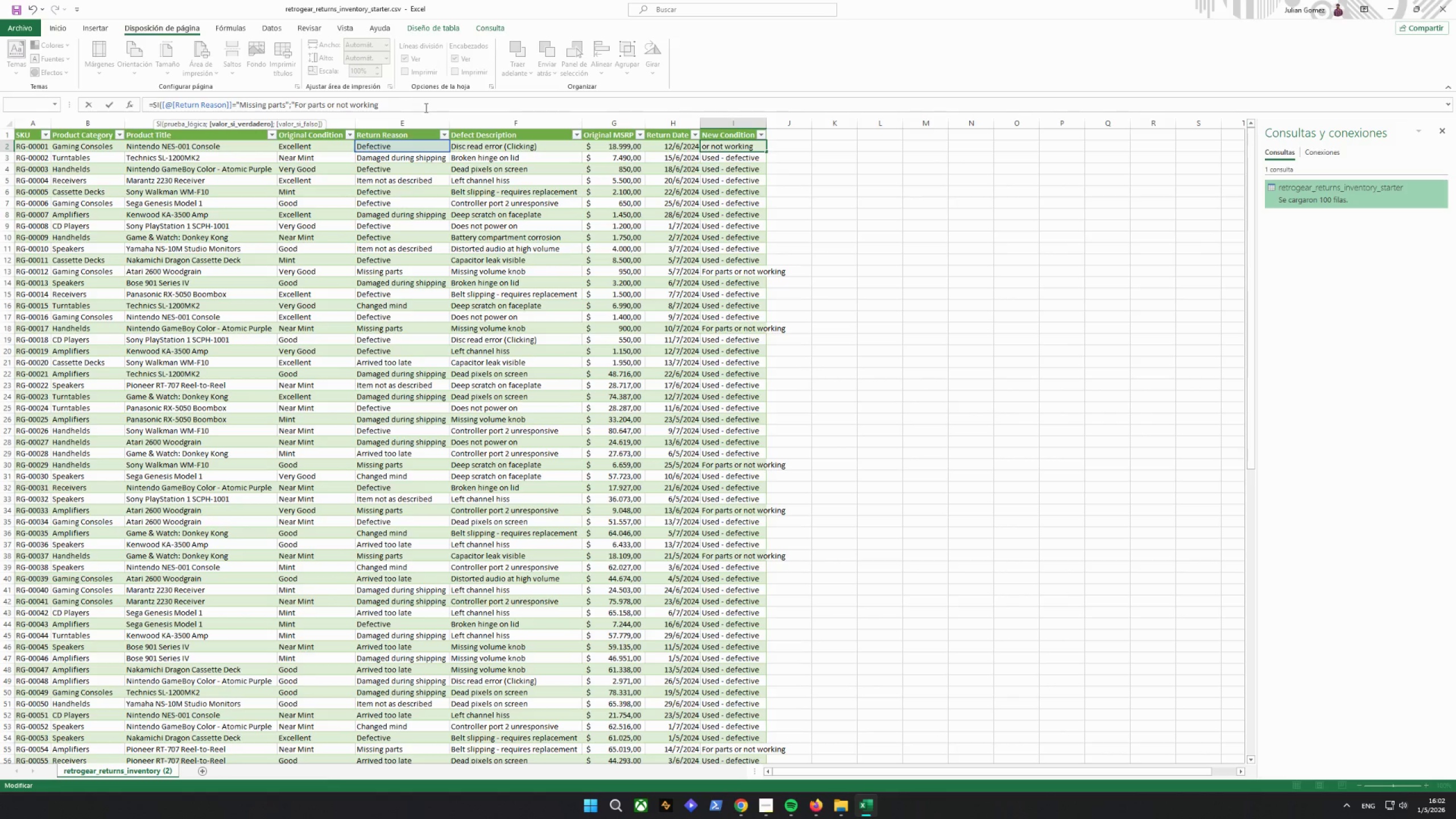 
type(";si)
key(Backspace)
key(Backspace)
type(SI()
 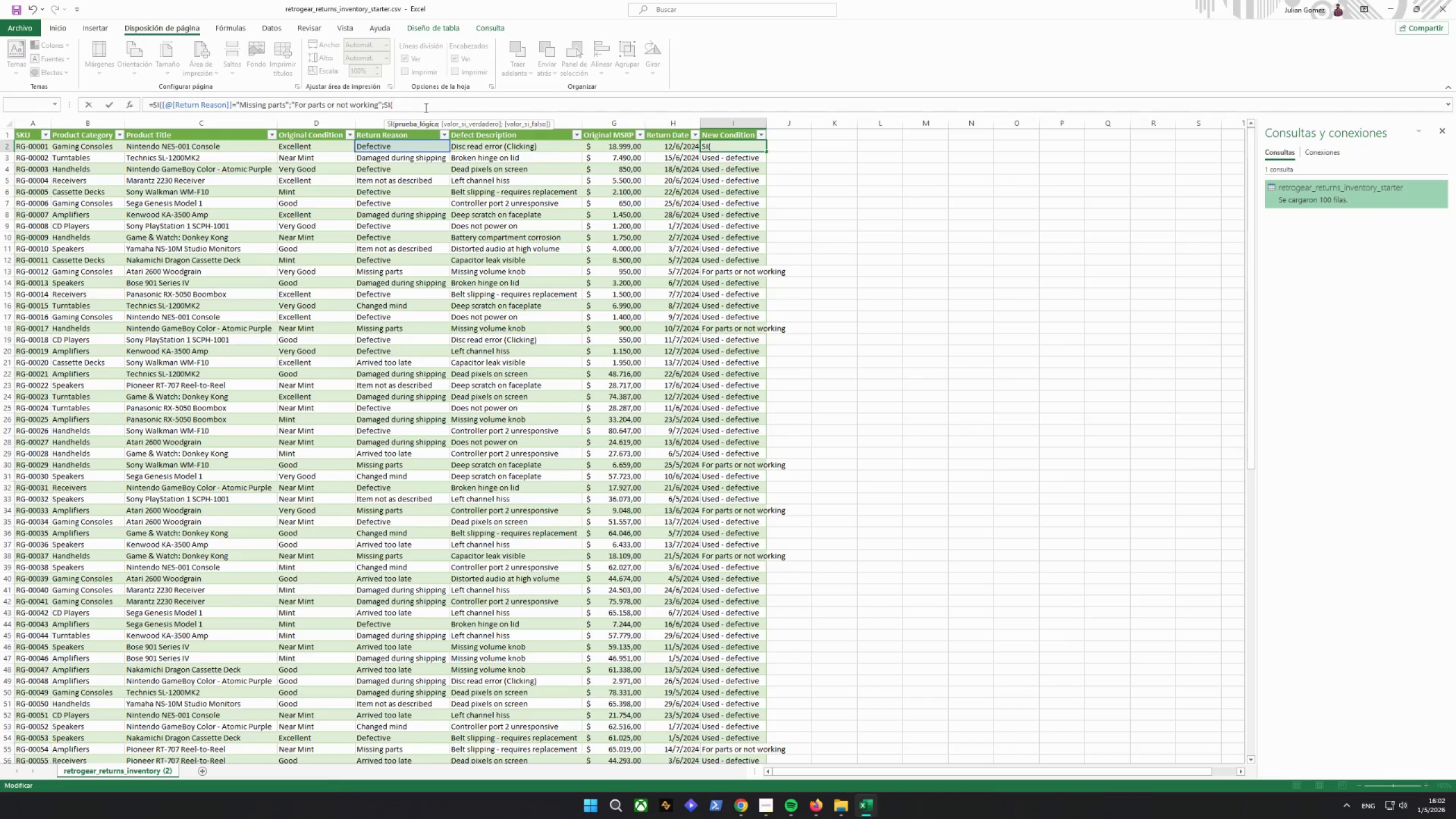 
left_click([481, 147])
 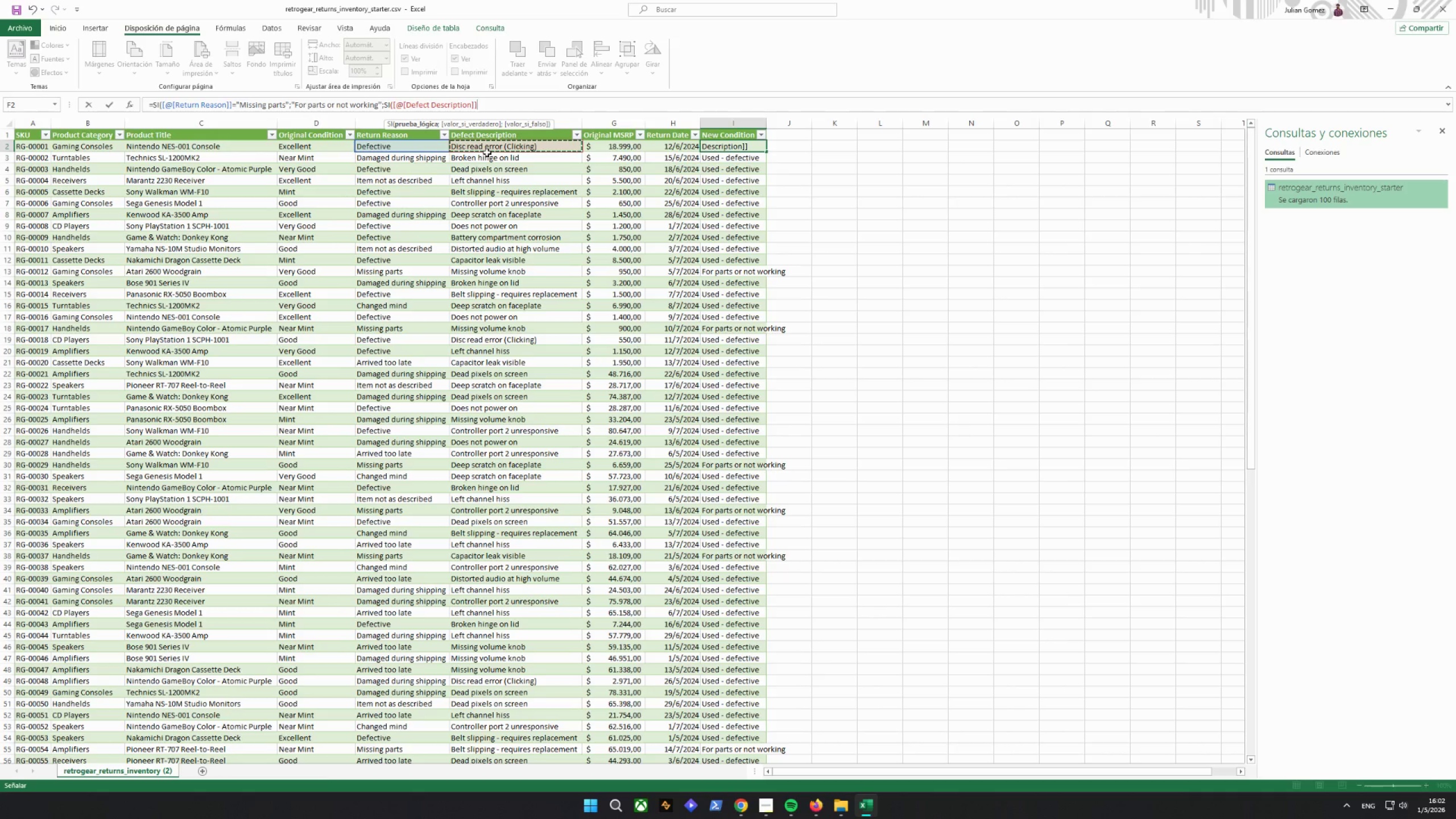 
type(+)
key(Backspace)
type(="DO)
key(Backspace)
key(Backspace)
type(Does)
 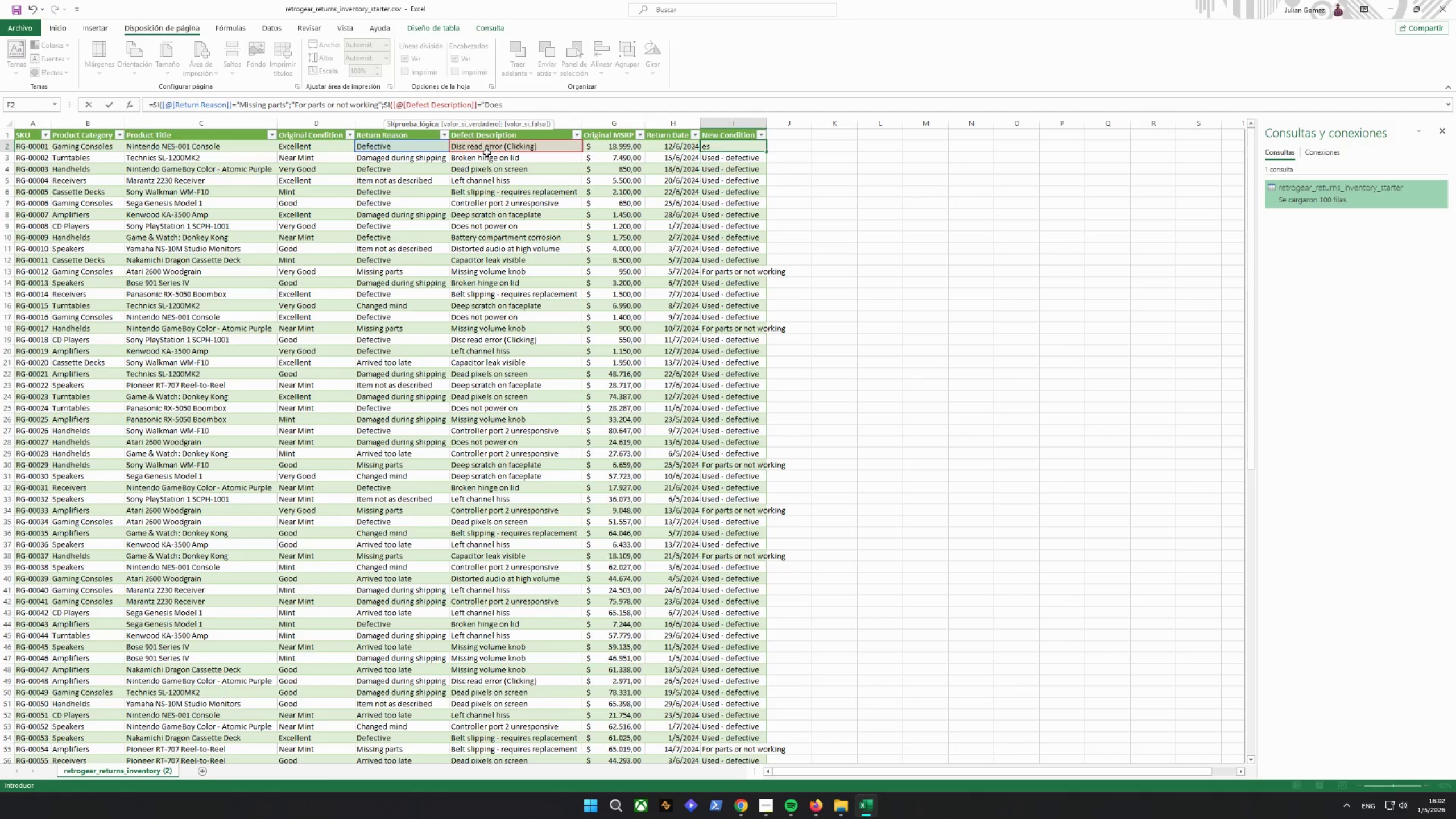 
type( not power of)
key(Backspace)
type(n";"forparts or not working")
 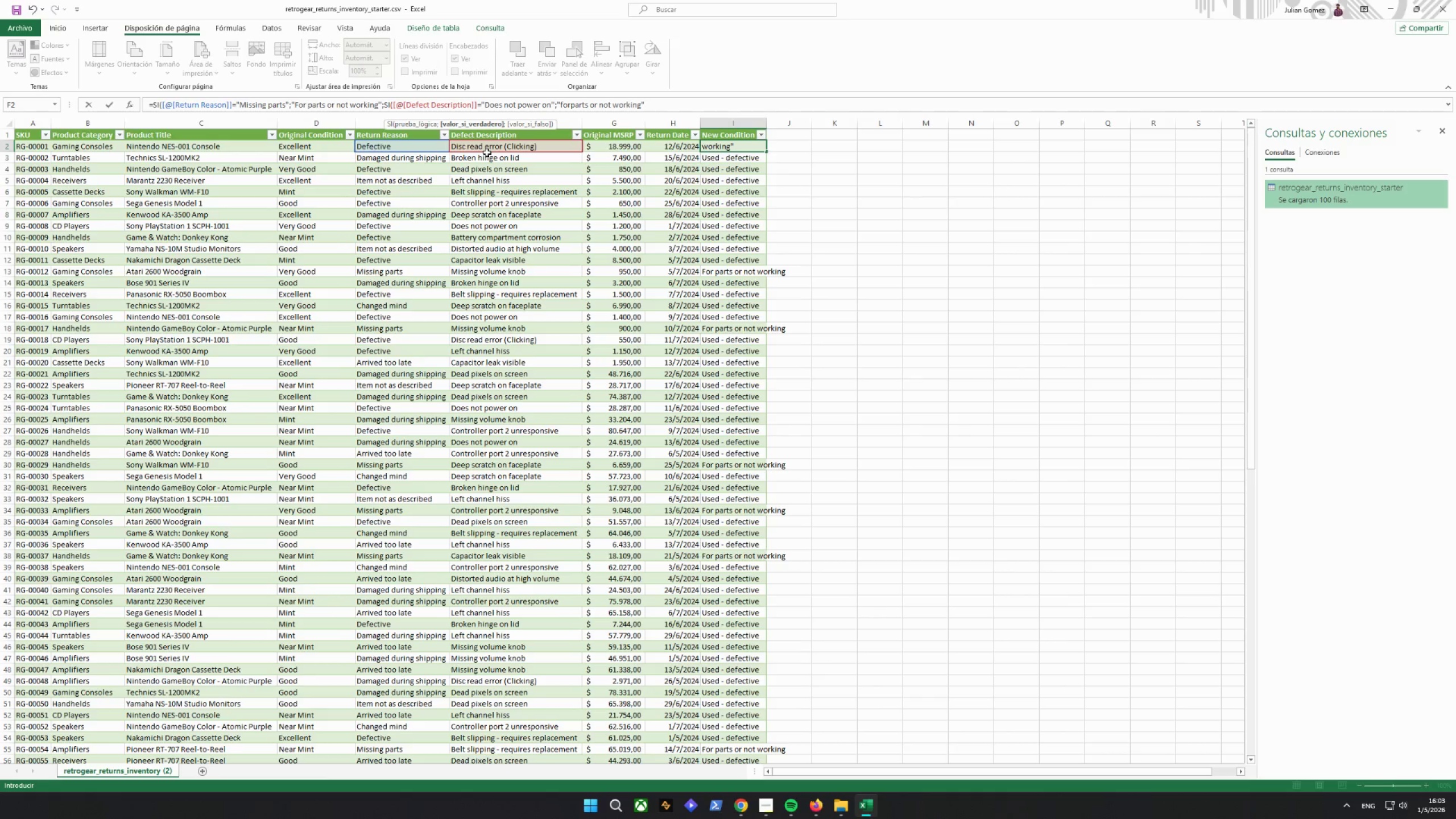 
key(Semicolon)
 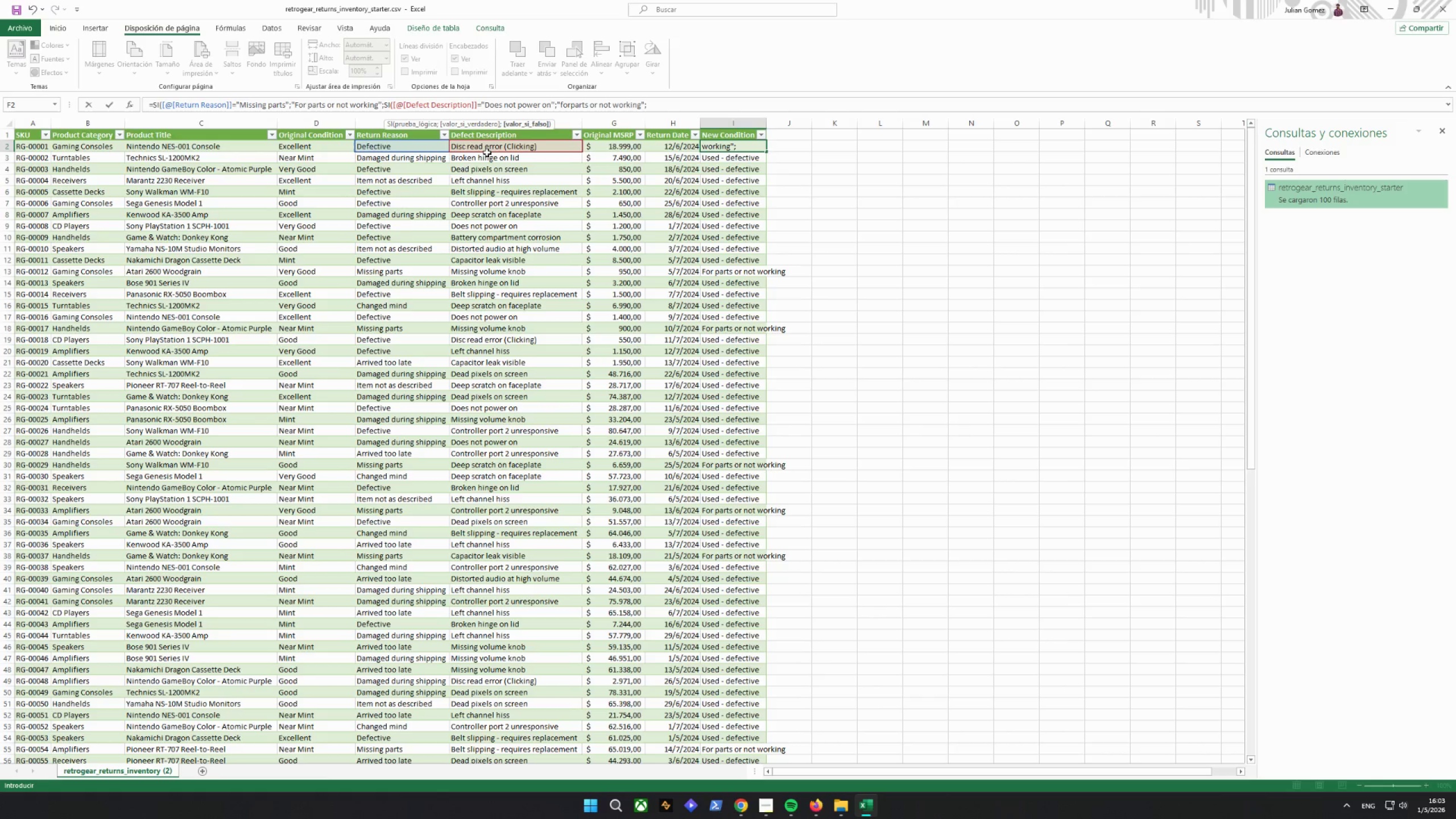 
type(si)
key(Backspace)
key(Backspace)
type(SI()
 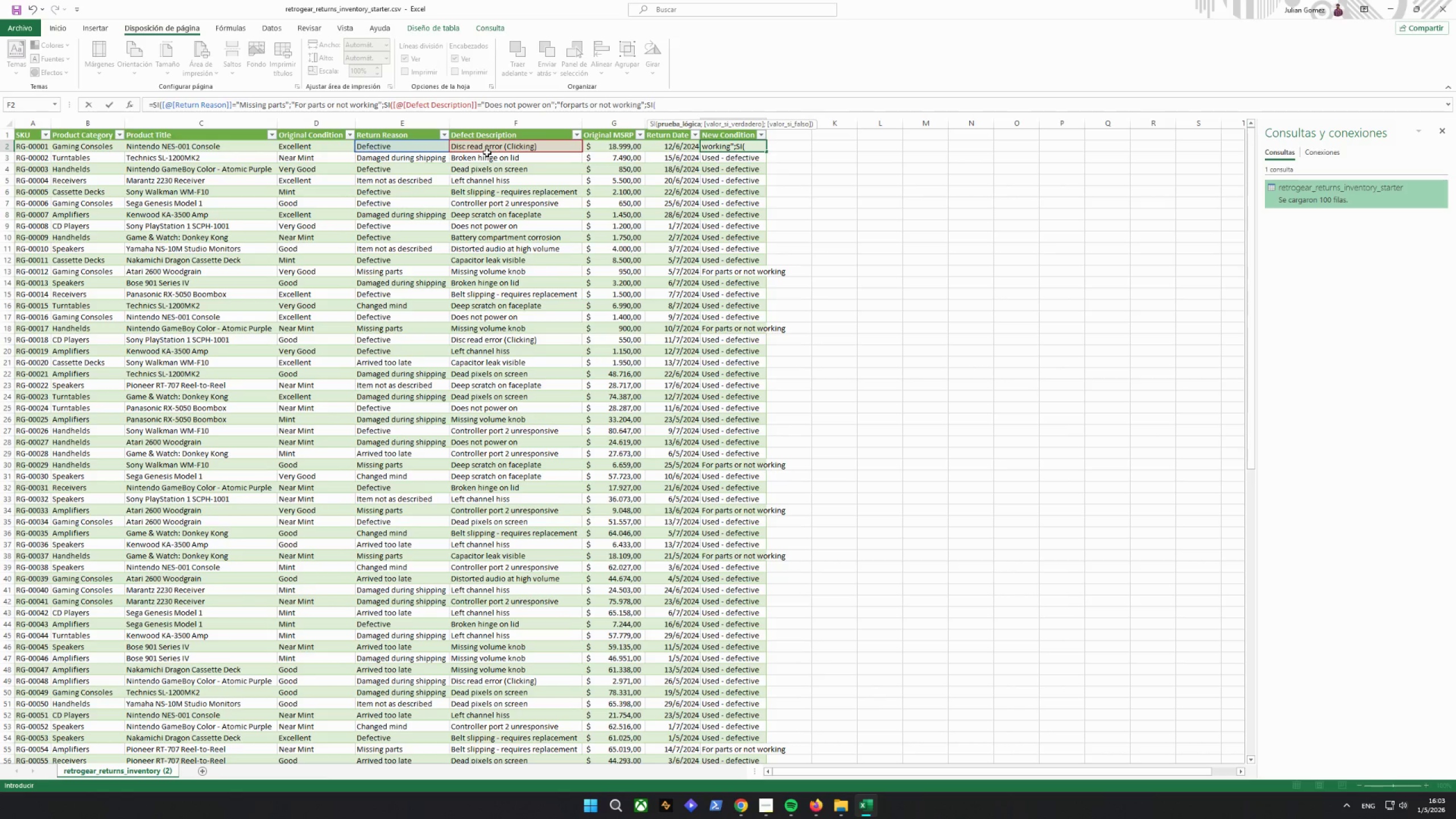 
left_click([489, 147])
 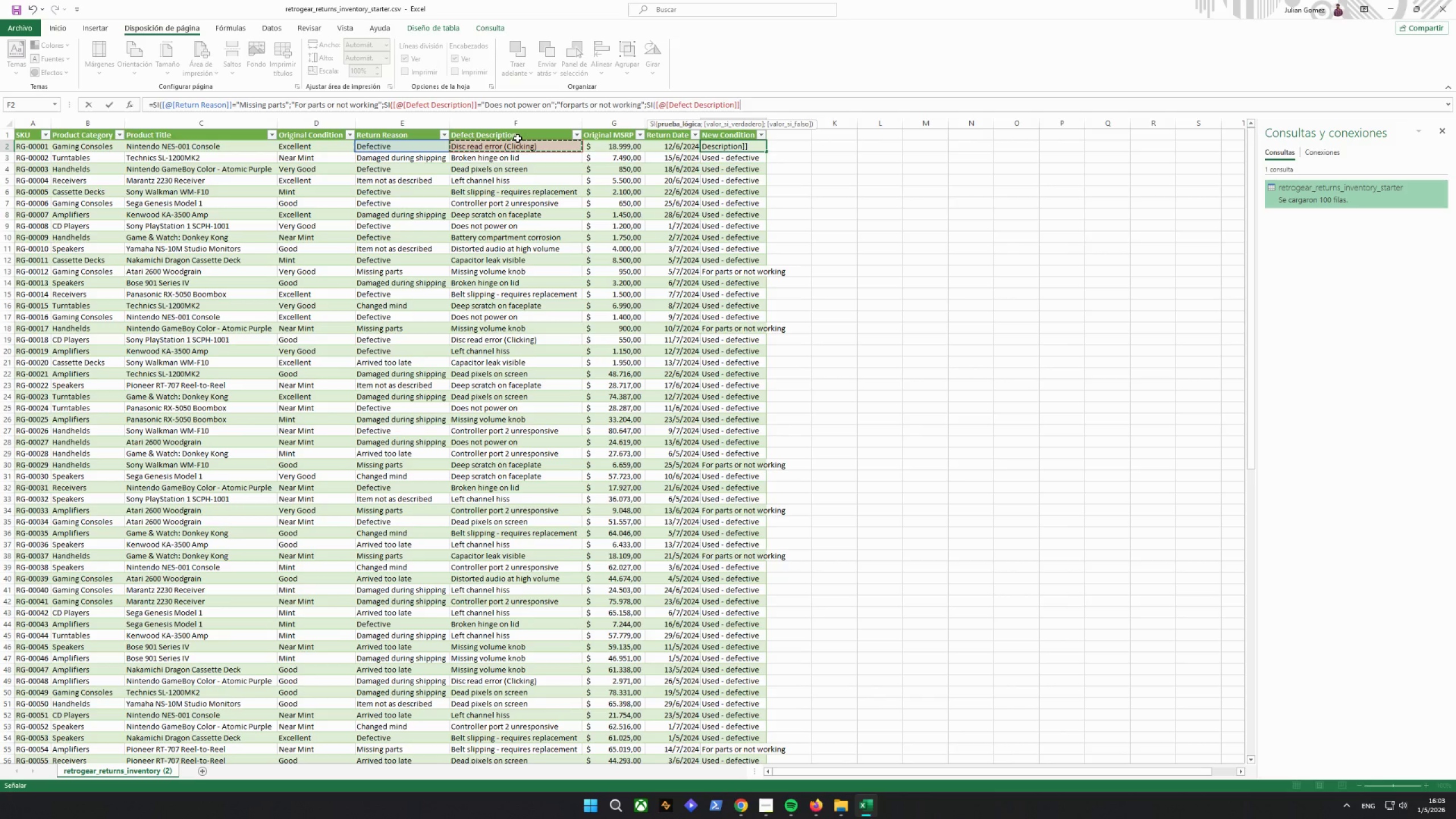 
type(="BELT )
key(Backspace)
key(Backspace)
key(Backspace)
key(Backspace)
type(elt slipping)
 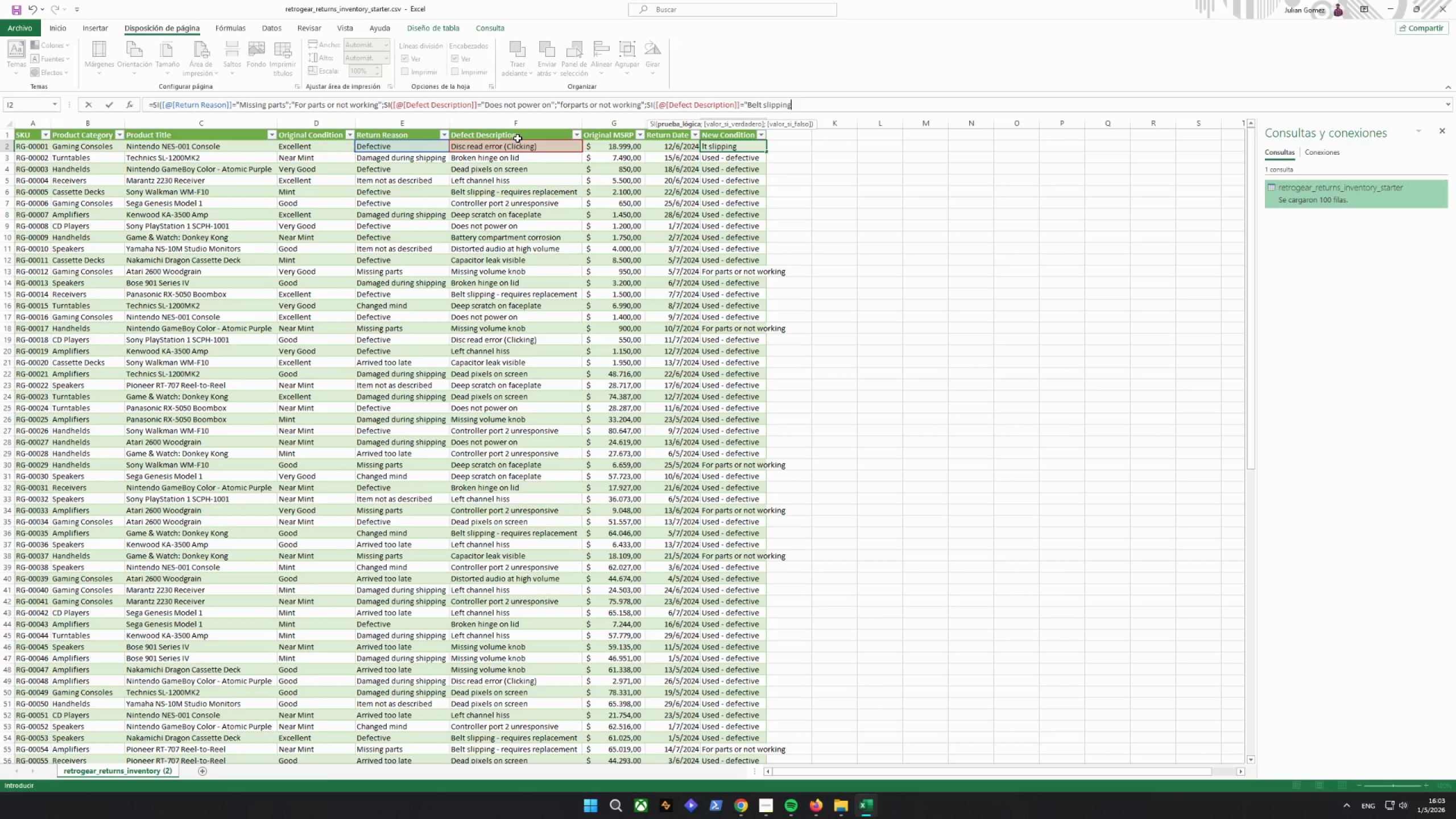 
key(Space)
 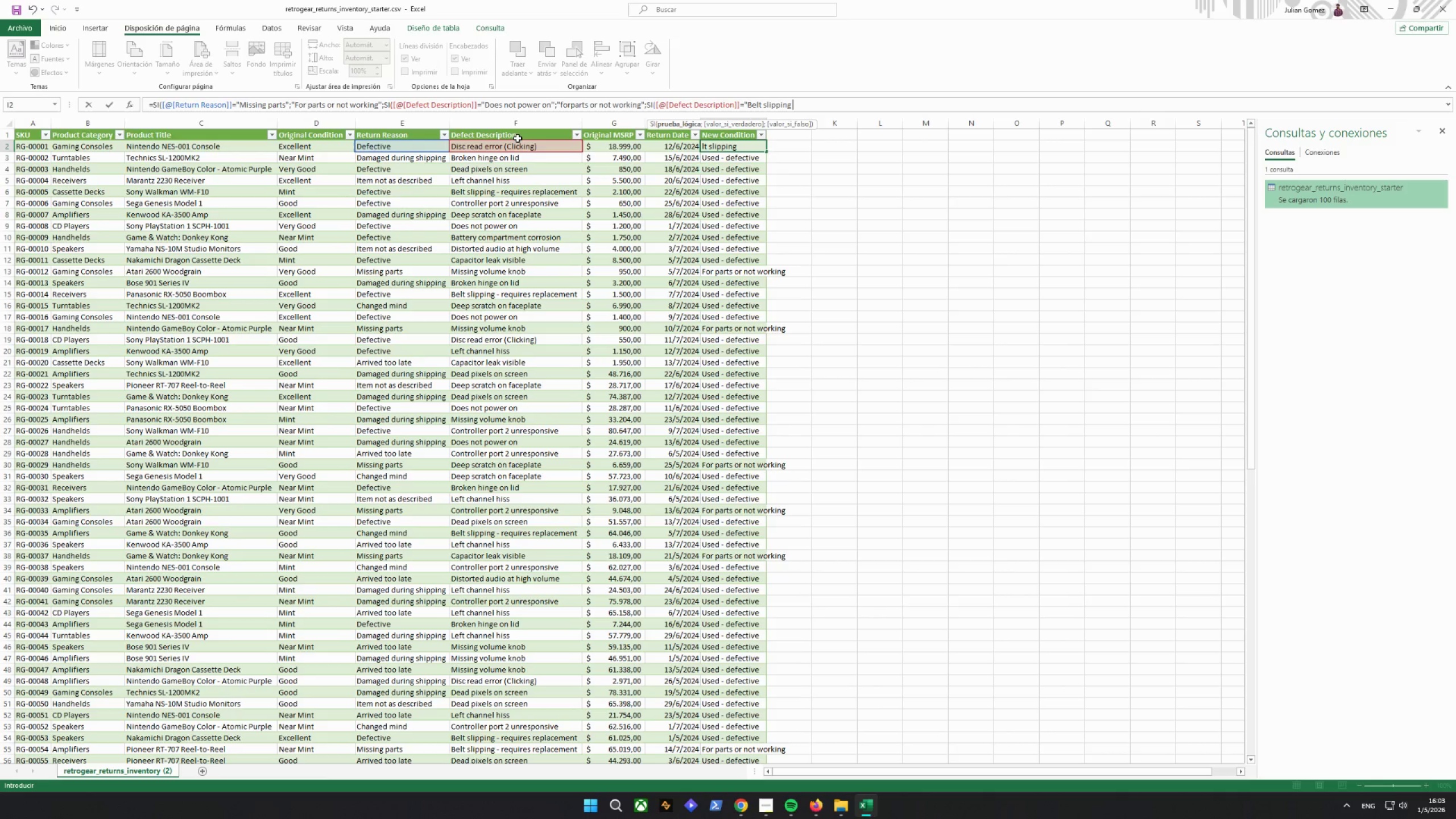 
key(Minus)
 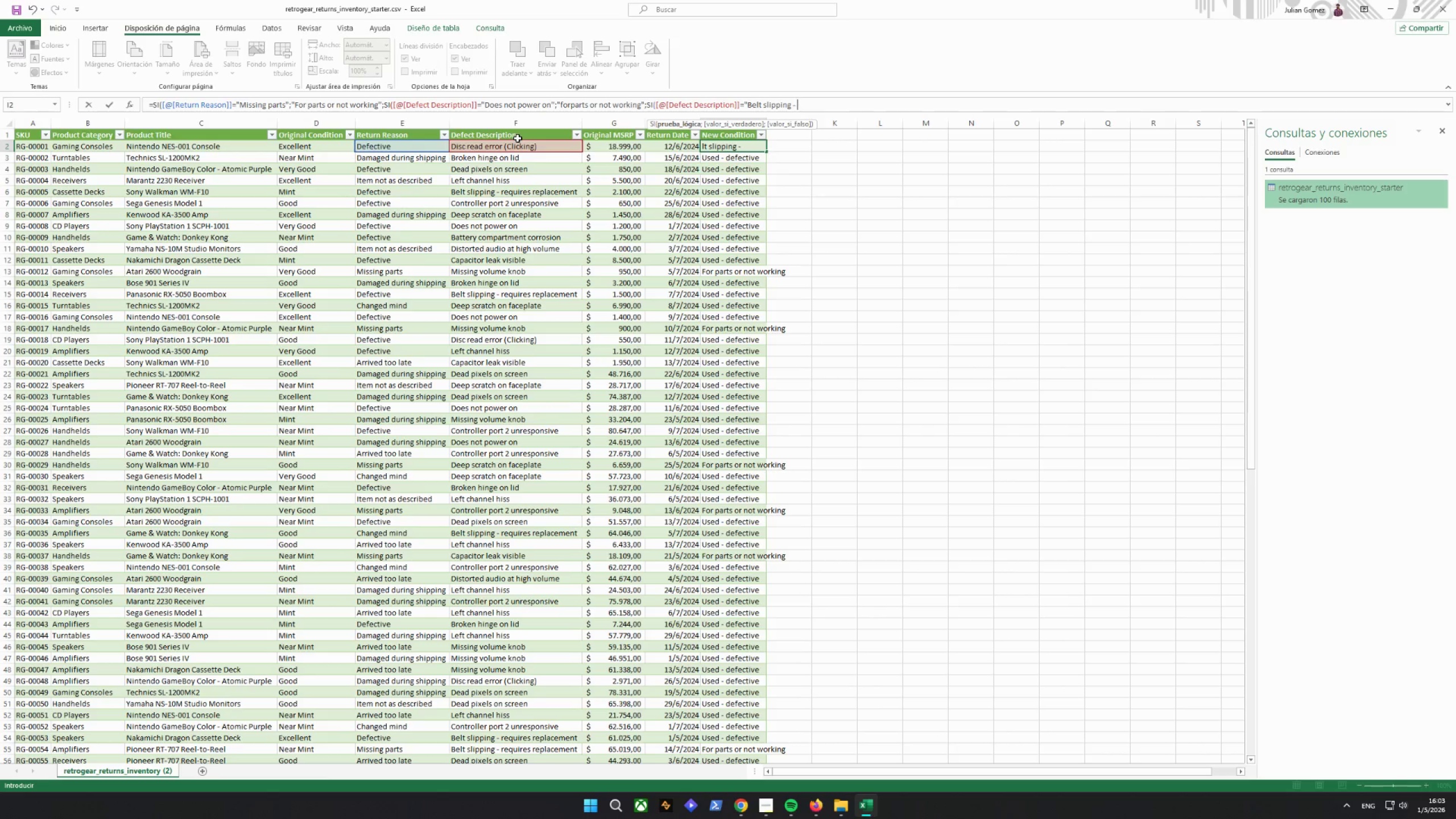 
key(Space)
 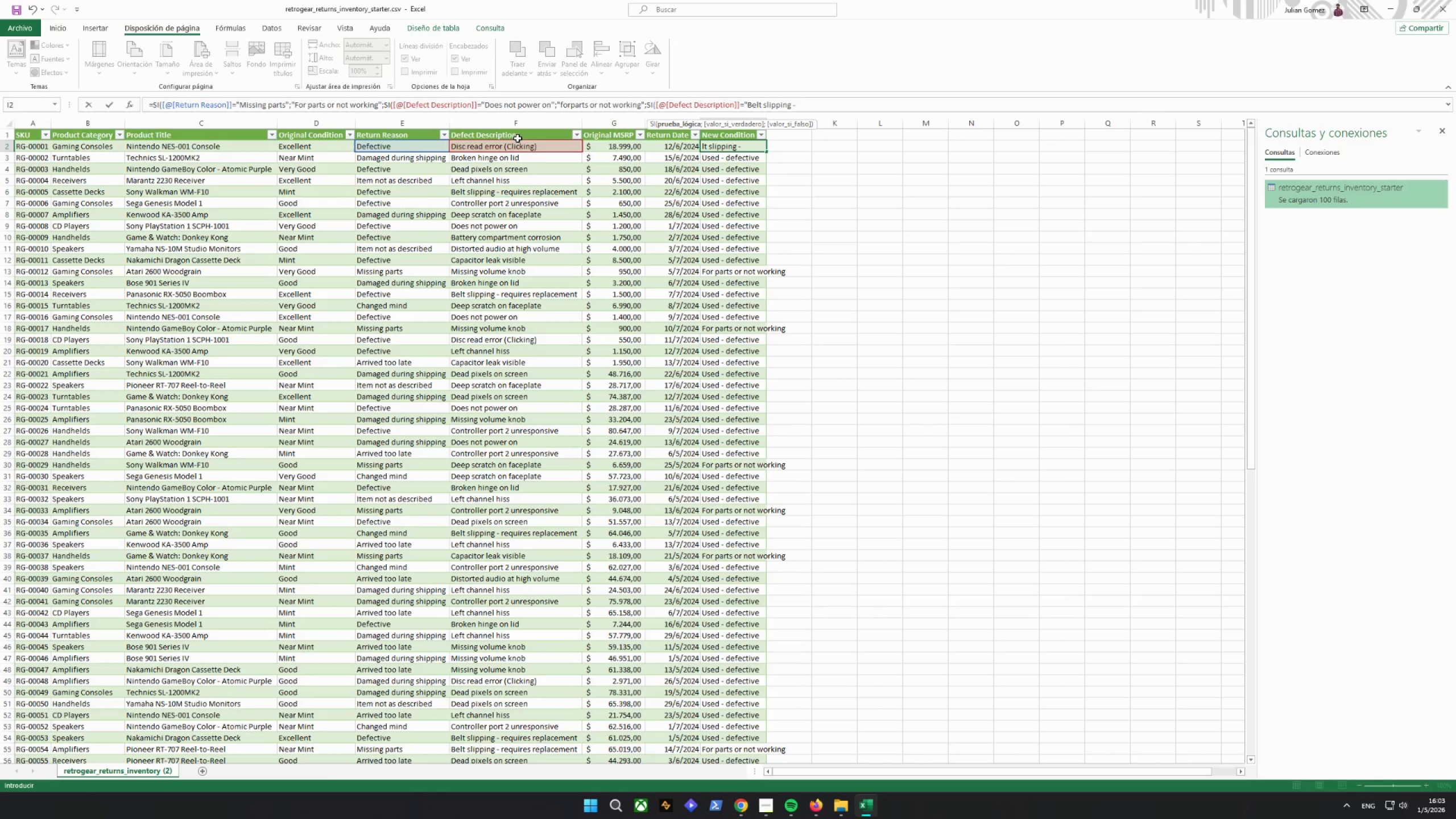 
wait(5.16)
 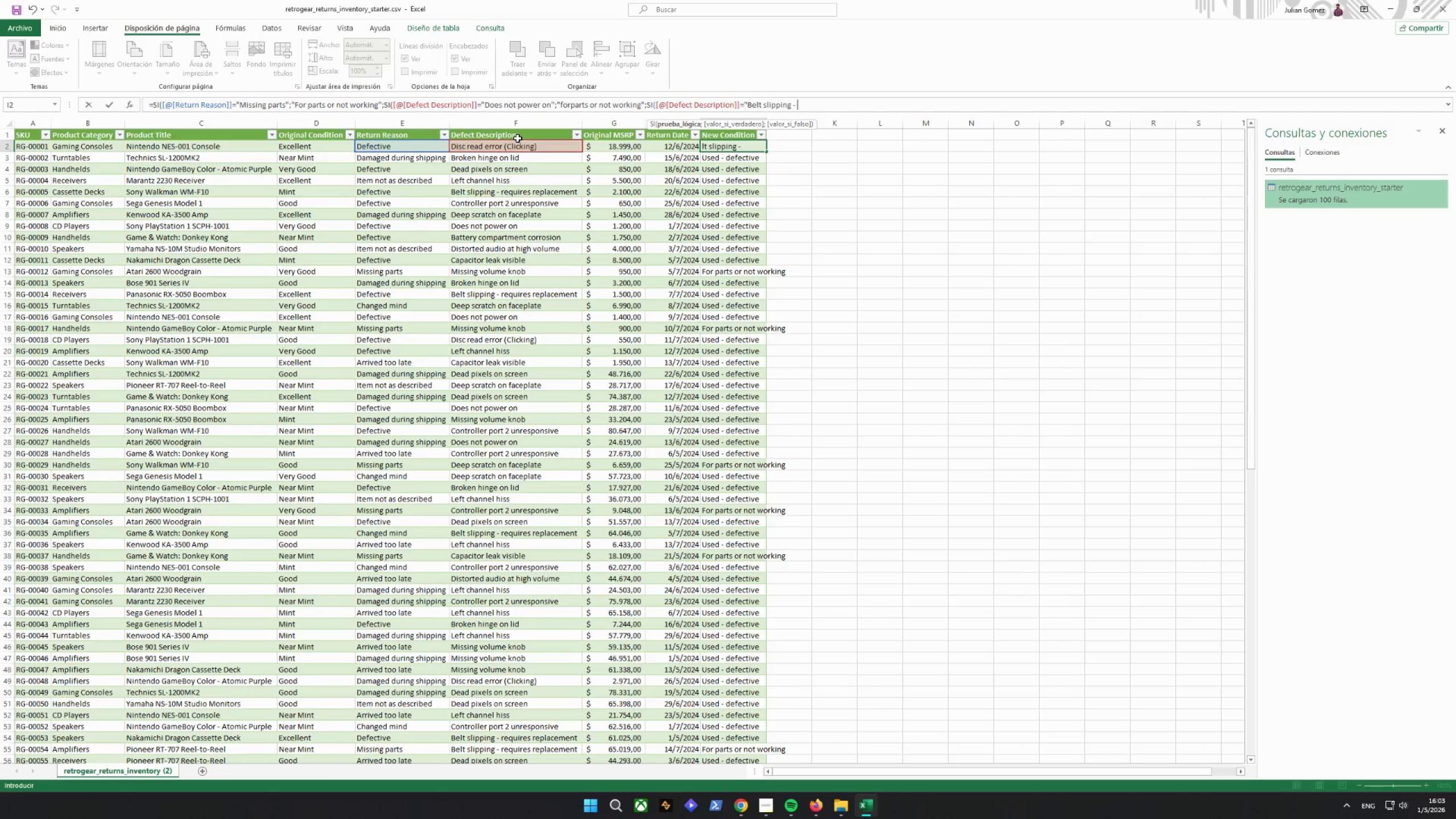 
type(requires replacement)
 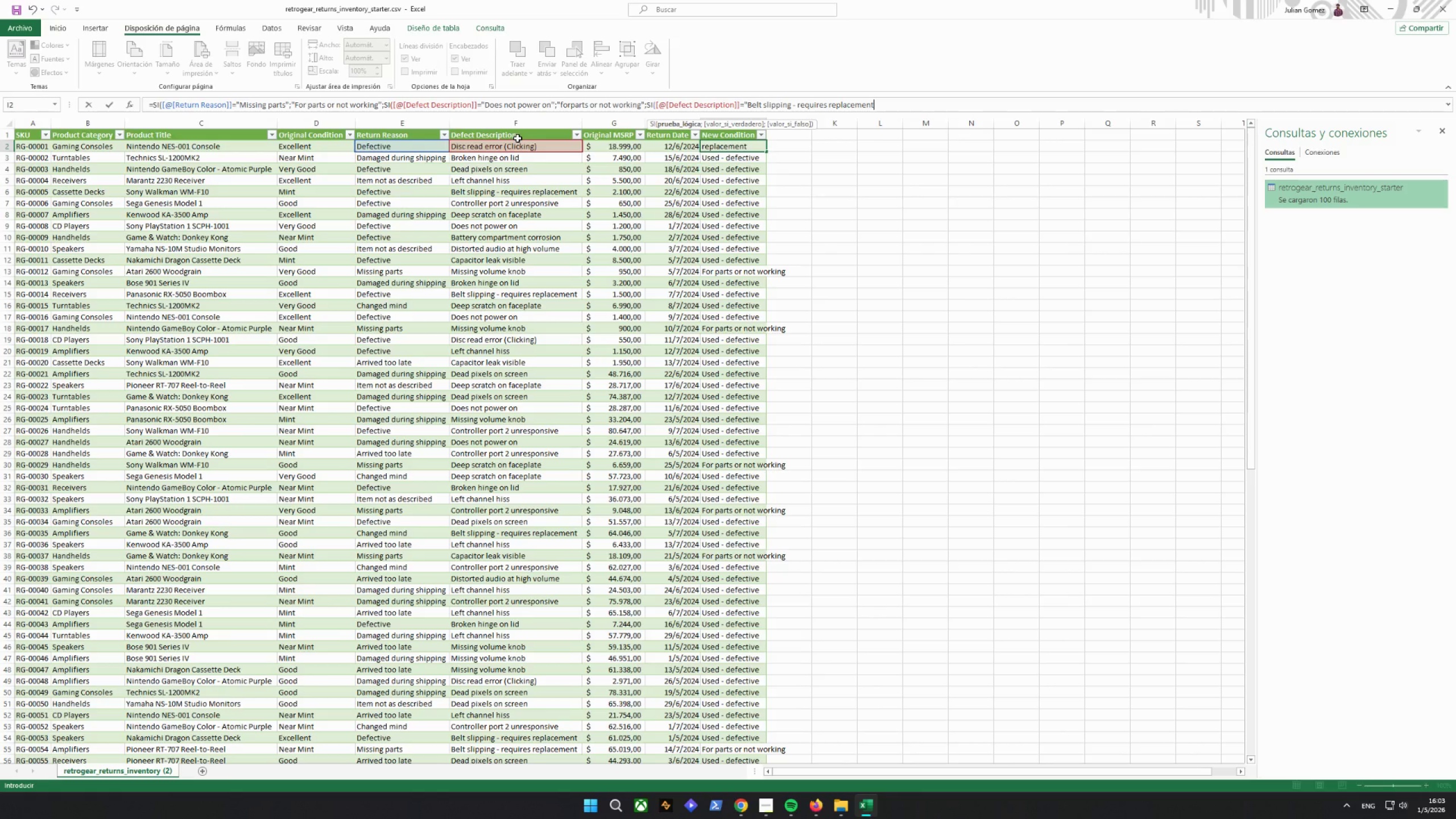 
key(Shift+Quote)
 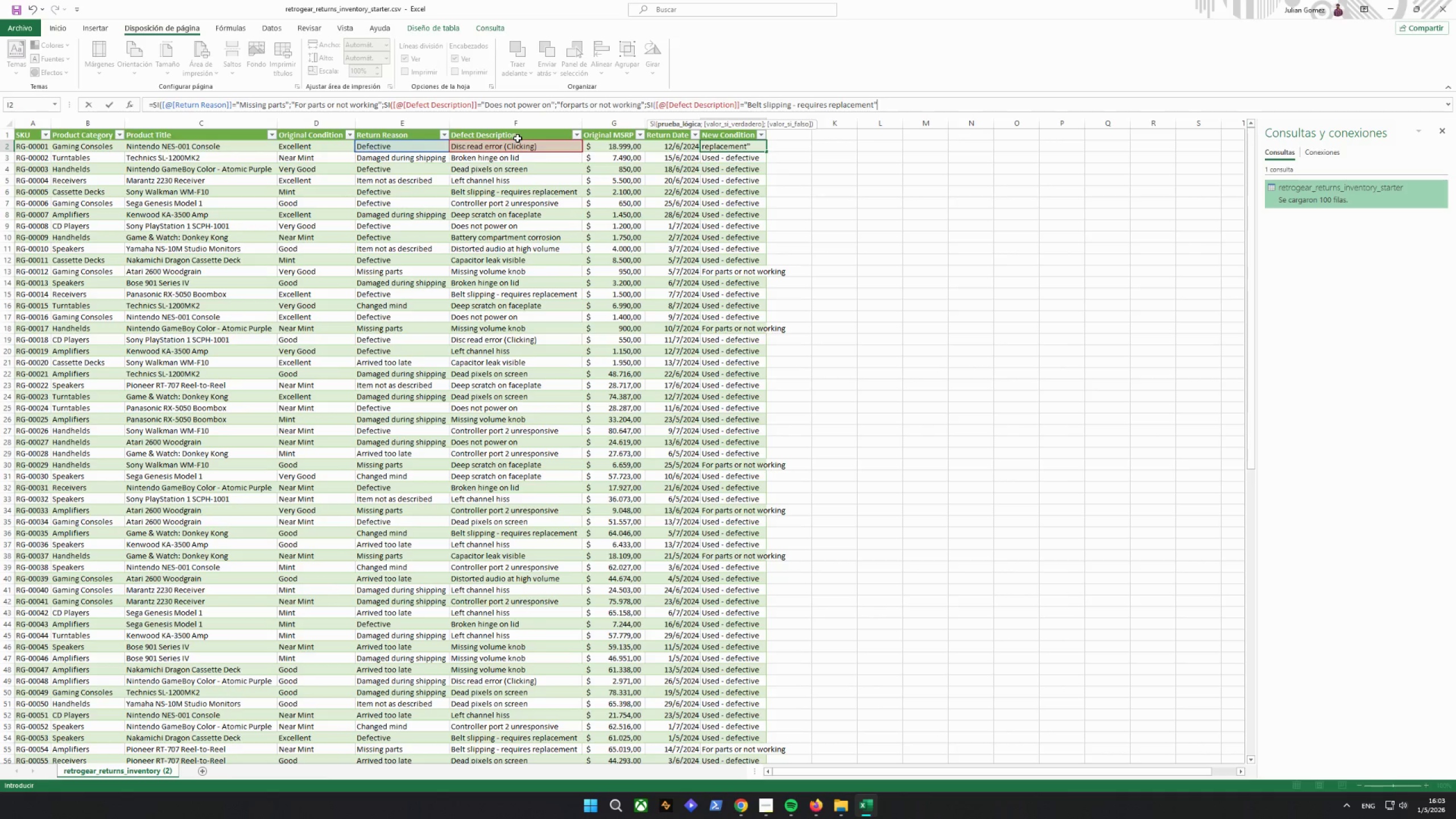 
wait(7.56)
 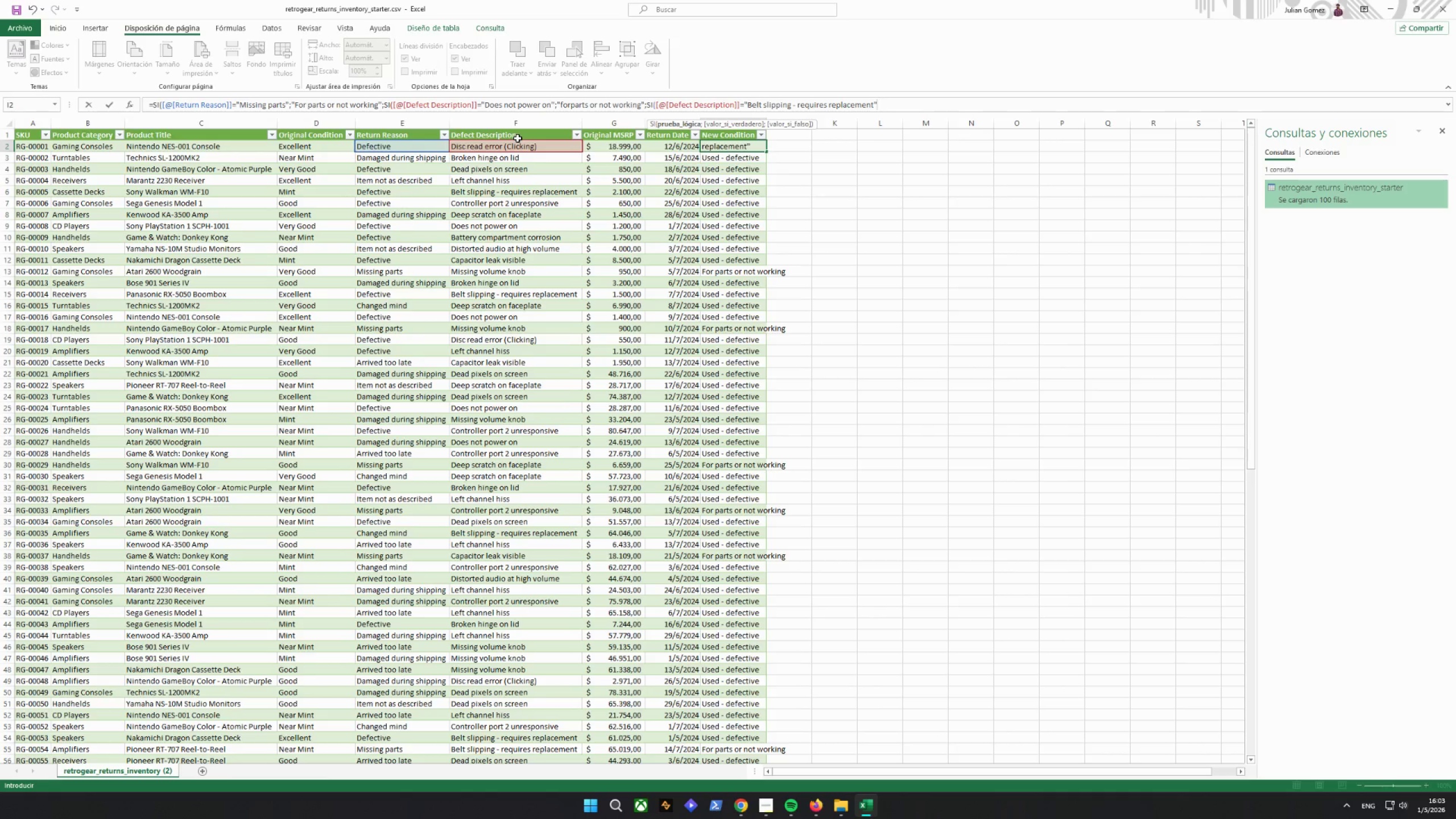 
key(Semicolon)
 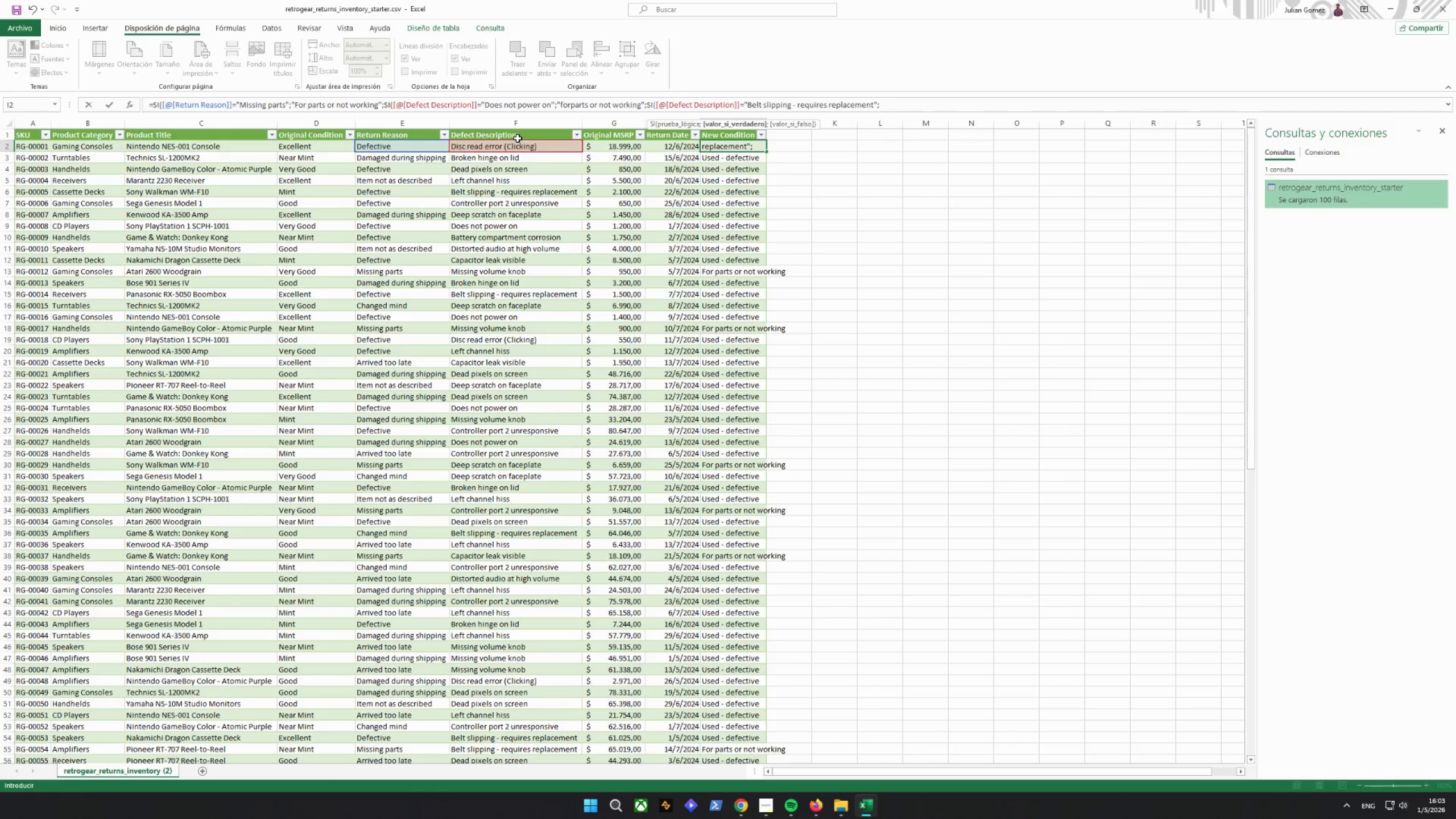 
type("for)
key(Backspace)
key(Backspace)
key(Backspace)
type(For parts or not working"SI()
 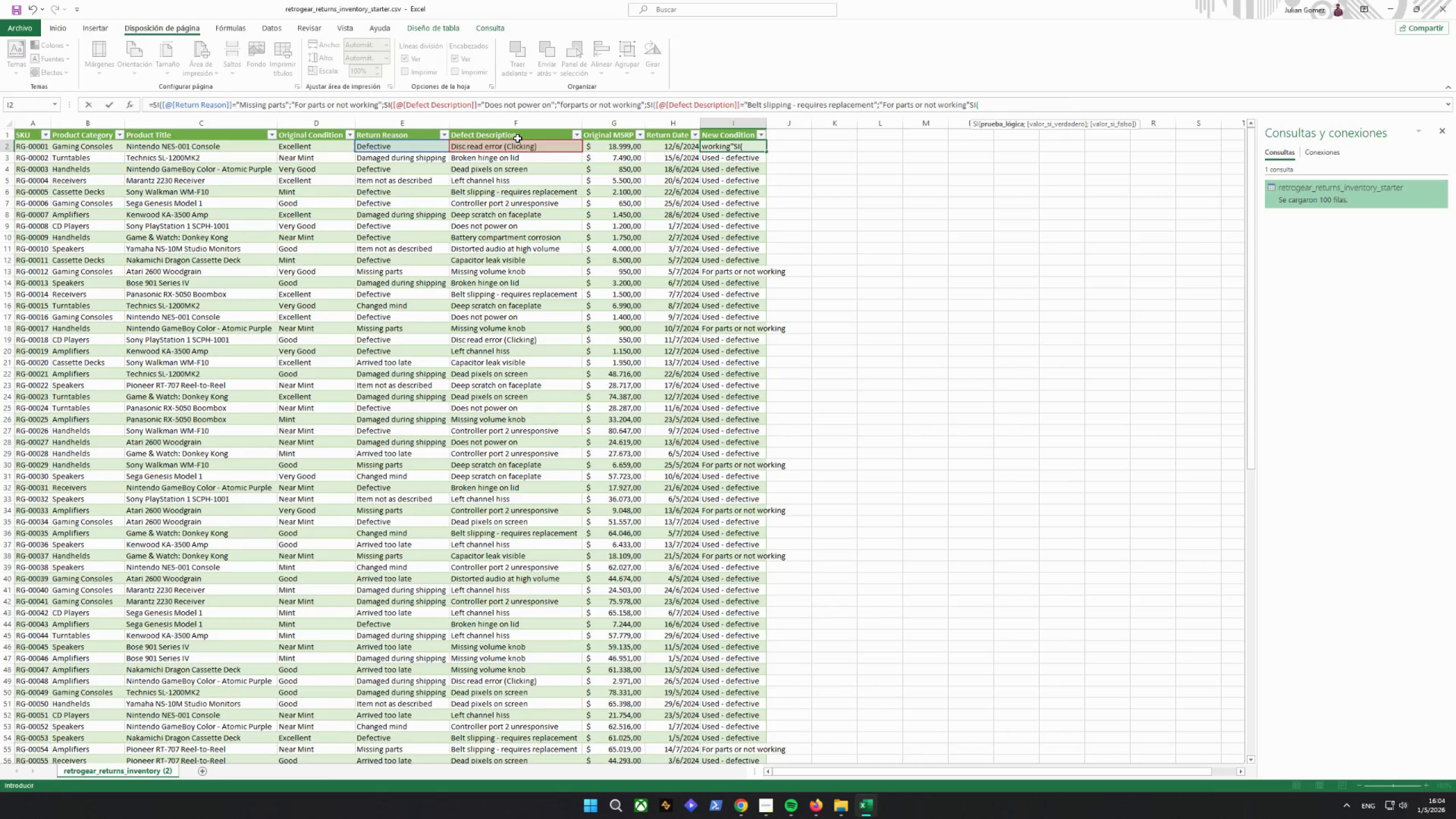 
left_click([506, 147])
 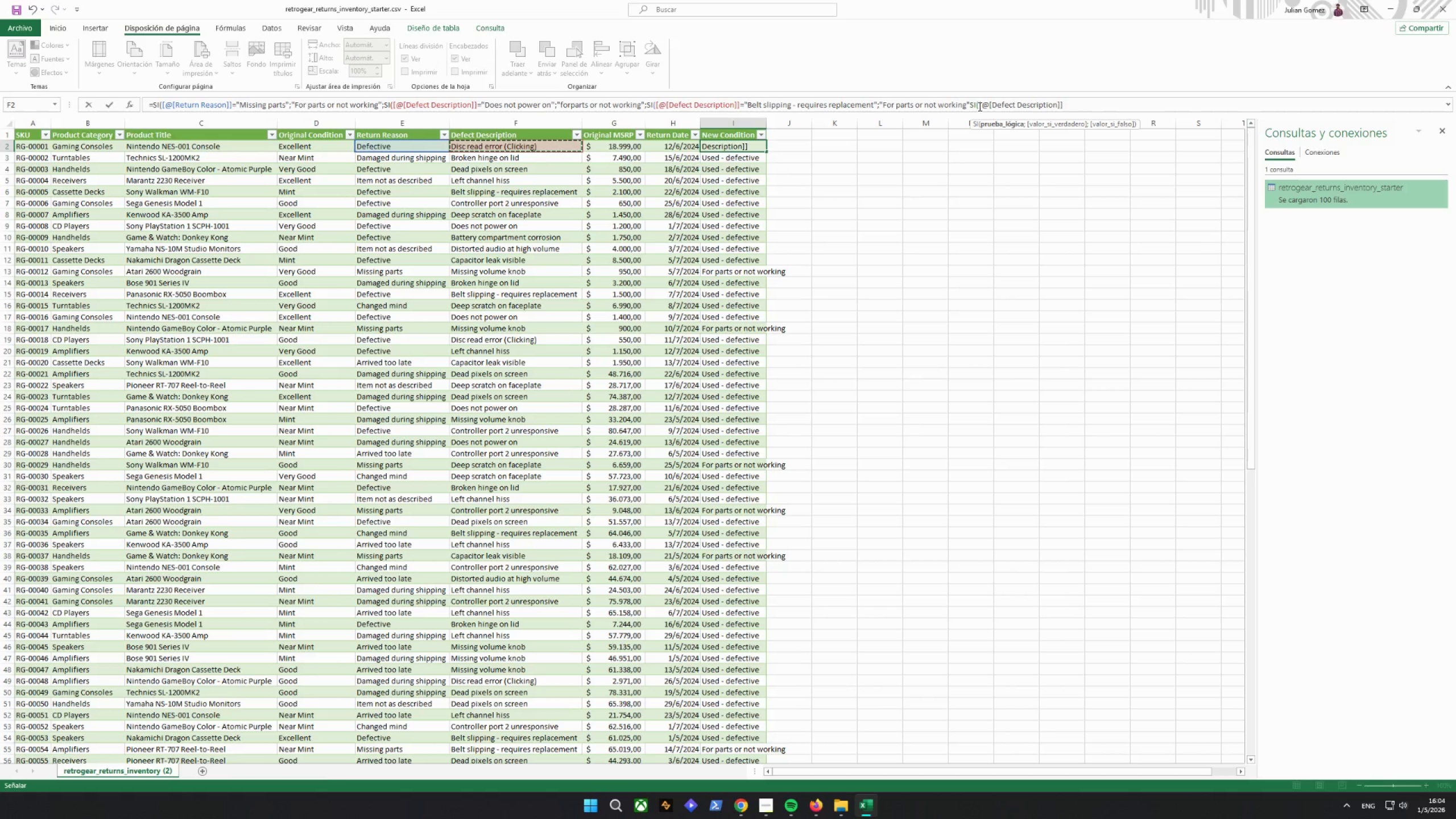 
left_click([975, 105])
 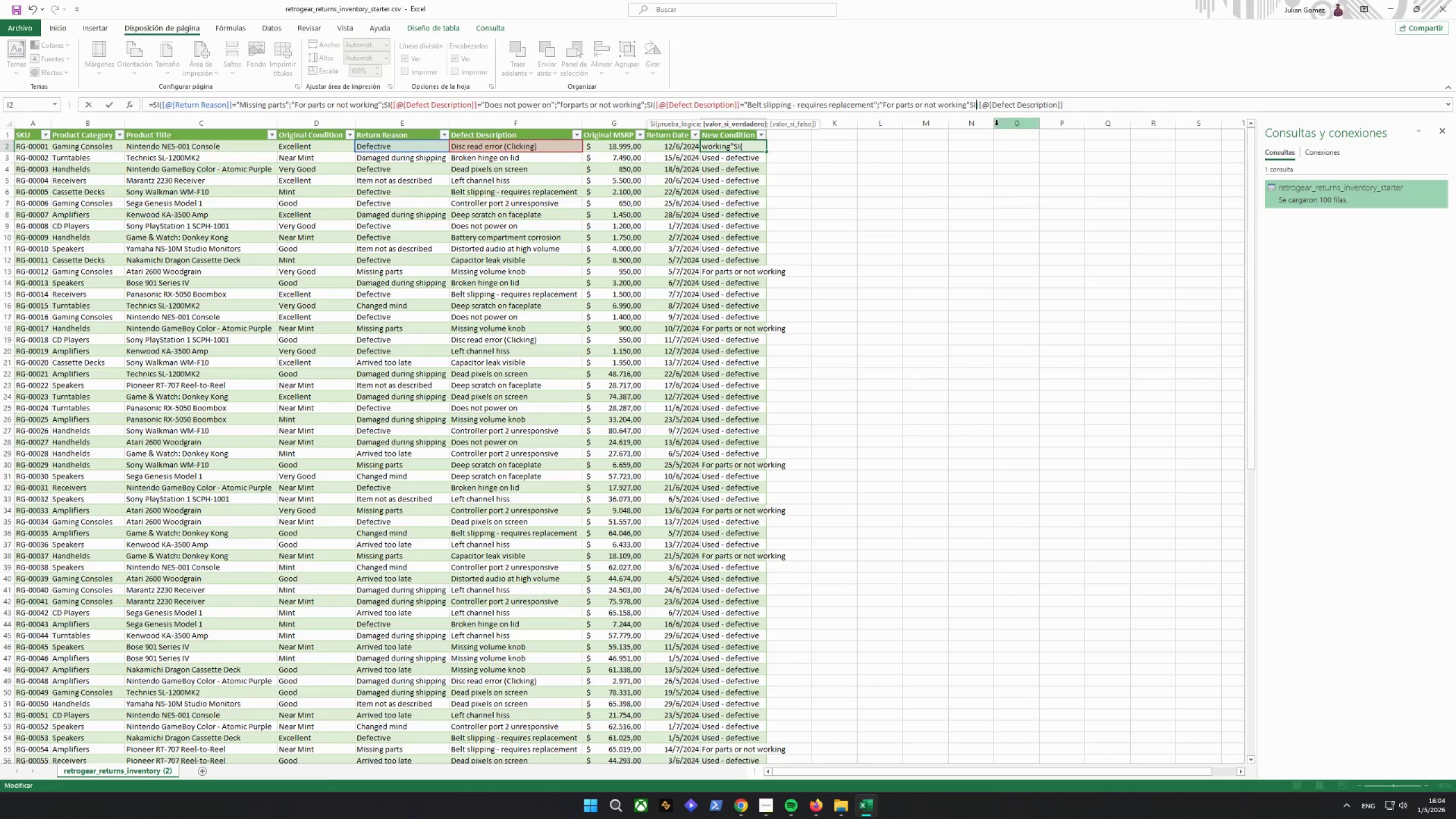 
left_click([982, 107])
 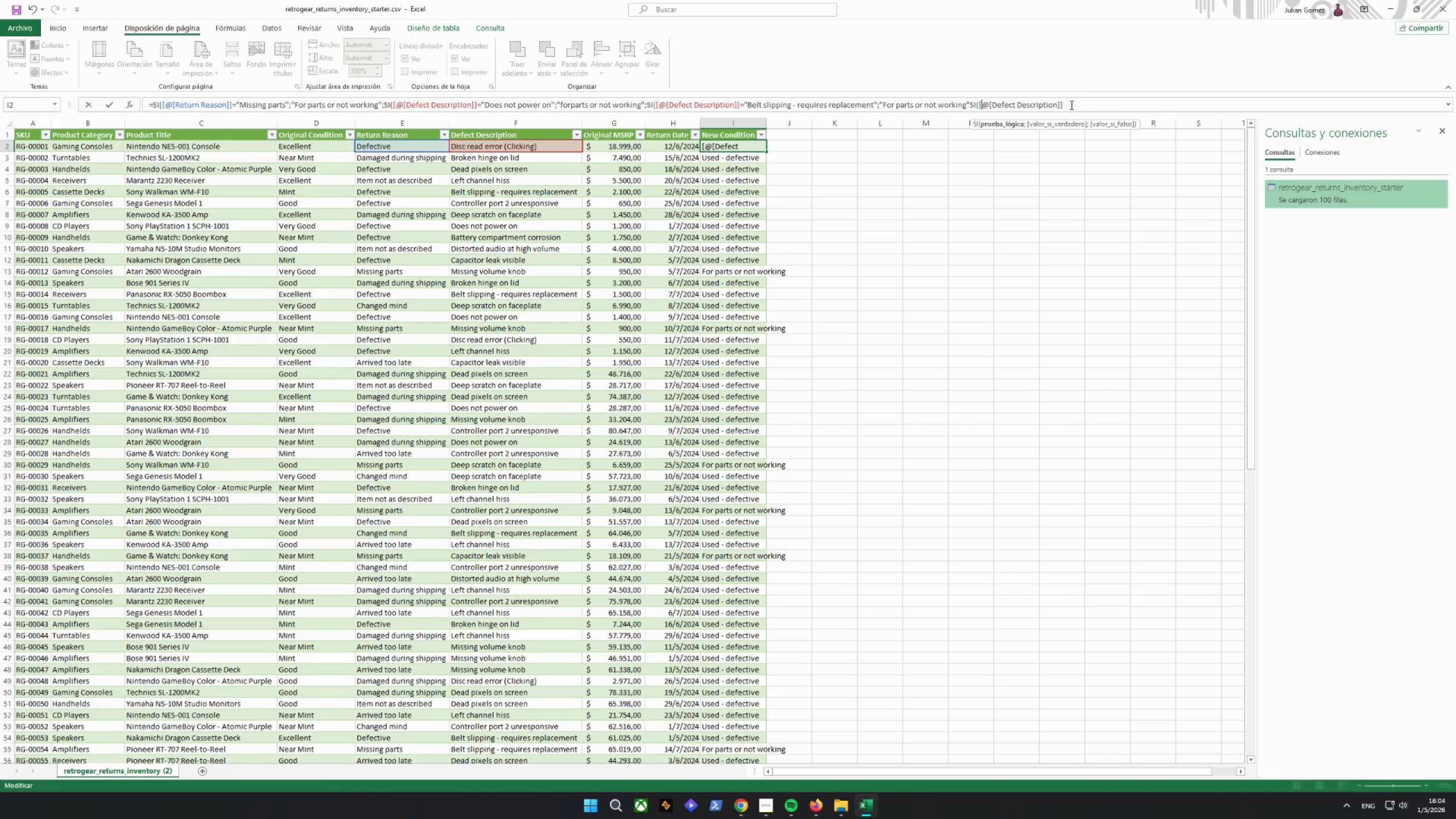 
left_click_drag(start_coordinate=[1083, 104], to_coordinate=[977, 108])
 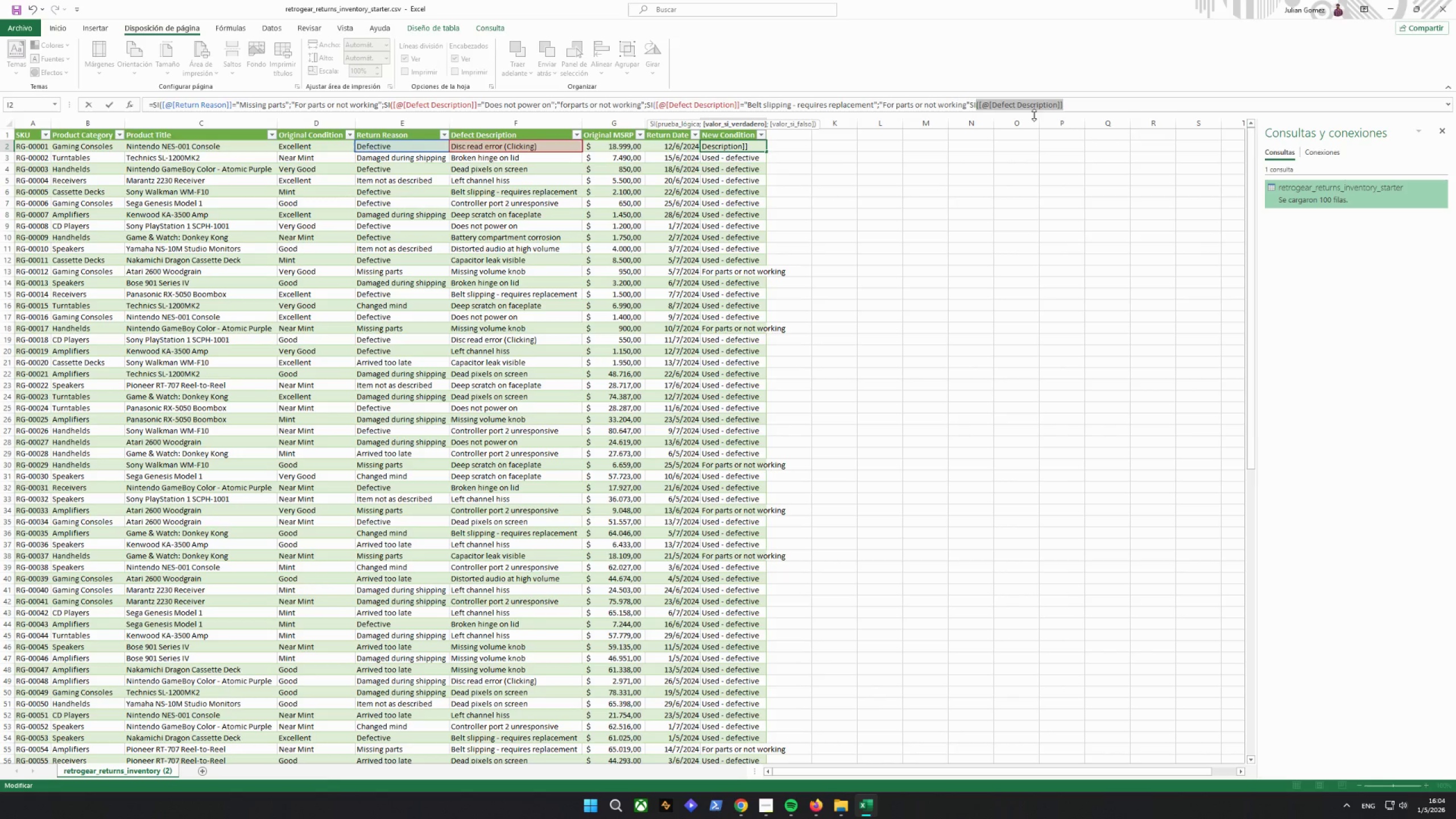 
key(Backspace)
 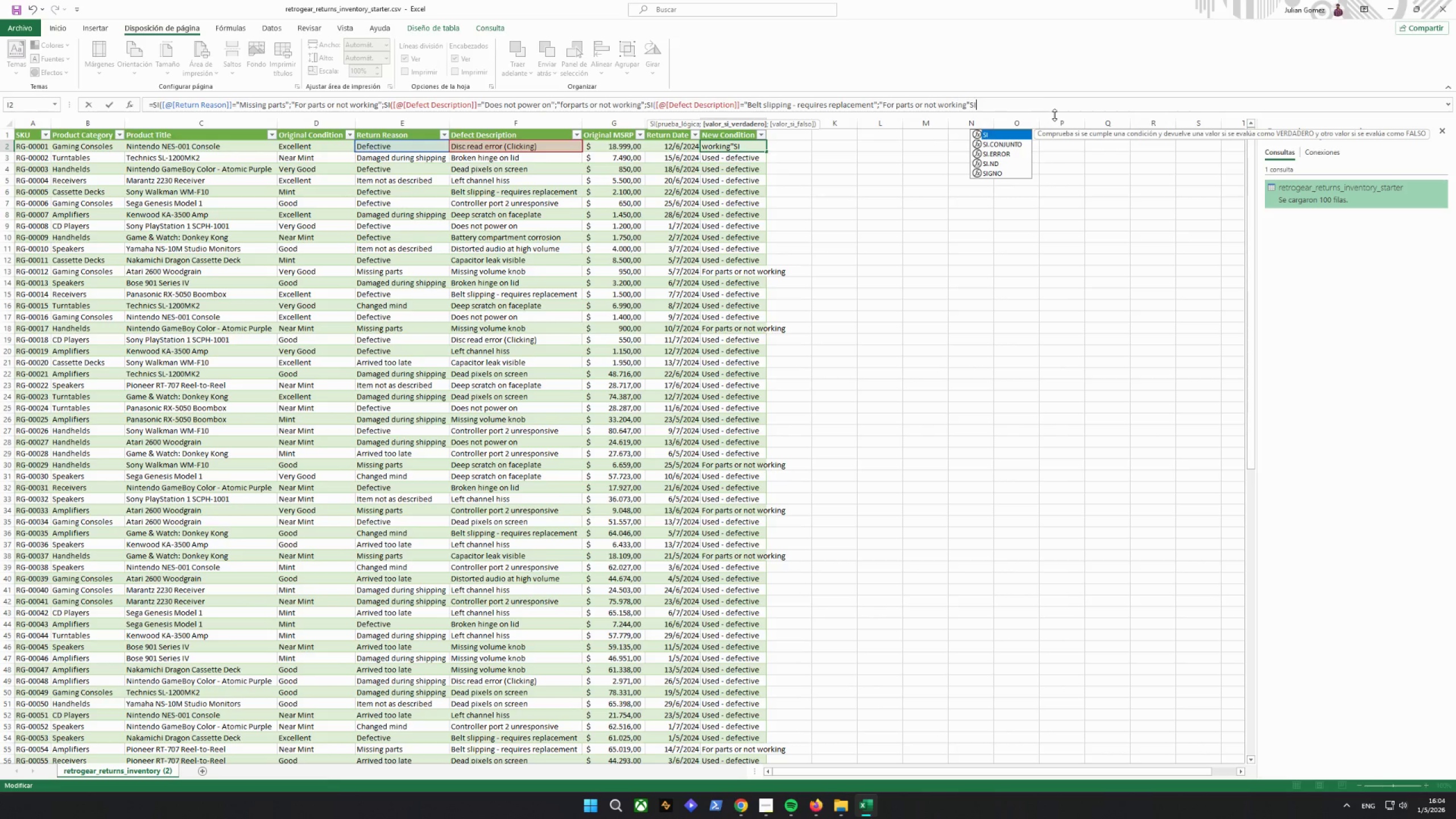 
key(Shift+9)
 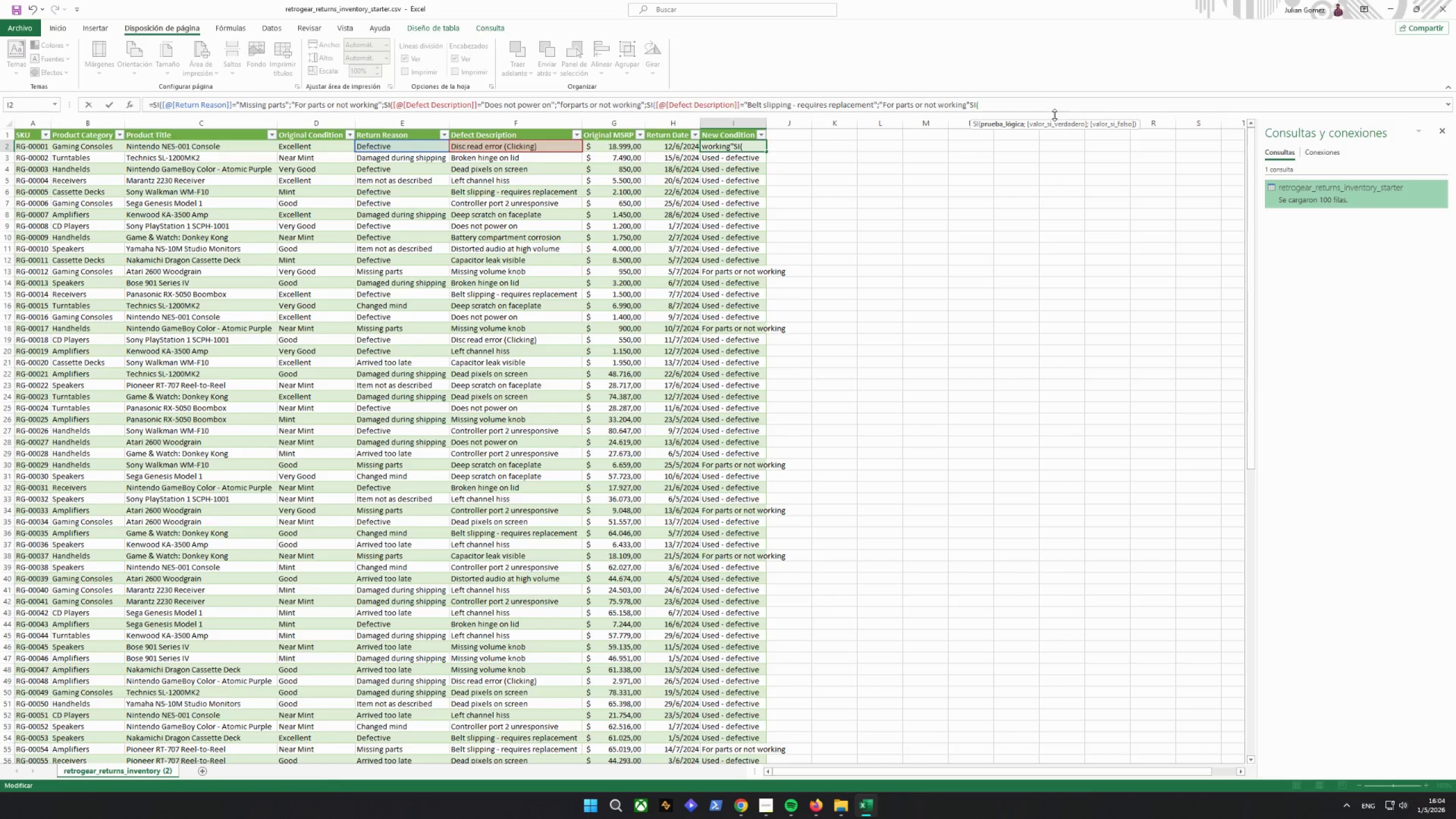 
wait(5.2)
 